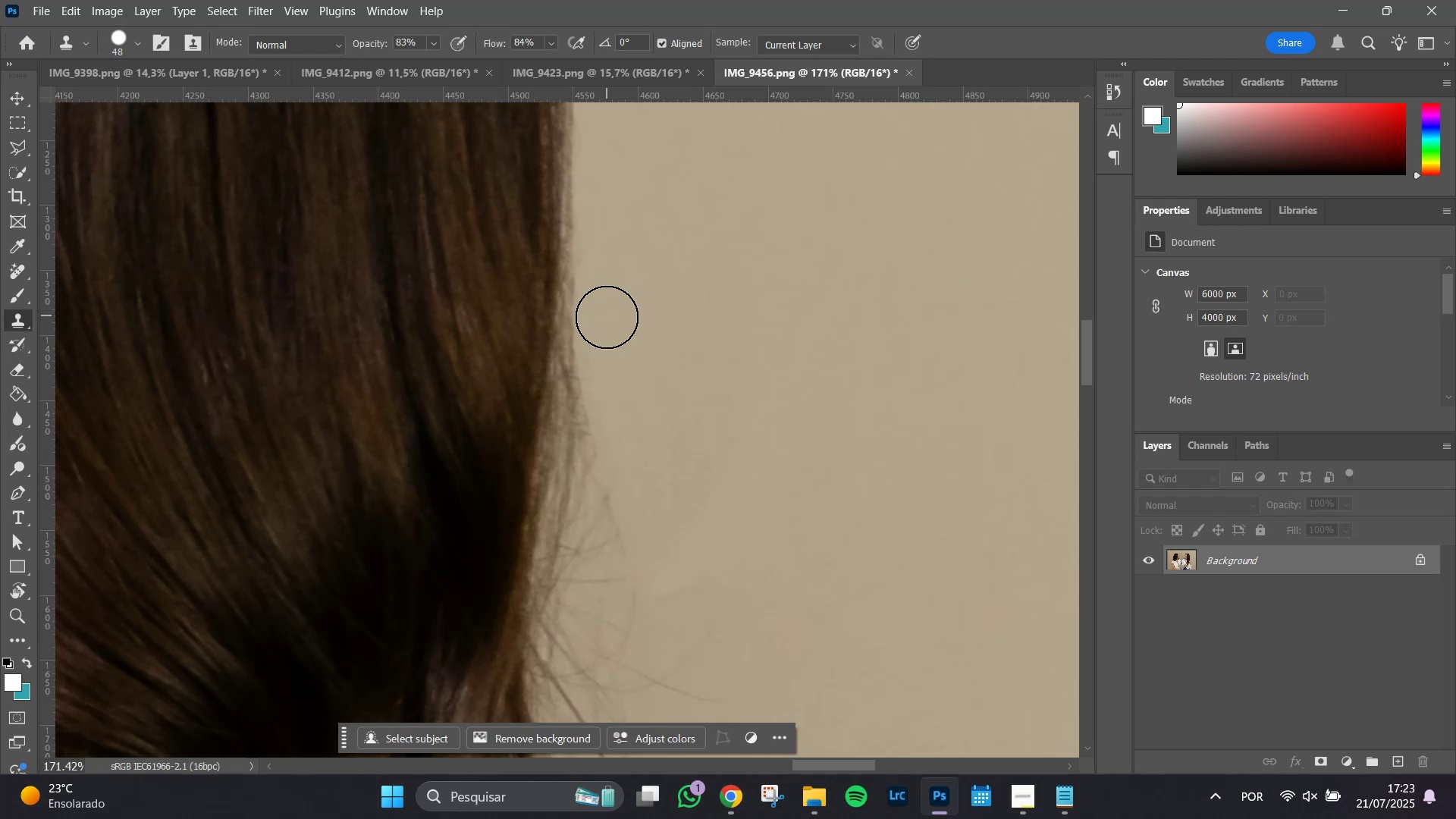 
left_click_drag(start_coordinate=[661, 494], to_coordinate=[674, 422])
 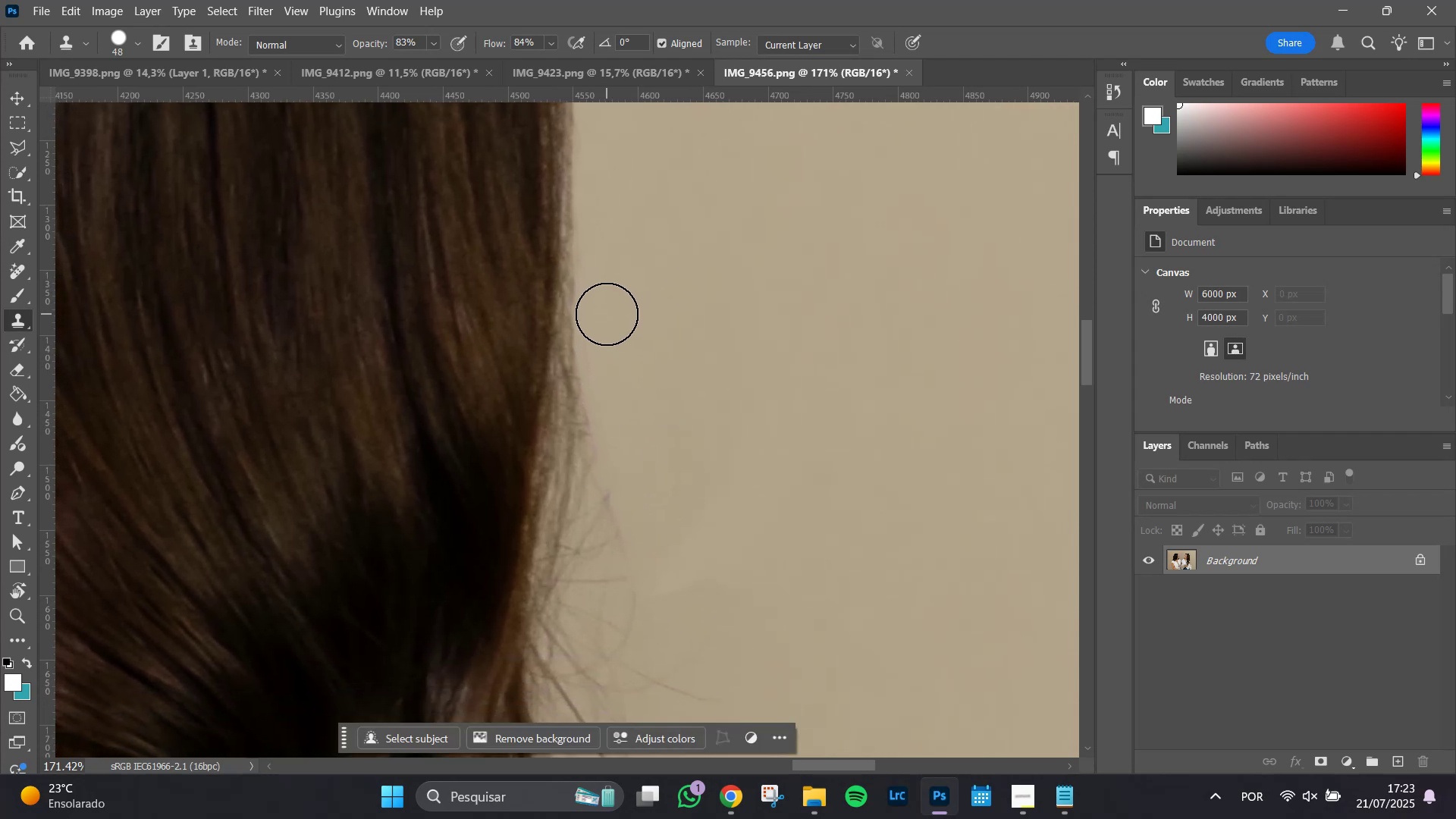 
left_click_drag(start_coordinate=[607, 323], to_coordinate=[601, 422])
 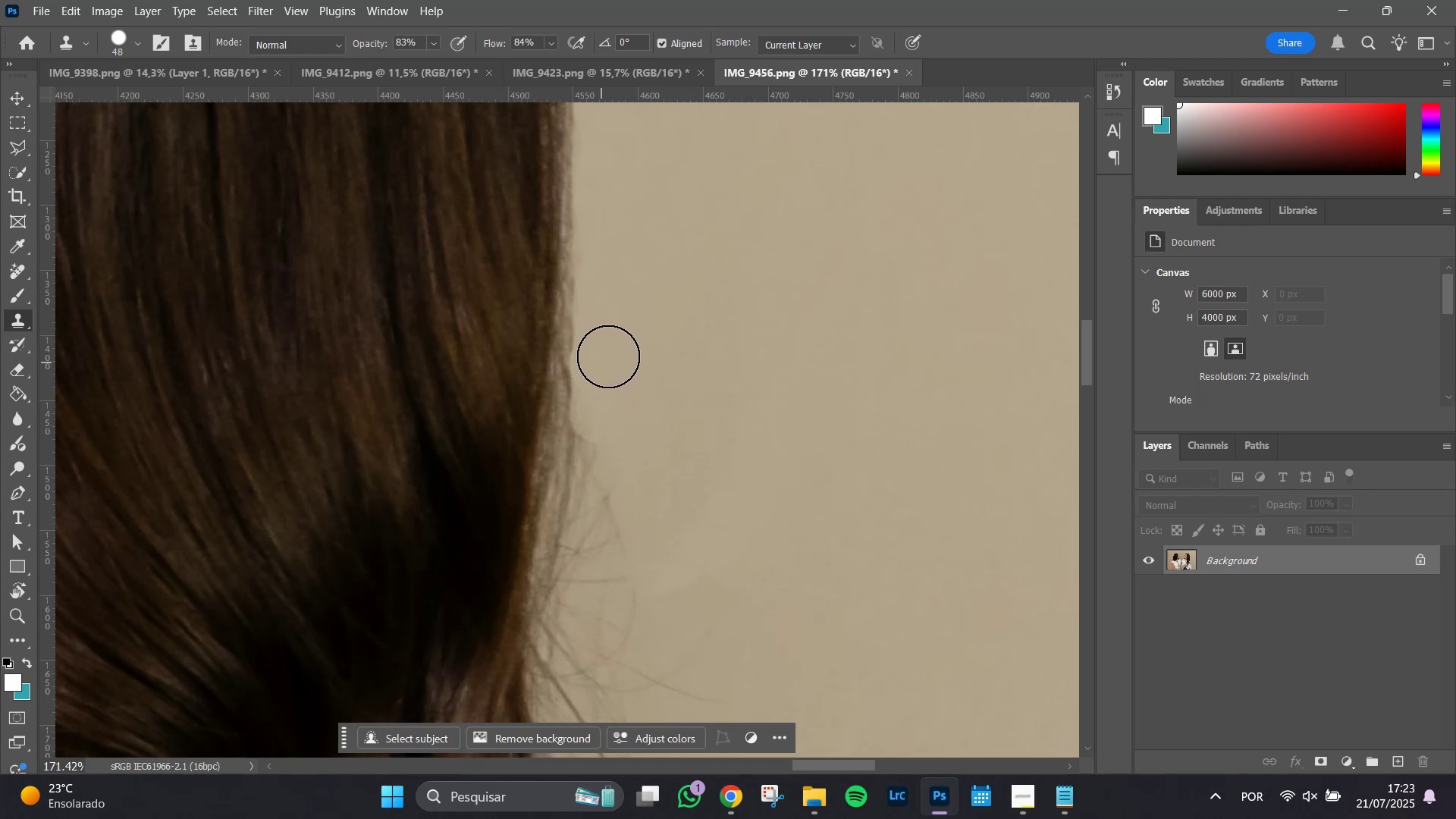 
left_click_drag(start_coordinate=[617, 348], to_coordinate=[614, 524])
 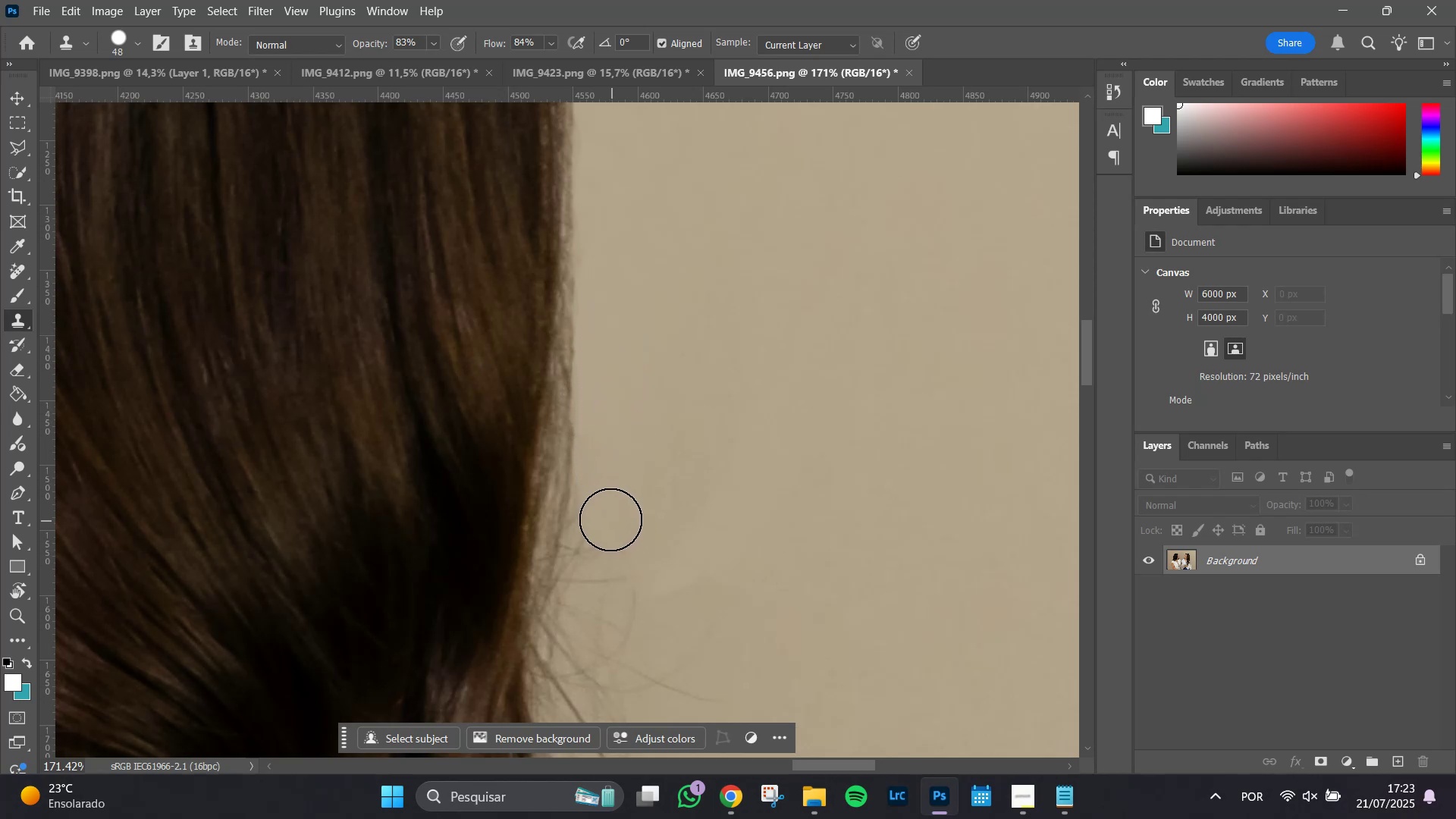 
left_click_drag(start_coordinate=[608, 514], to_coordinate=[626, 535])
 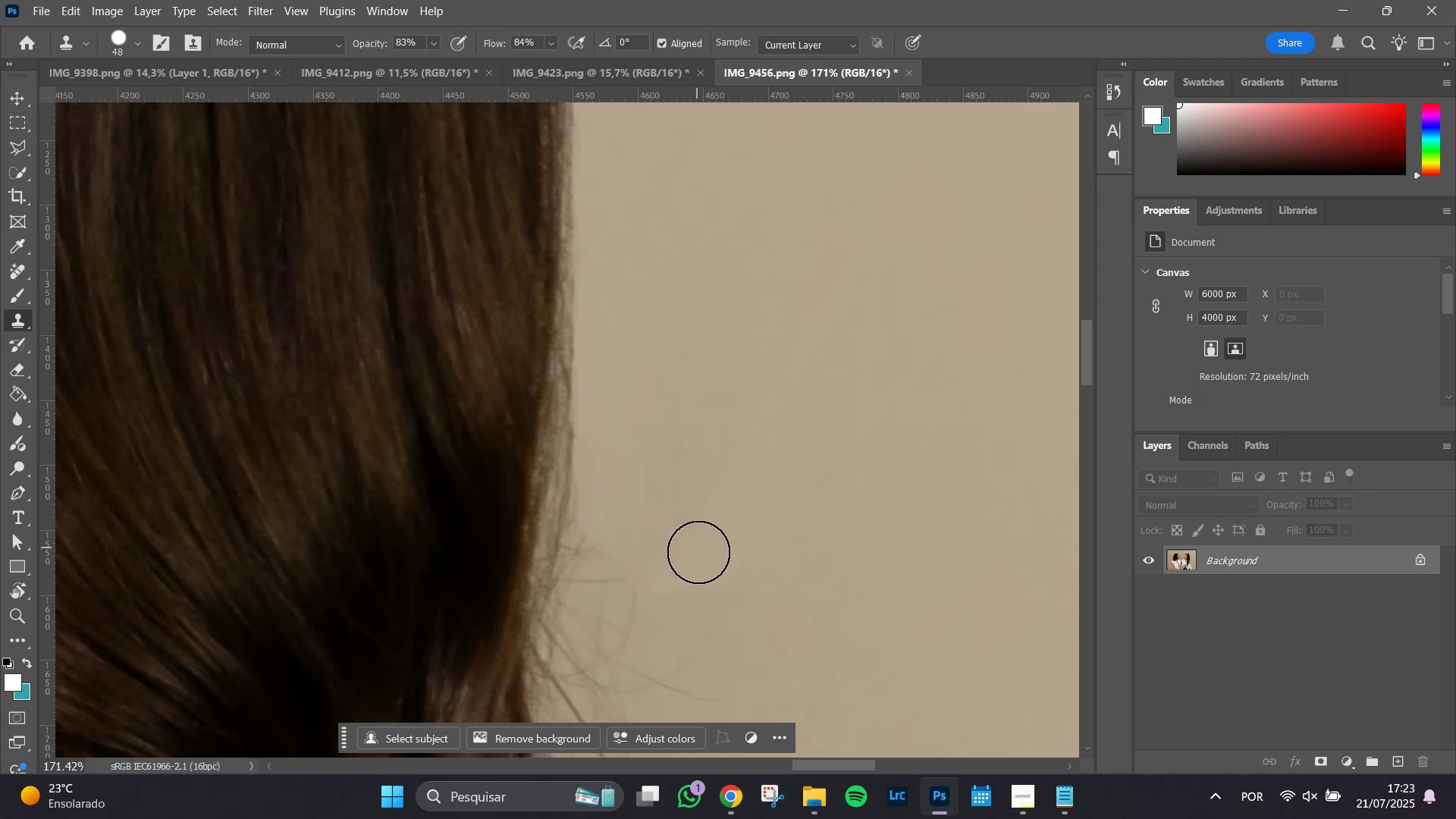 
left_click_drag(start_coordinate=[697, 561], to_coordinate=[700, 603])
 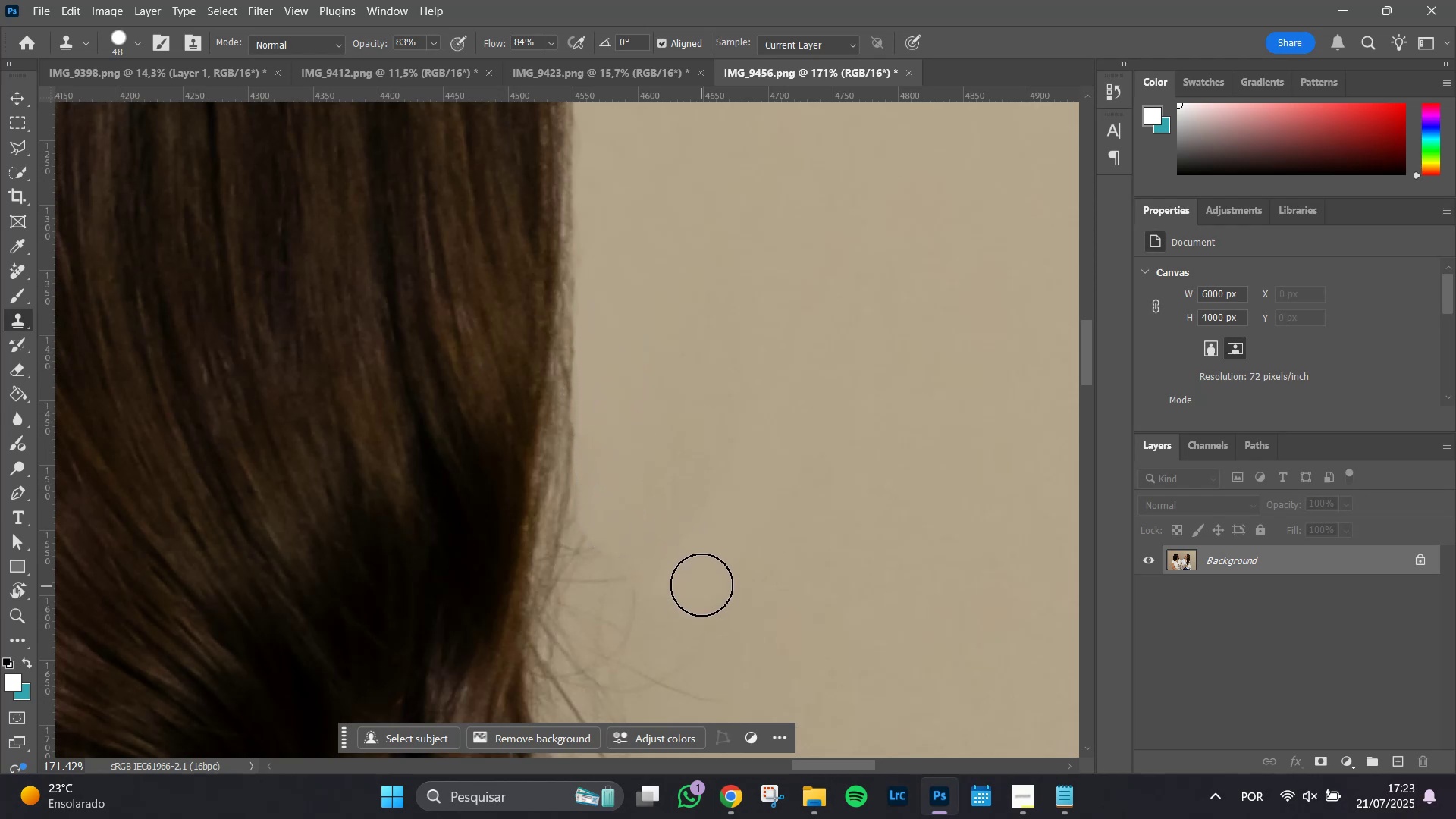 
left_click_drag(start_coordinate=[704, 585], to_coordinate=[695, 630])
 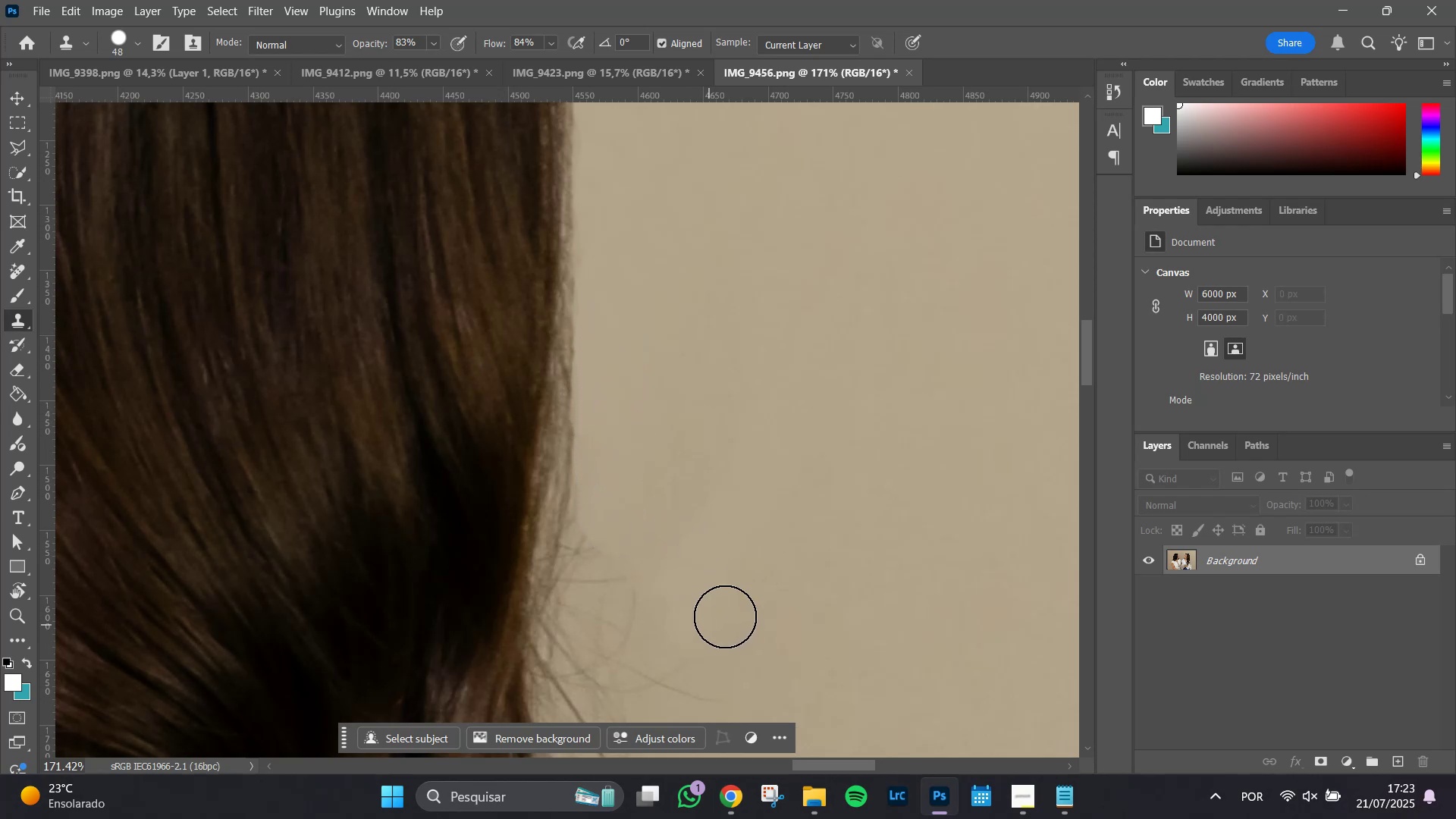 
left_click_drag(start_coordinate=[724, 617], to_coordinate=[678, 656])
 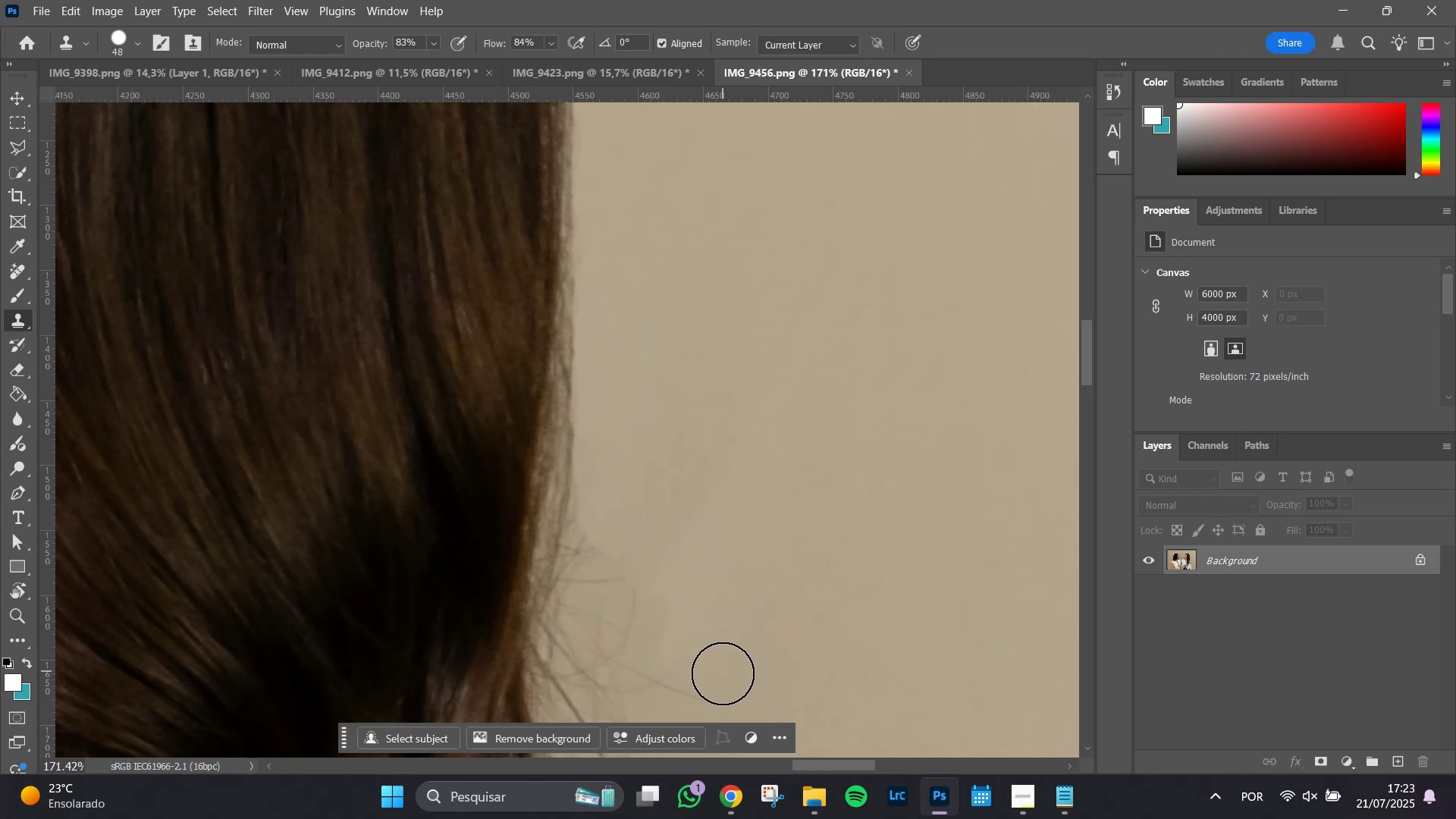 
left_click_drag(start_coordinate=[715, 685], to_coordinate=[641, 538])
 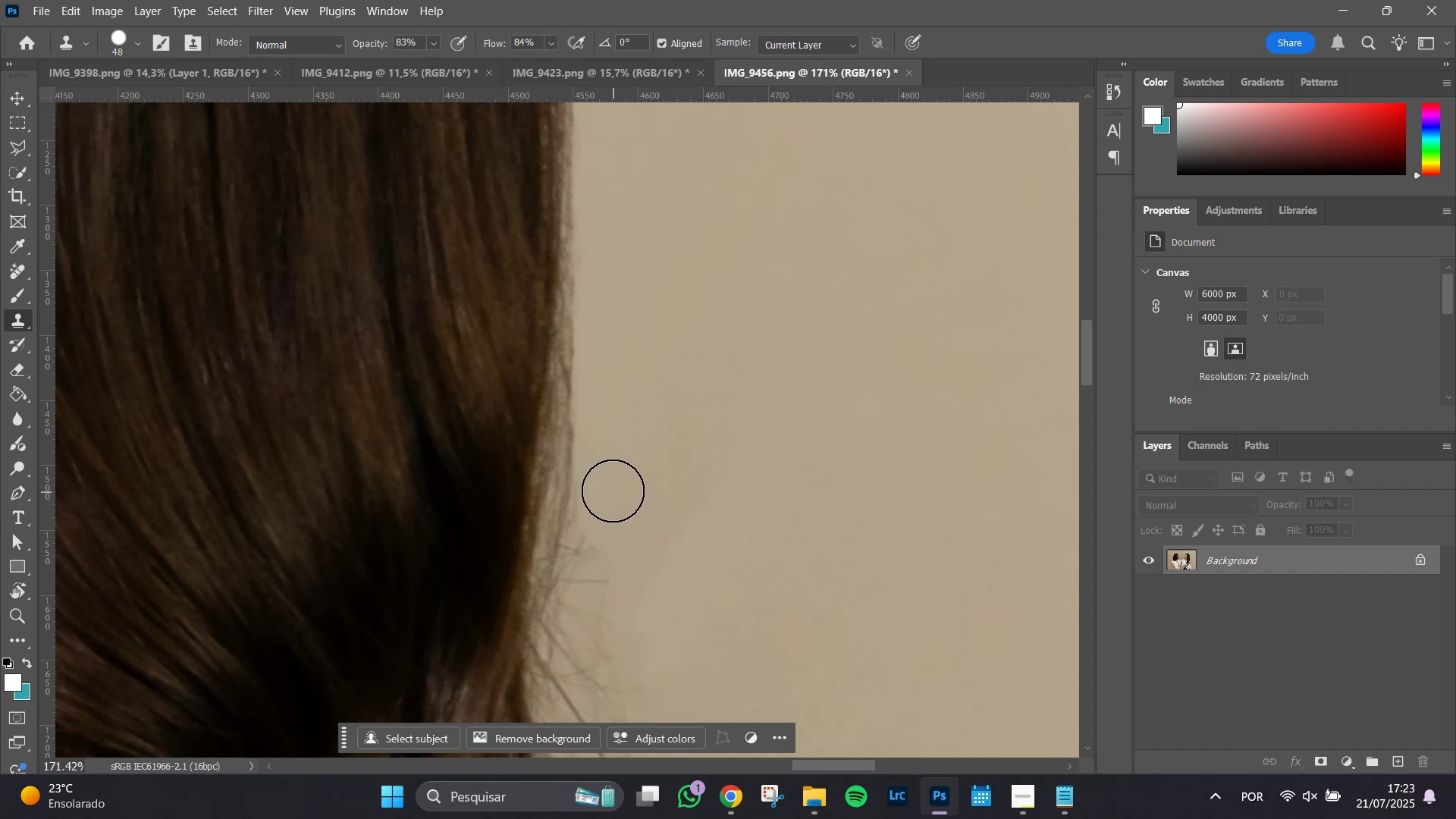 
left_click_drag(start_coordinate=[609, 487], to_coordinate=[598, 532])
 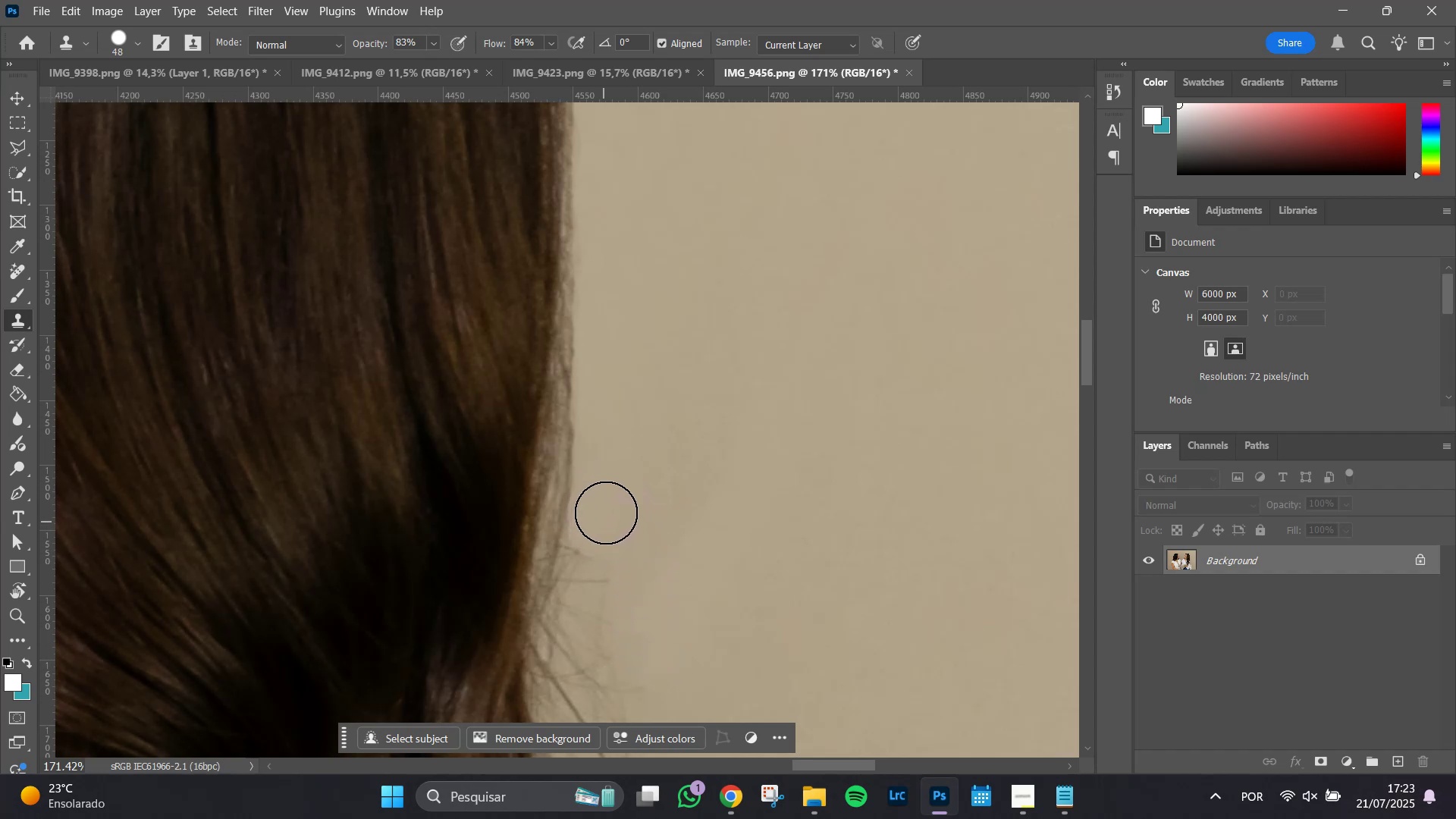 
left_click_drag(start_coordinate=[606, 510], to_coordinate=[596, 570])
 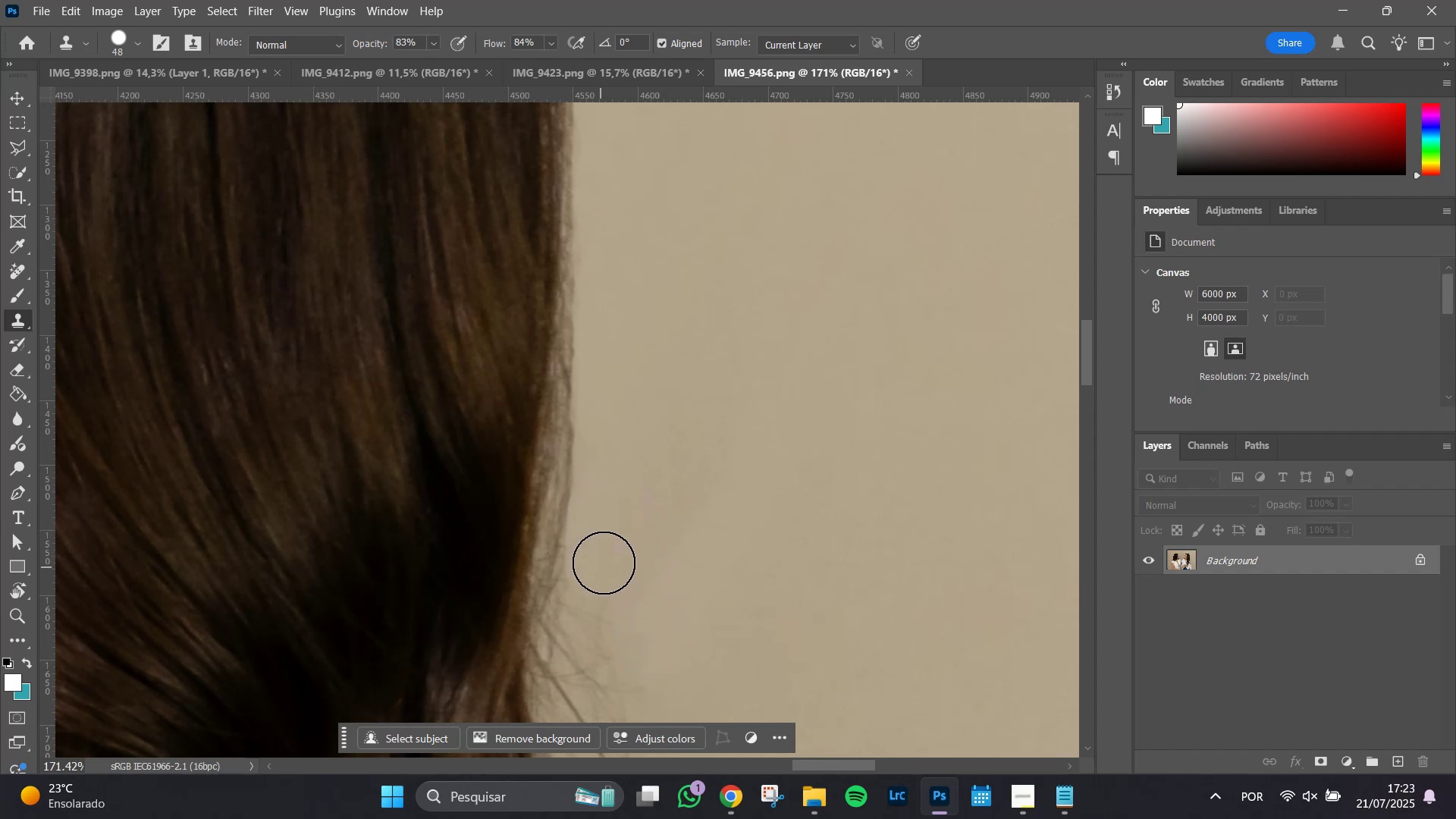 
left_click_drag(start_coordinate=[606, 559], to_coordinate=[606, 621])
 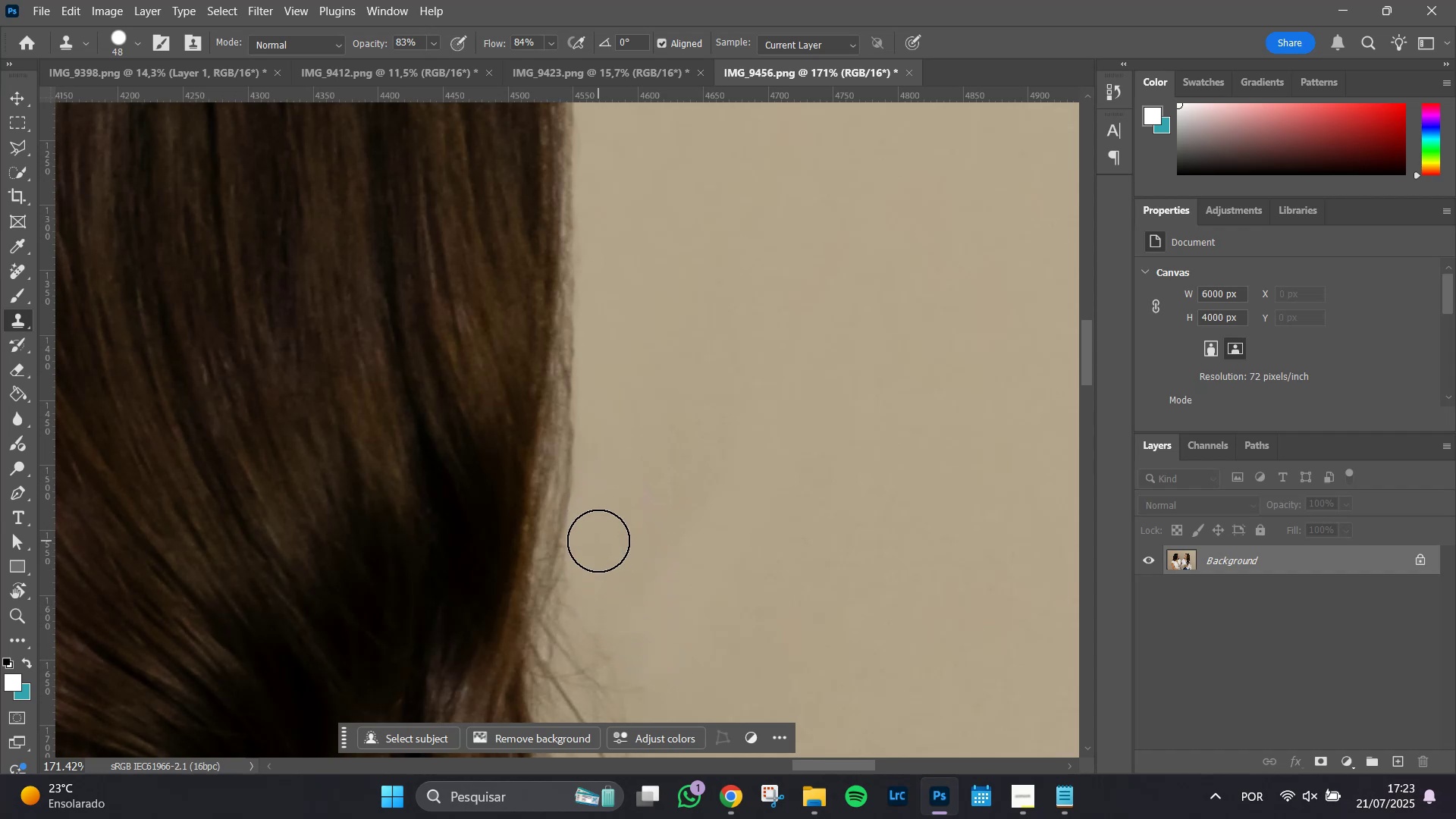 
left_click_drag(start_coordinate=[598, 541], to_coordinate=[576, 618])
 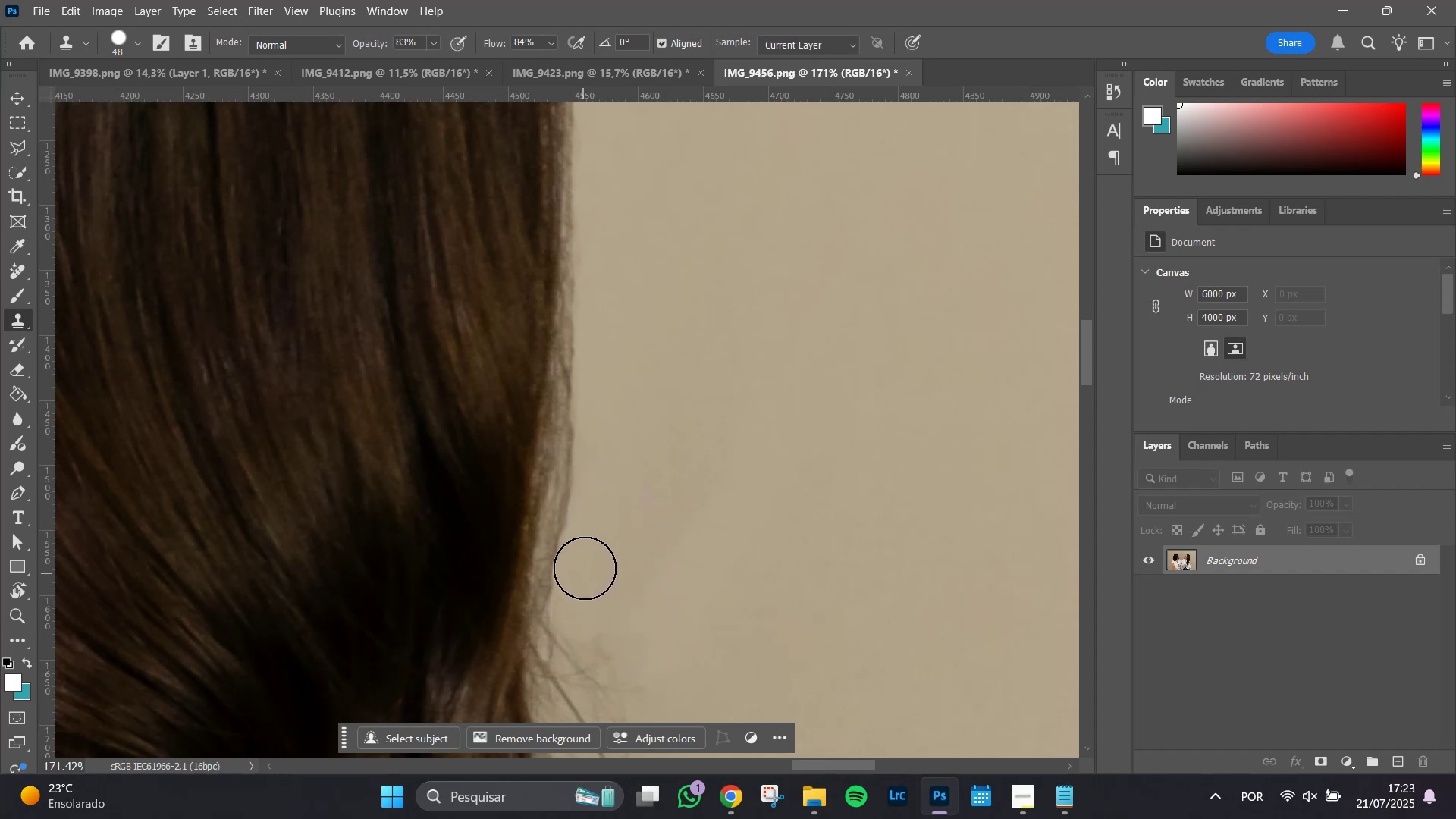 
left_click_drag(start_coordinate=[586, 562], to_coordinate=[602, 353])
 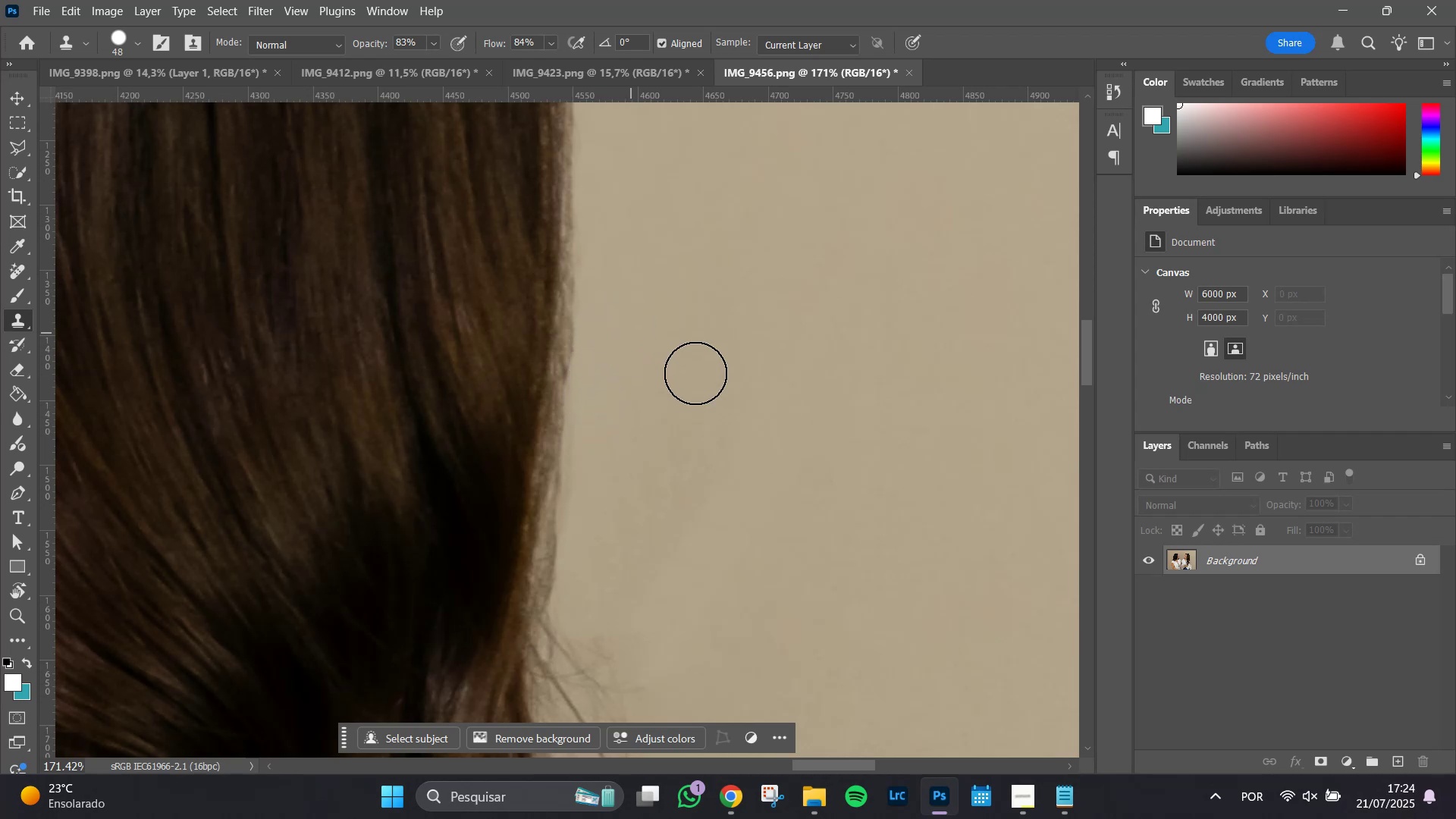 
key(Control+Z)
 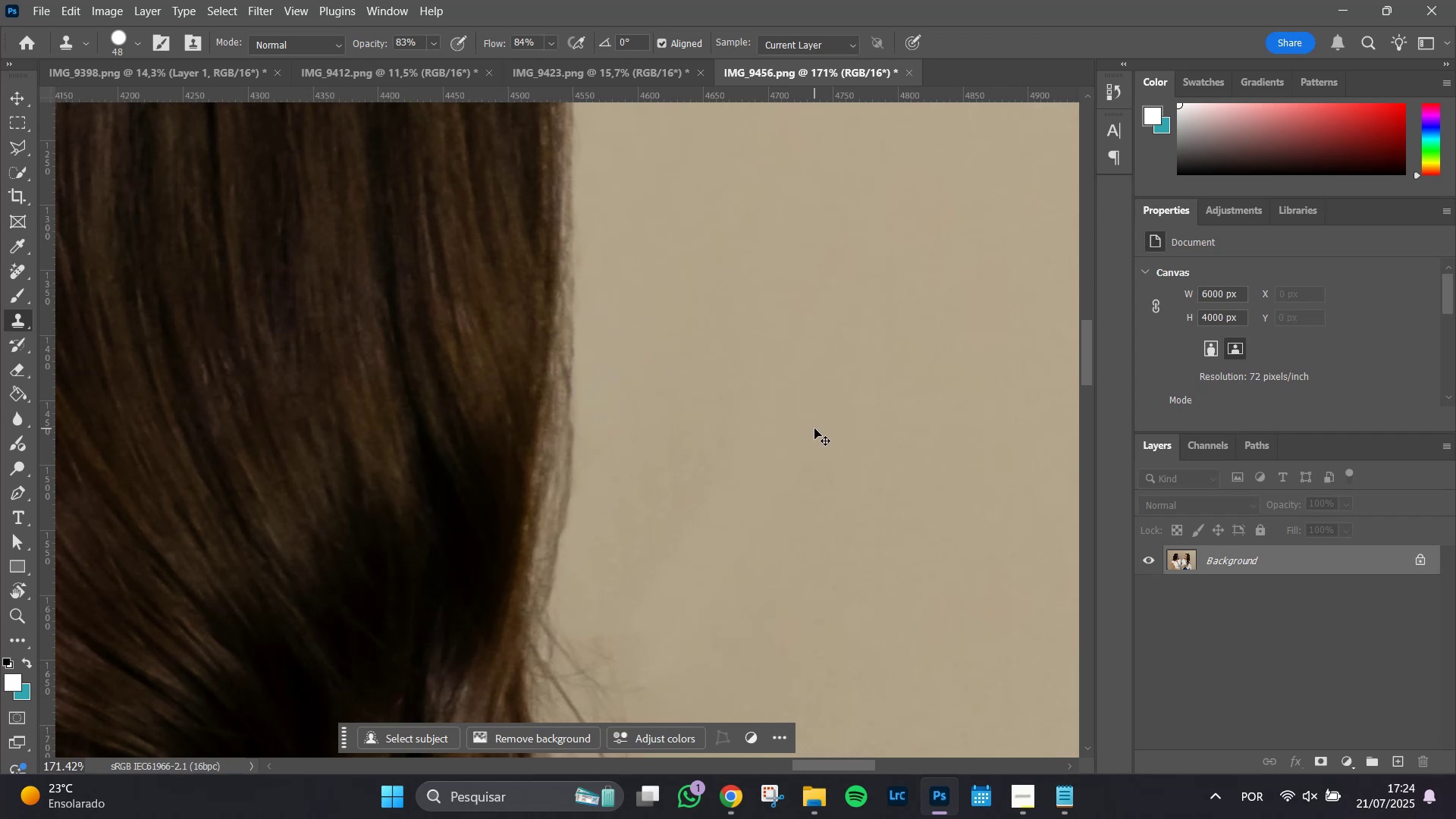 
key(Control+Z)
 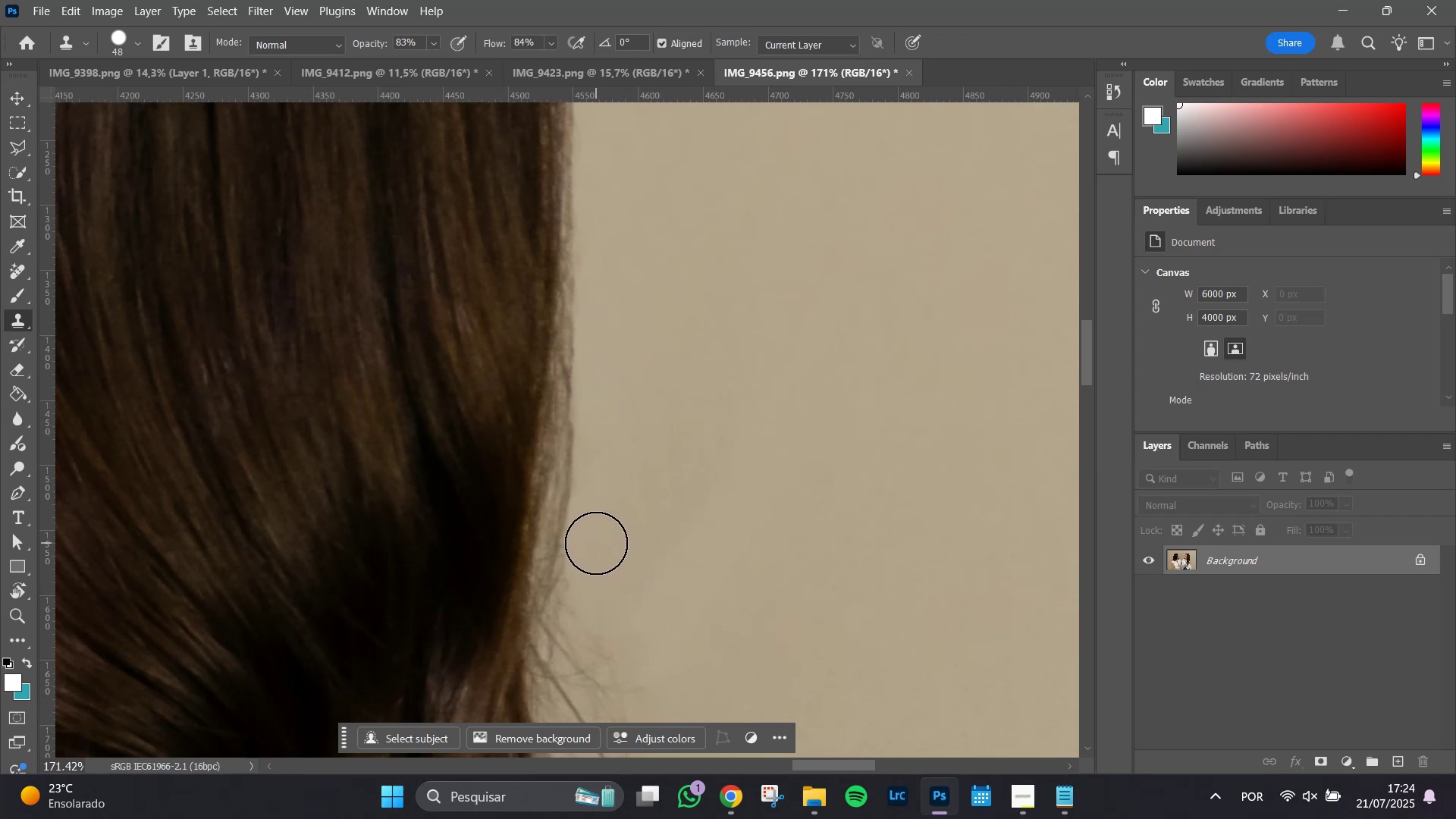 
hold_key(key=AltLeft, duration=0.82)
scroll: coordinate [676, 553], scroll_direction: down, amount: 17.0
 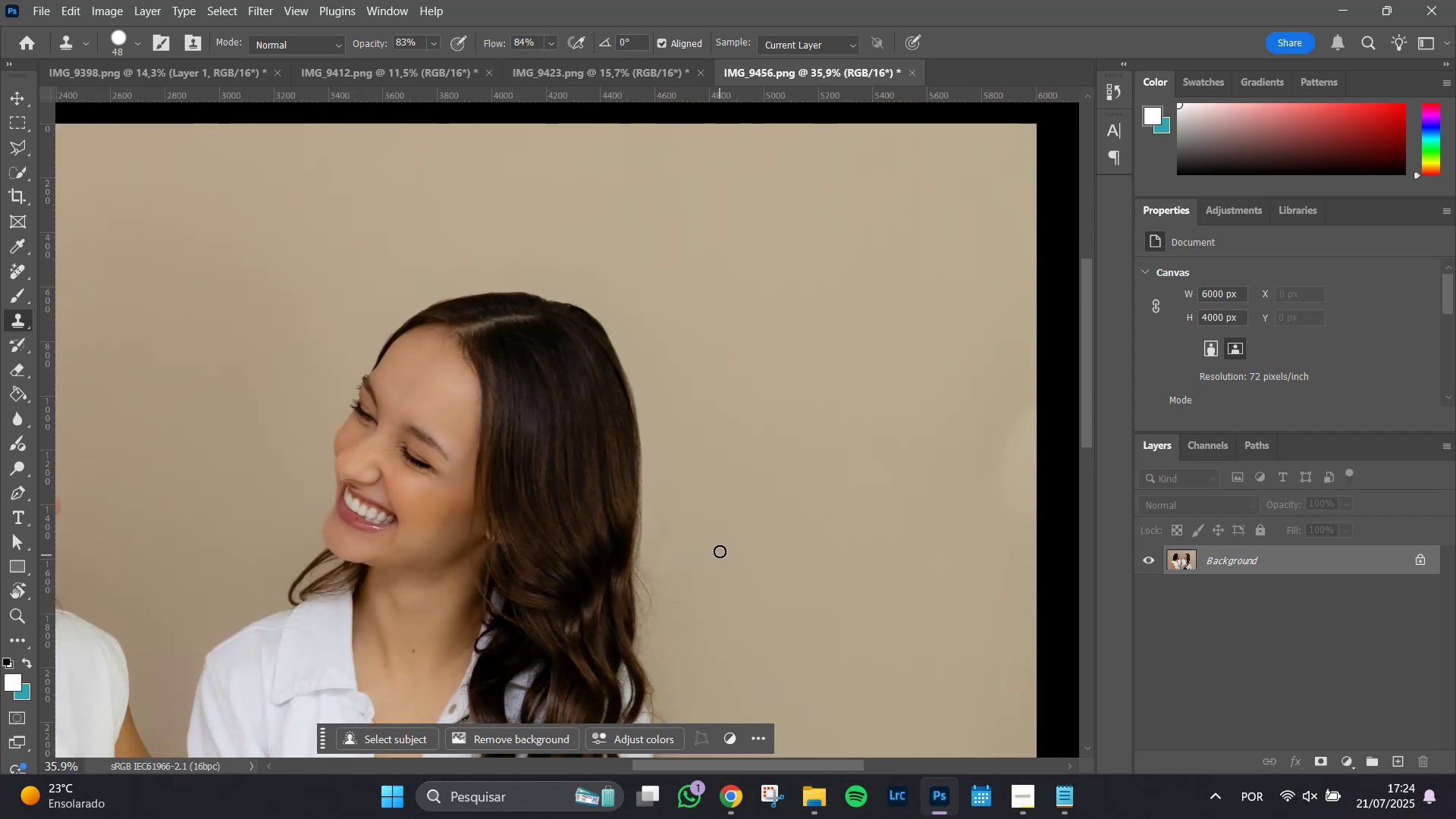 
hold_key(key=AltLeft, duration=0.74)
scroll: coordinate [711, 566], scroll_direction: up, amount: 10.0
 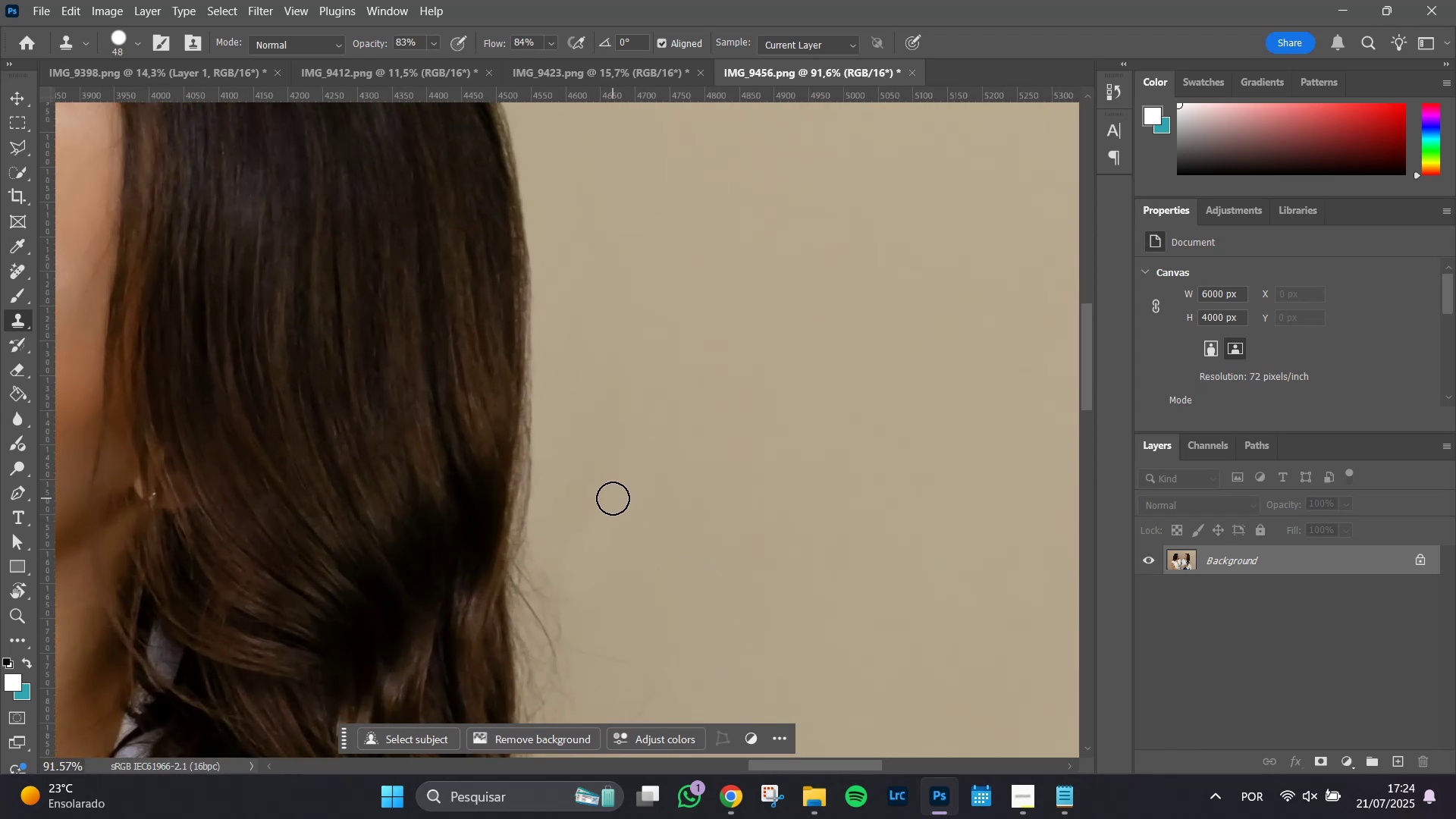 
hold_key(key=AltLeft, duration=0.6)
scroll: coordinate [593, 504], scroll_direction: up, amount: 3.0
 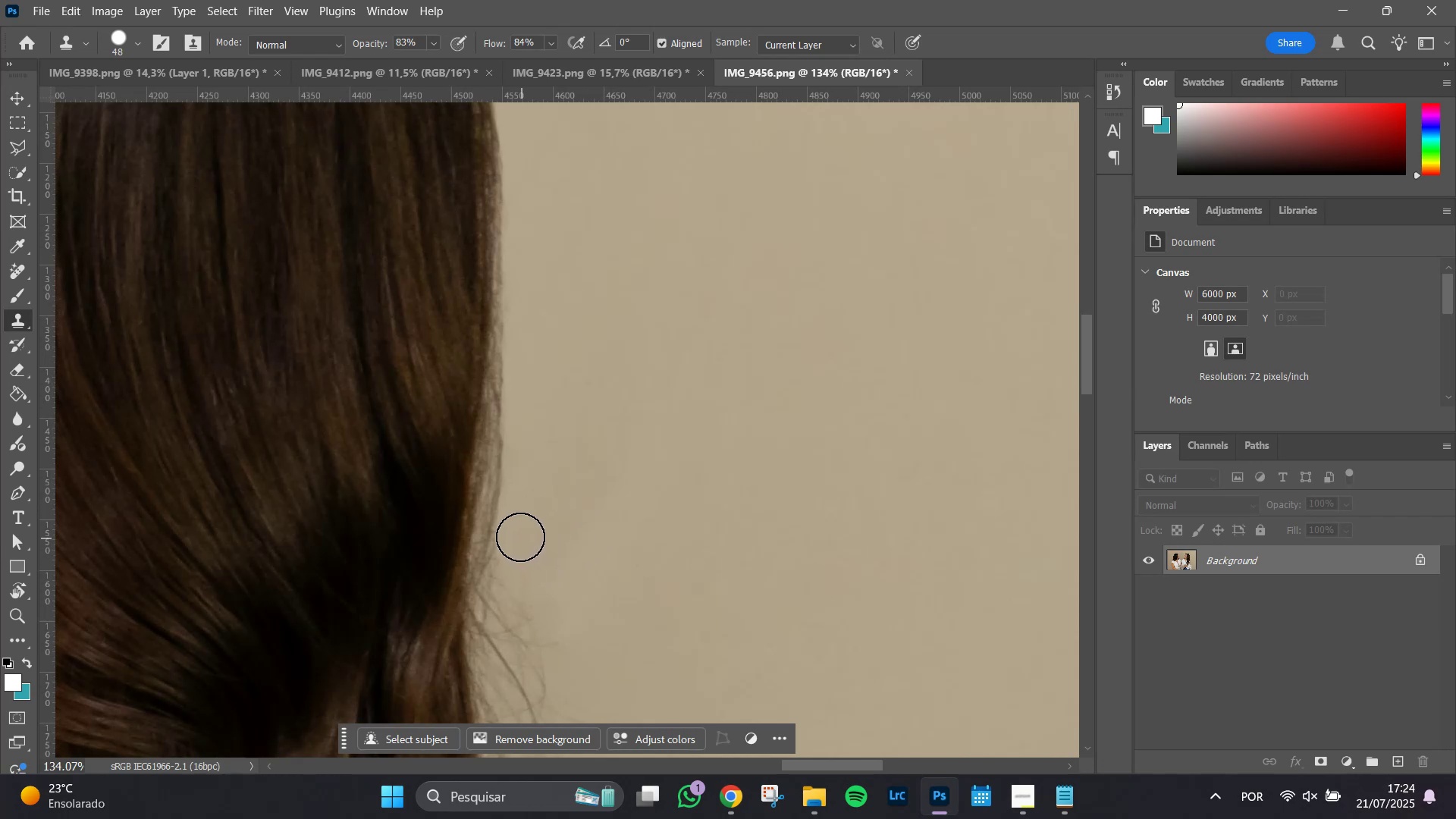 
left_click_drag(start_coordinate=[517, 537], to_coordinate=[517, 570])
 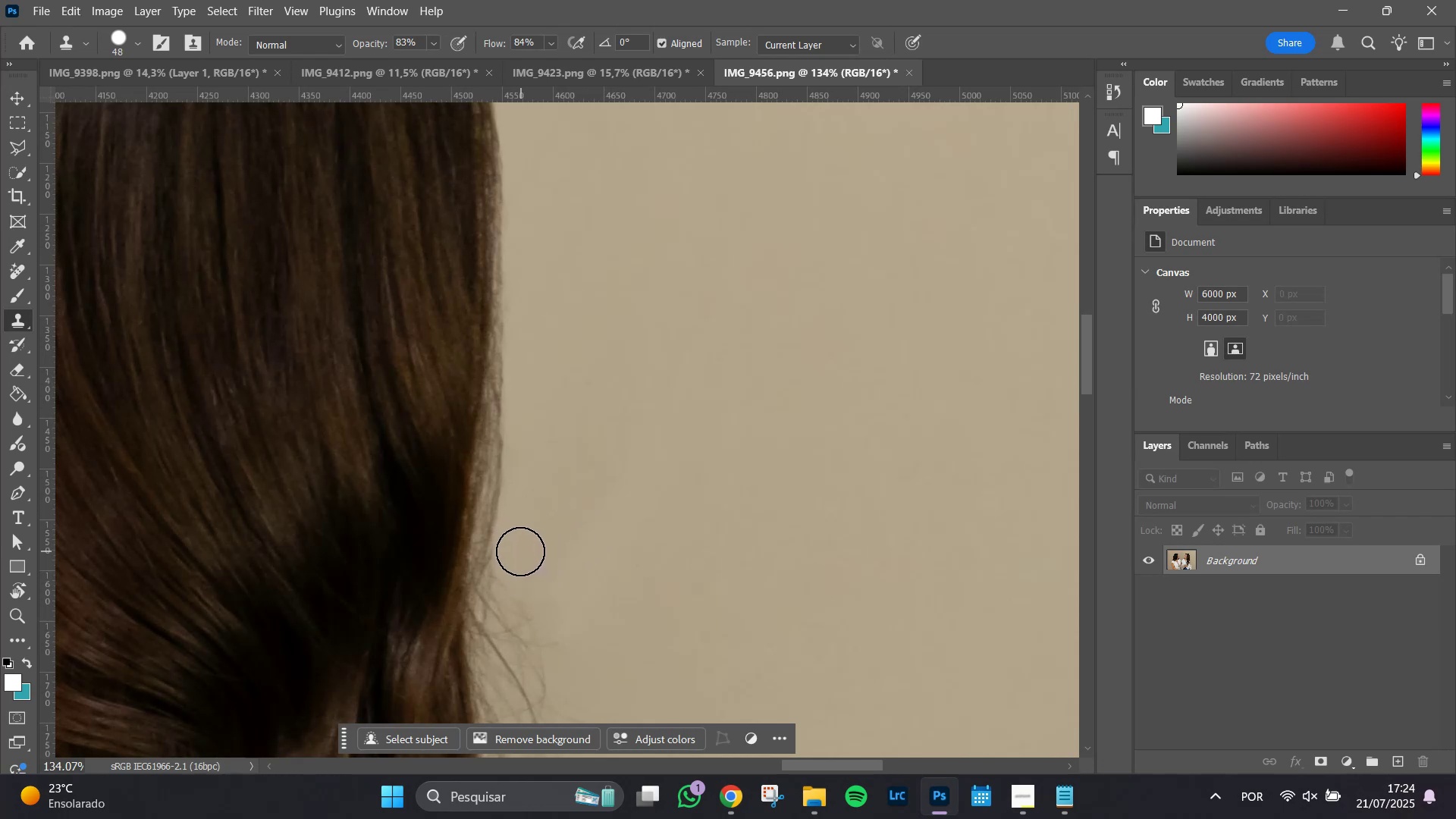 
left_click_drag(start_coordinate=[516, 554], to_coordinate=[547, 686])
 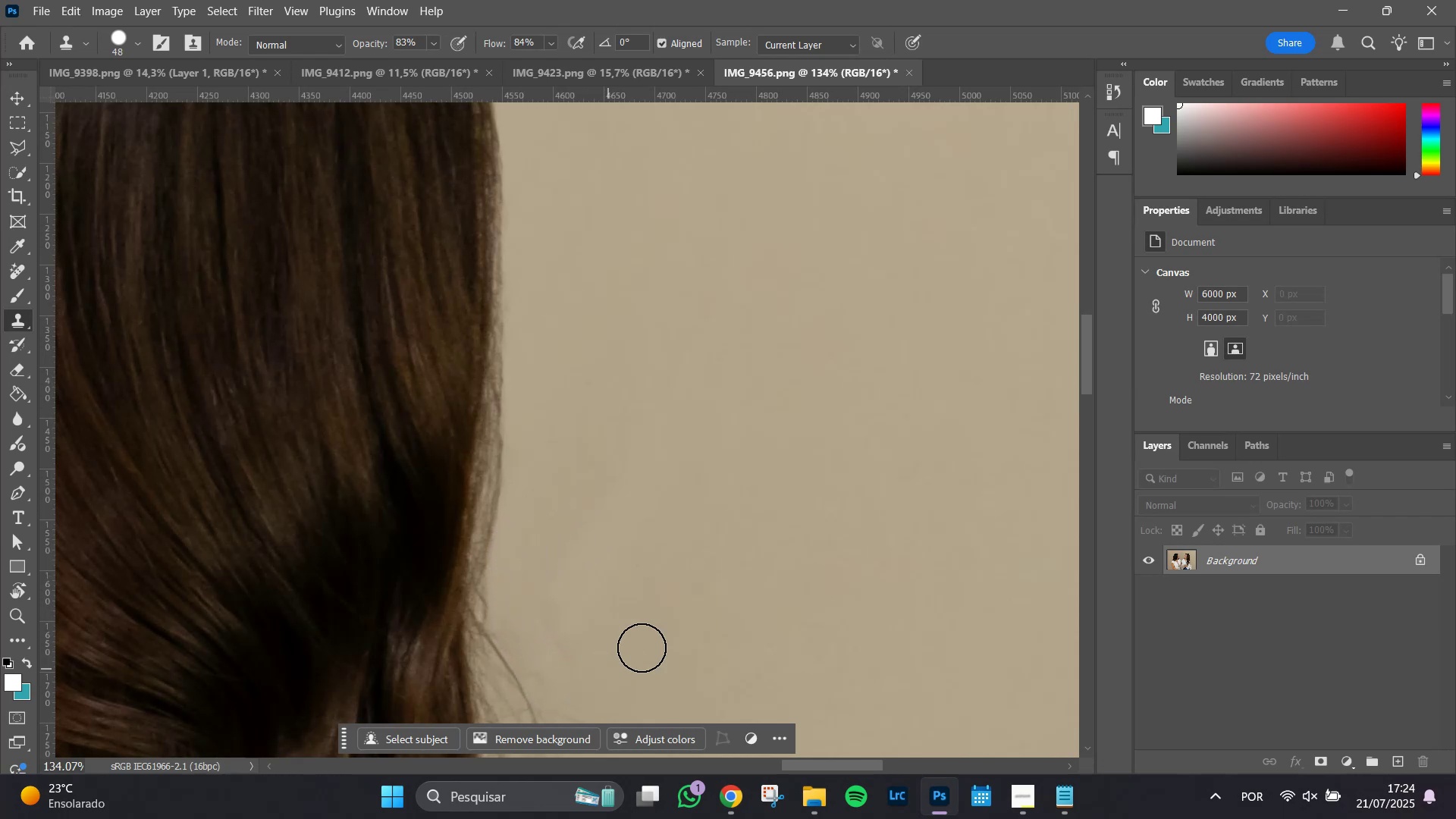 
hold_key(key=Space, duration=0.75)
 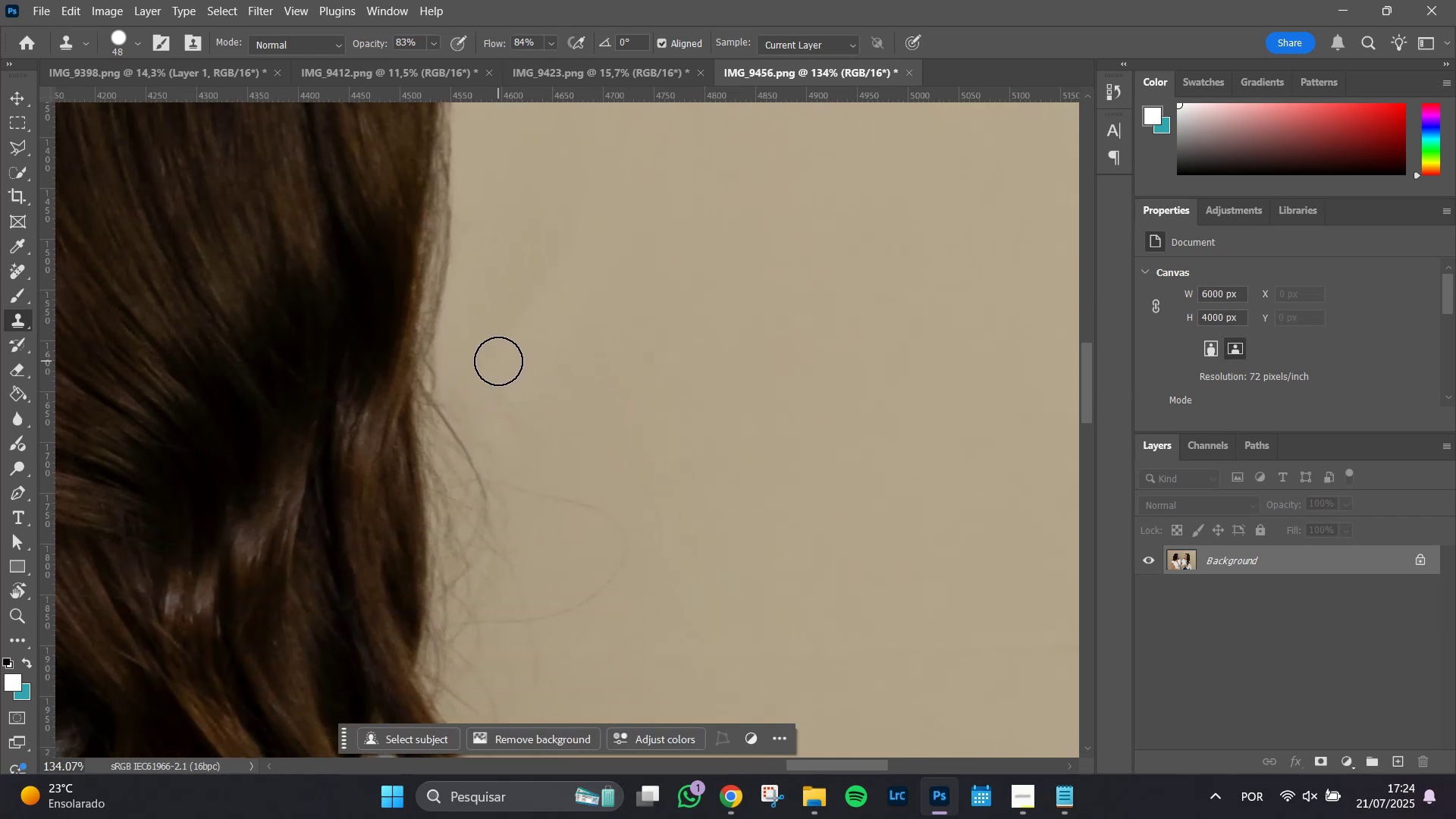 
left_click_drag(start_coordinate=[645, 633], to_coordinate=[593, 403])
 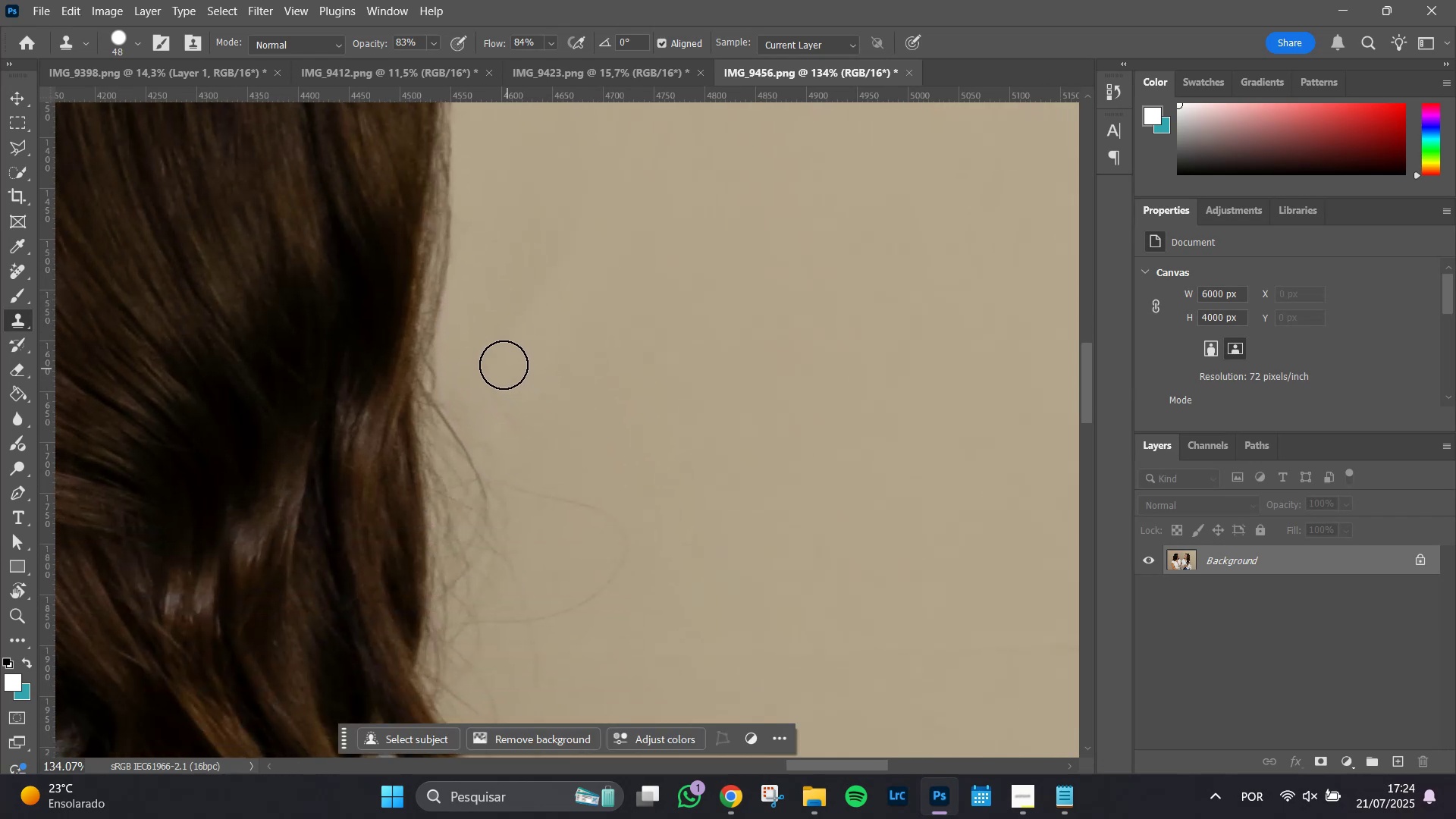 
left_click_drag(start_coordinate=[498, 361], to_coordinate=[543, 450])
 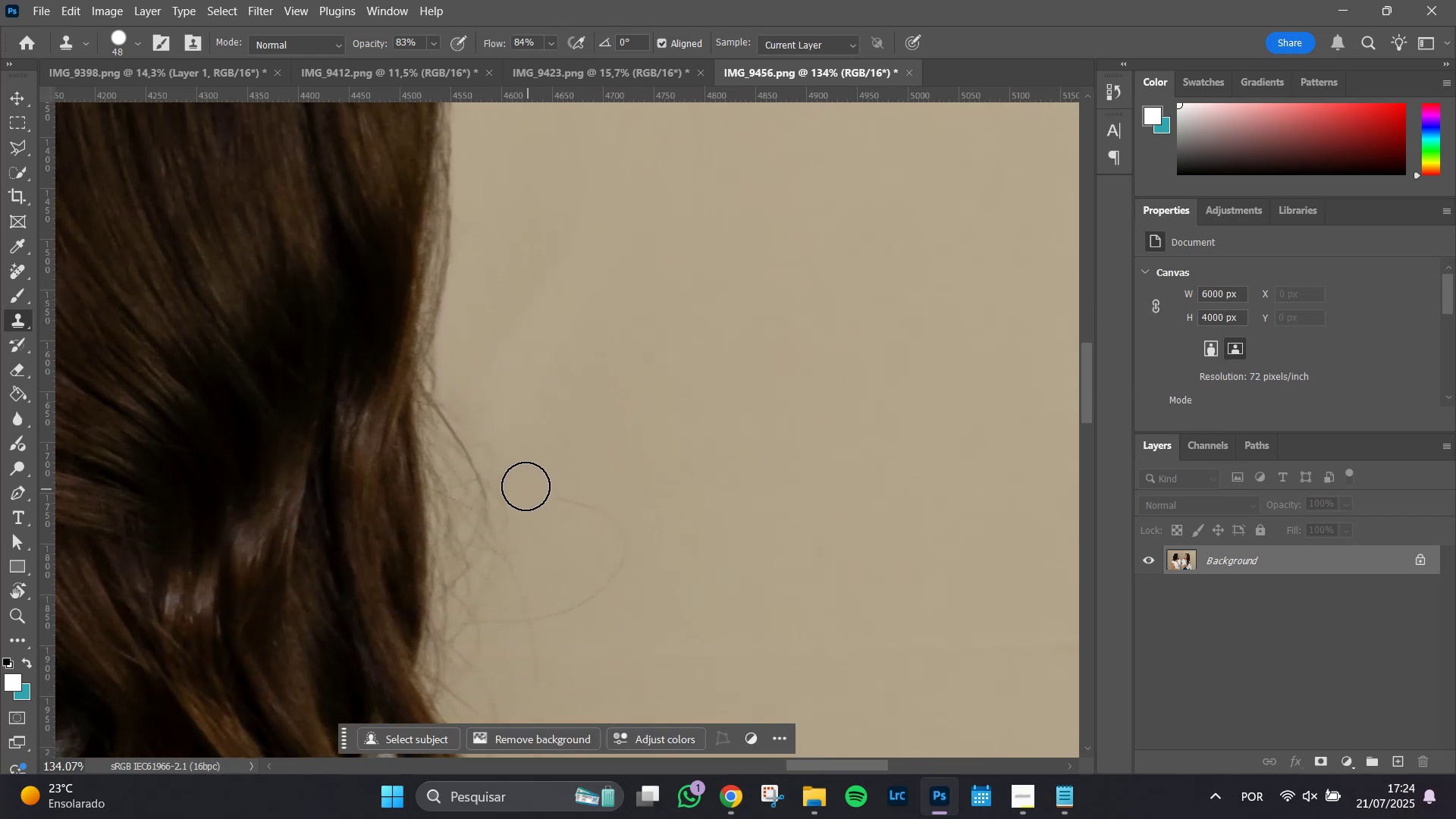 
left_click_drag(start_coordinate=[522, 483], to_coordinate=[591, 595])
 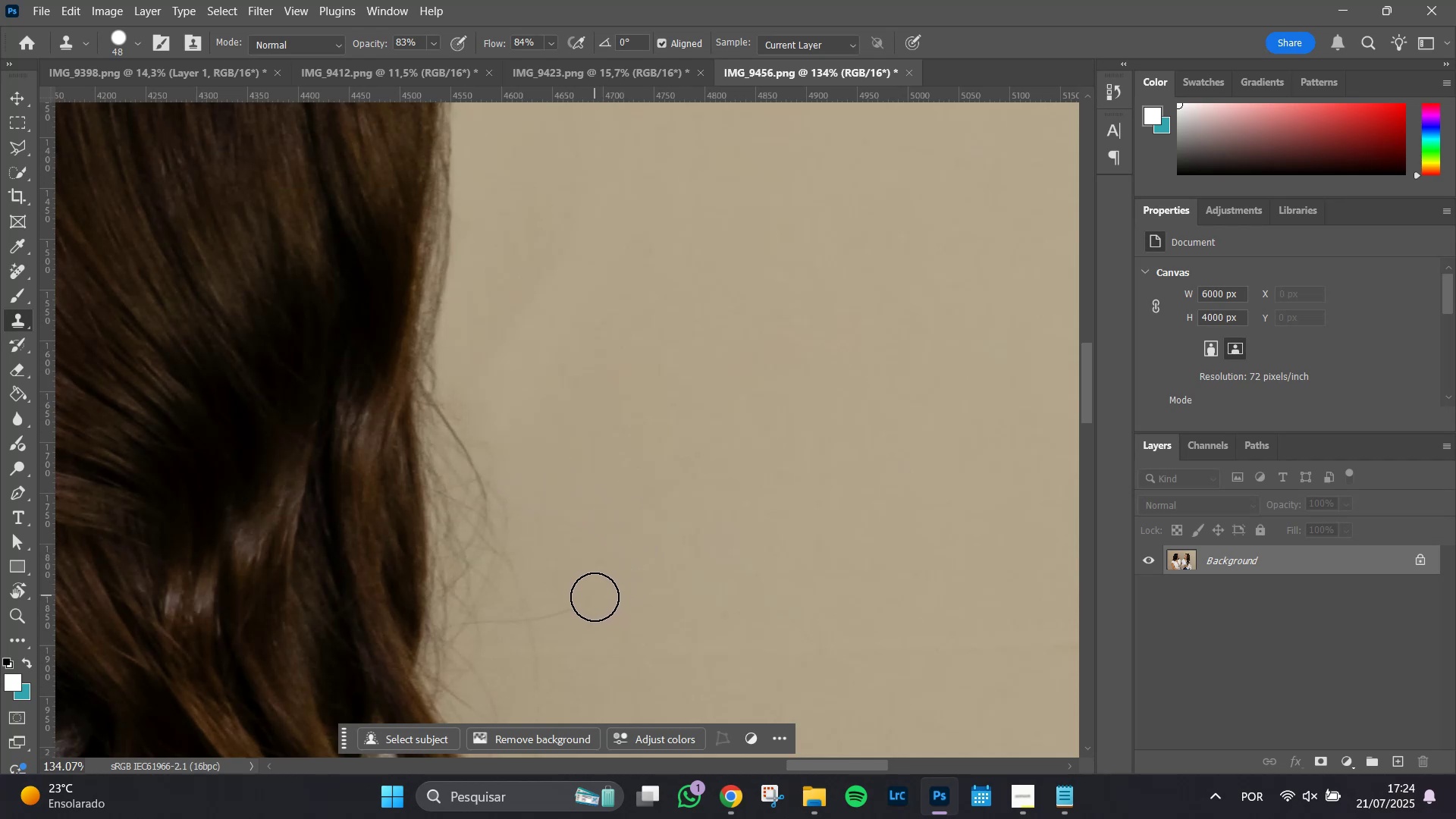 
left_click([595, 597])
 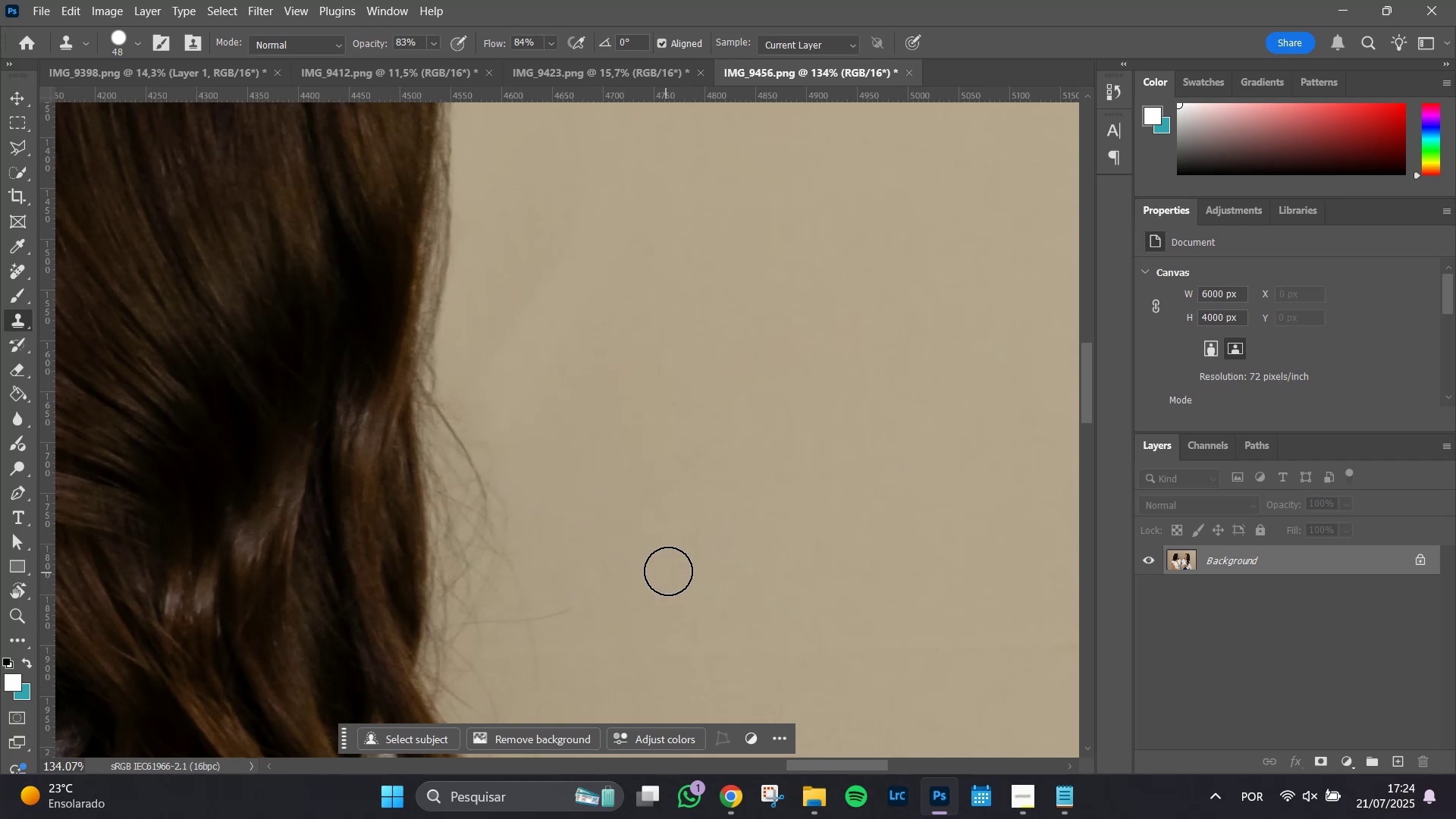 
key(Alt+AltLeft)
 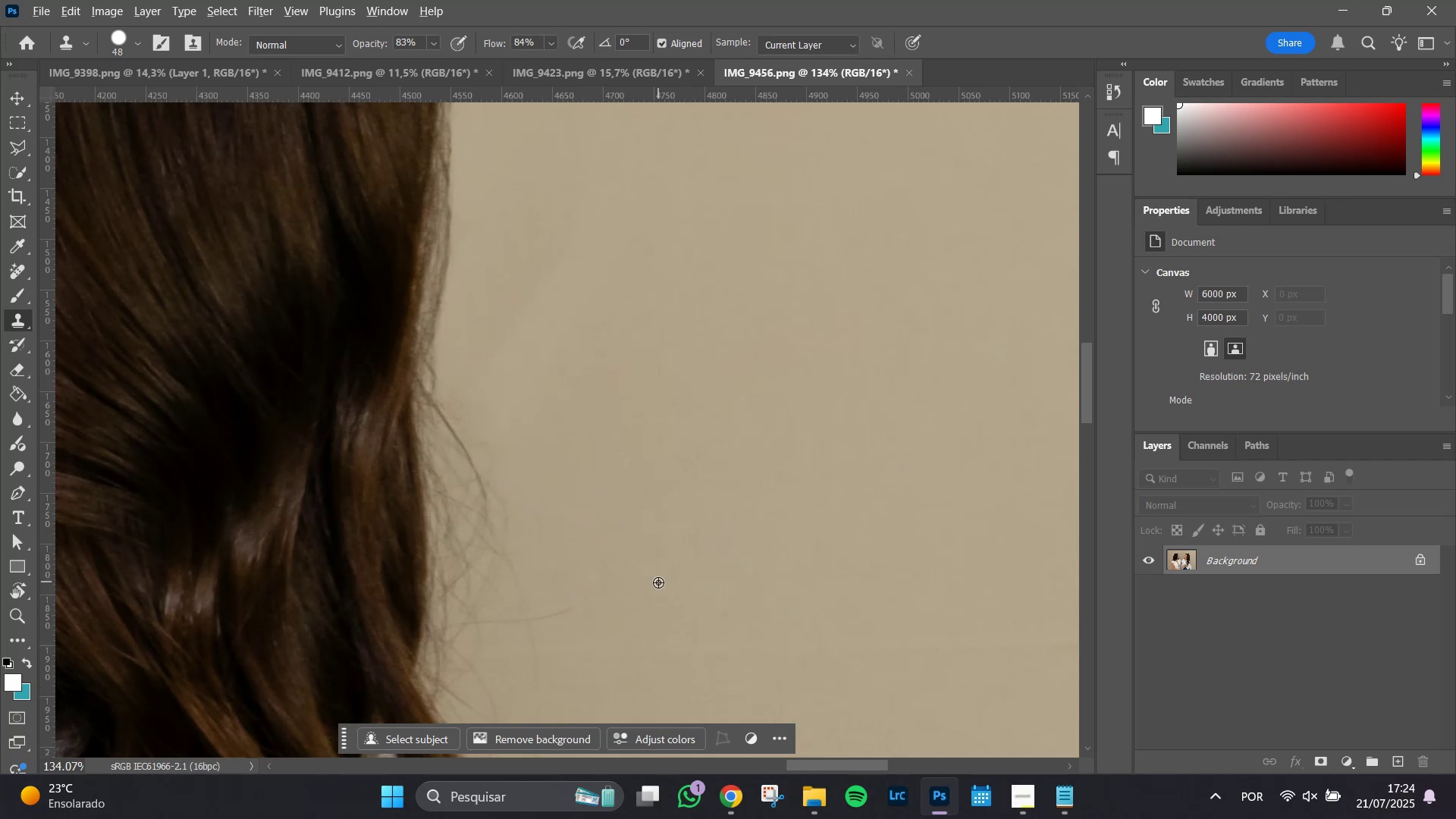 
left_click([658, 582])
 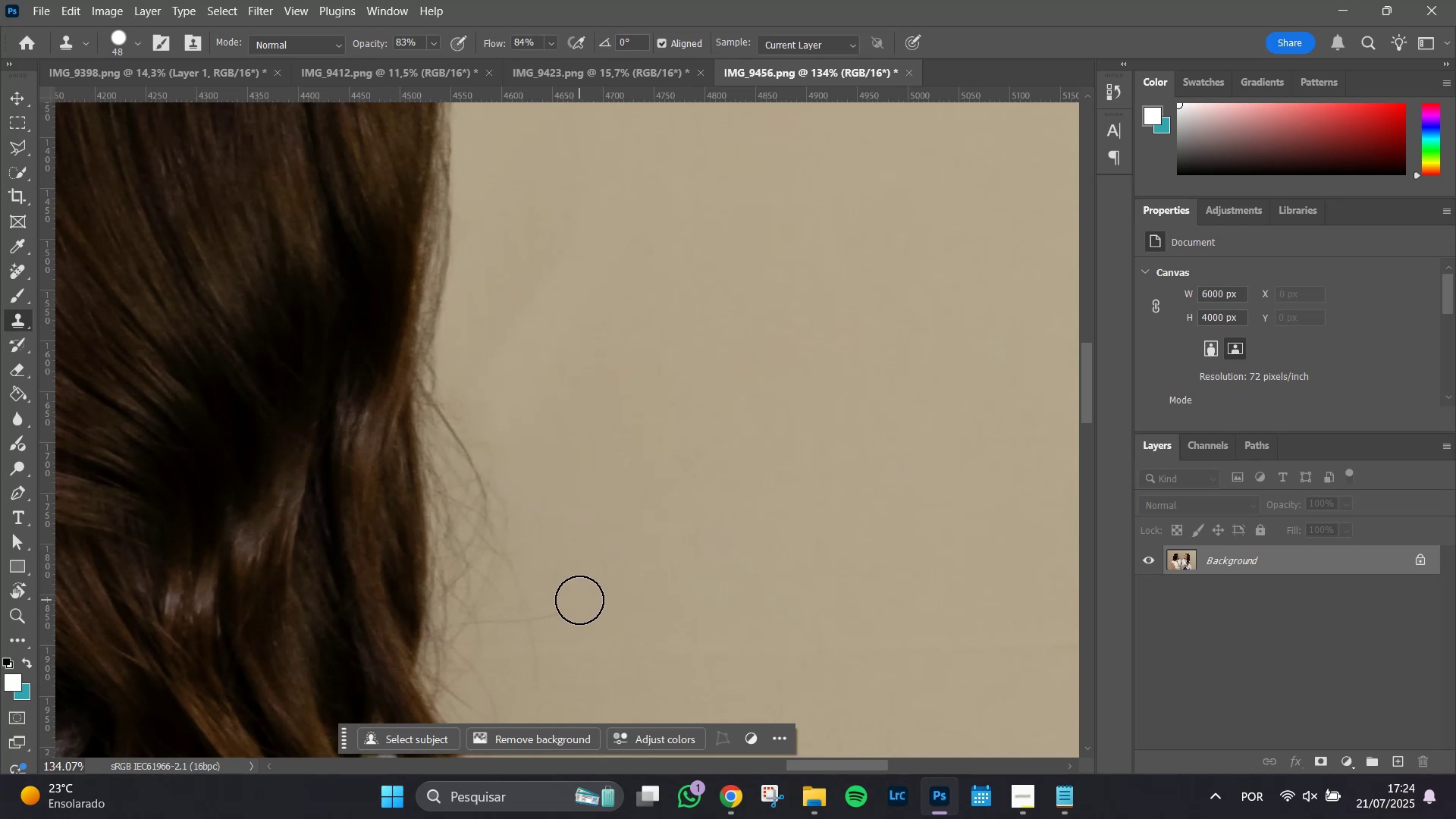 
left_click_drag(start_coordinate=[584, 600], to_coordinate=[525, 611])
 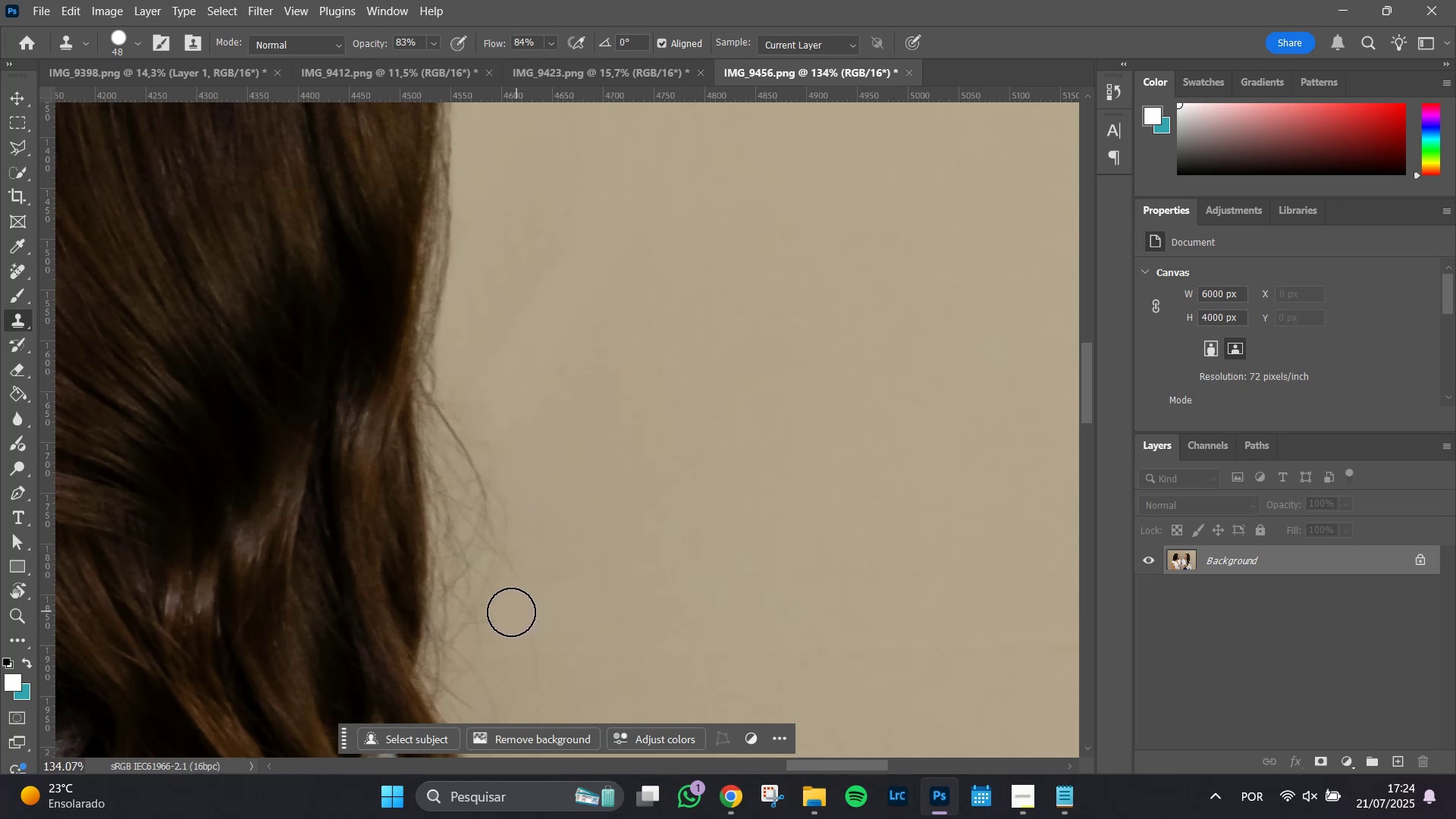 
double_click([509, 612])
 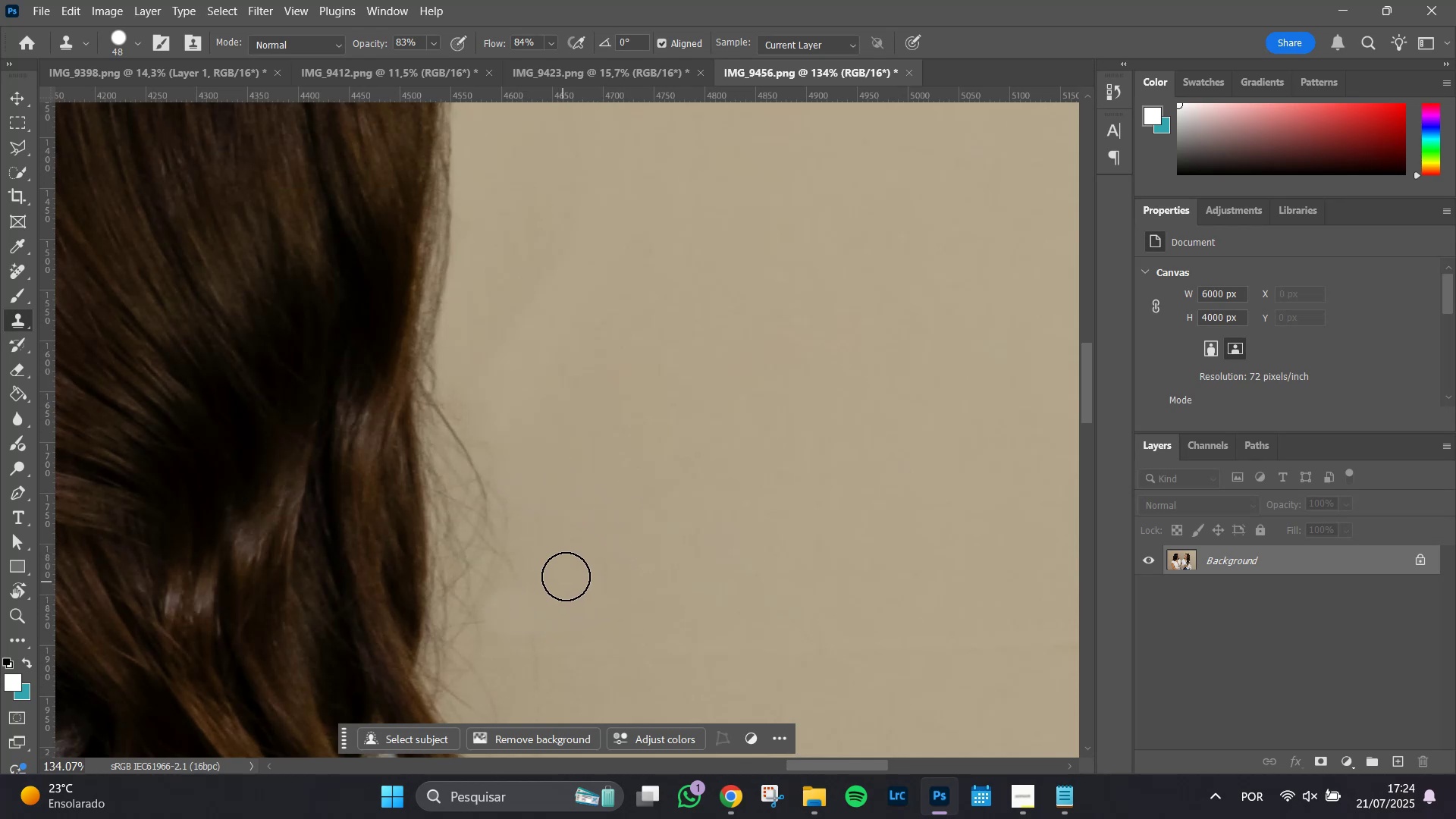 
left_click_drag(start_coordinate=[566, 573], to_coordinate=[605, 566])
 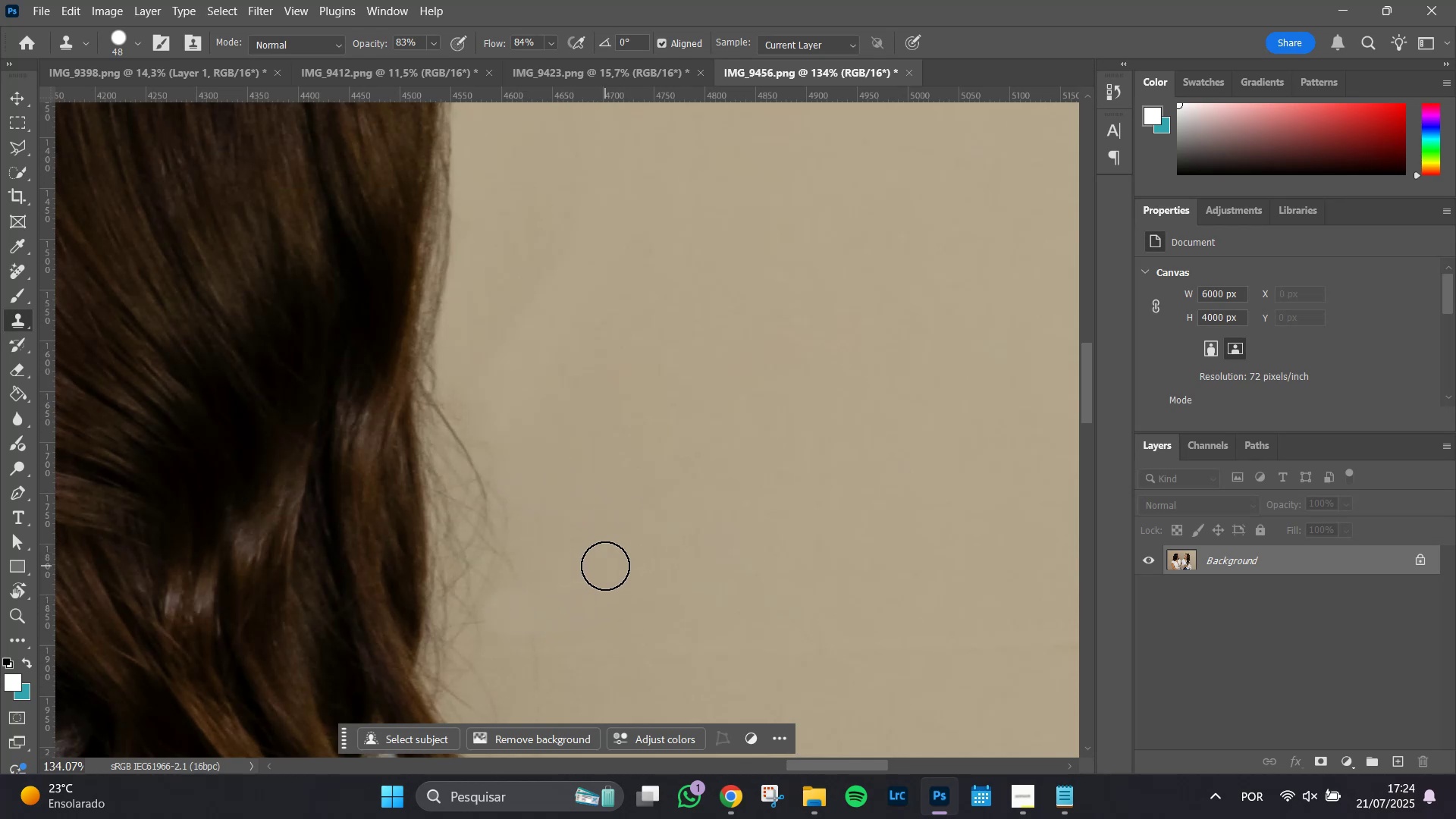 
left_click_drag(start_coordinate=[621, 558], to_coordinate=[627, 558])
 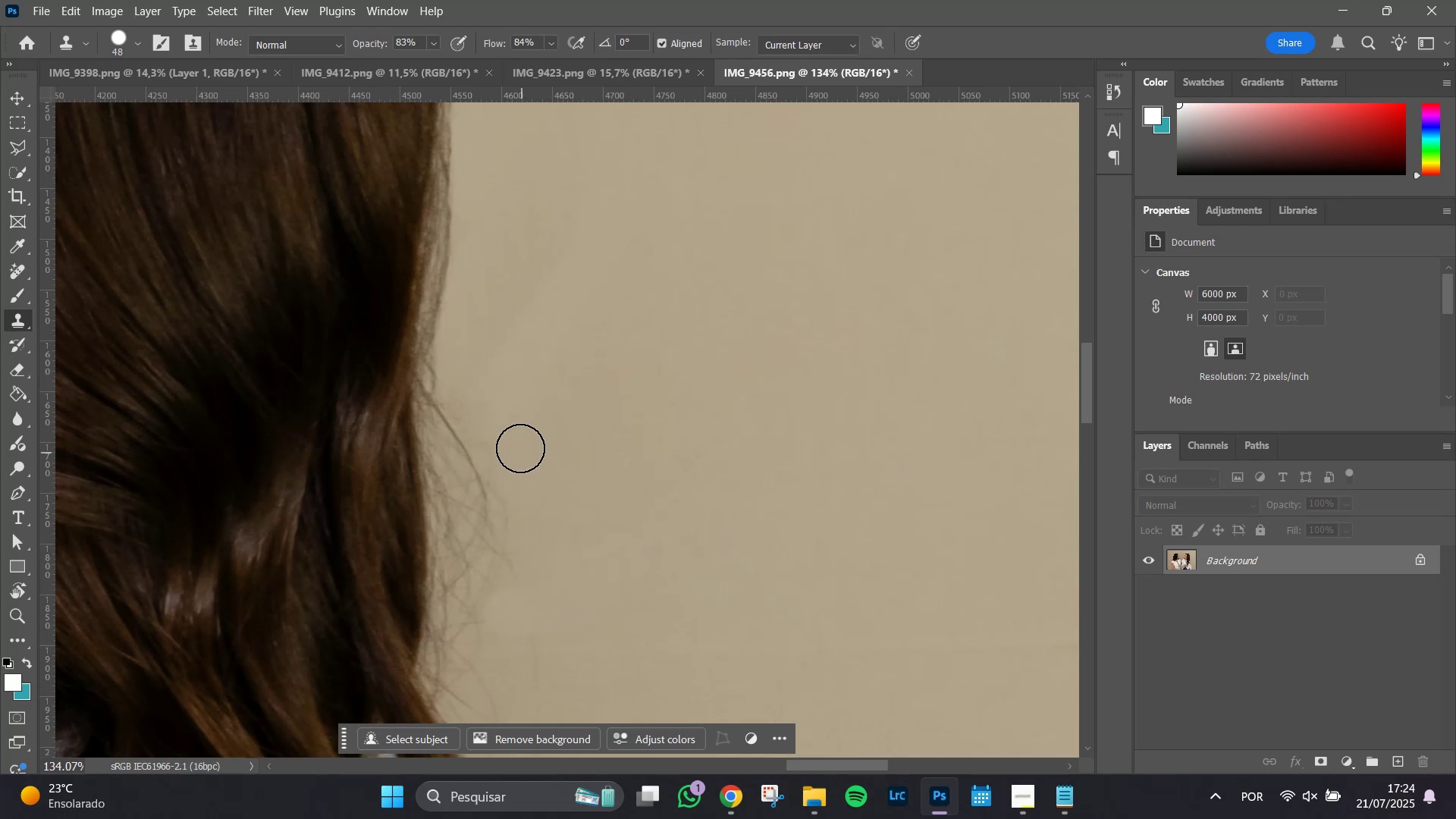 
hold_key(key=AltLeft, duration=0.41)
left_click([566, 397])
 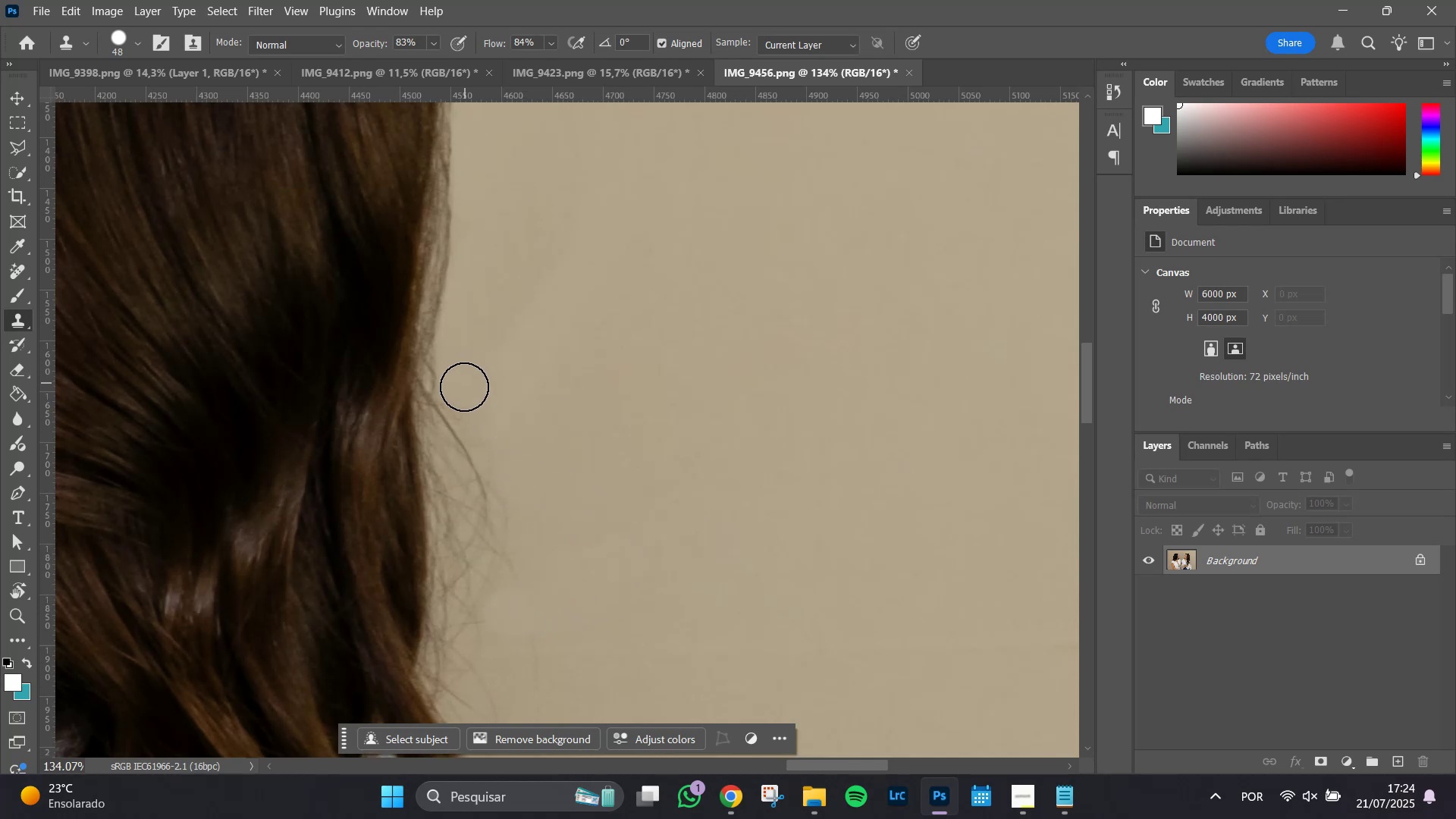 
left_click_drag(start_coordinate=[463, 388], to_coordinate=[492, 625])
 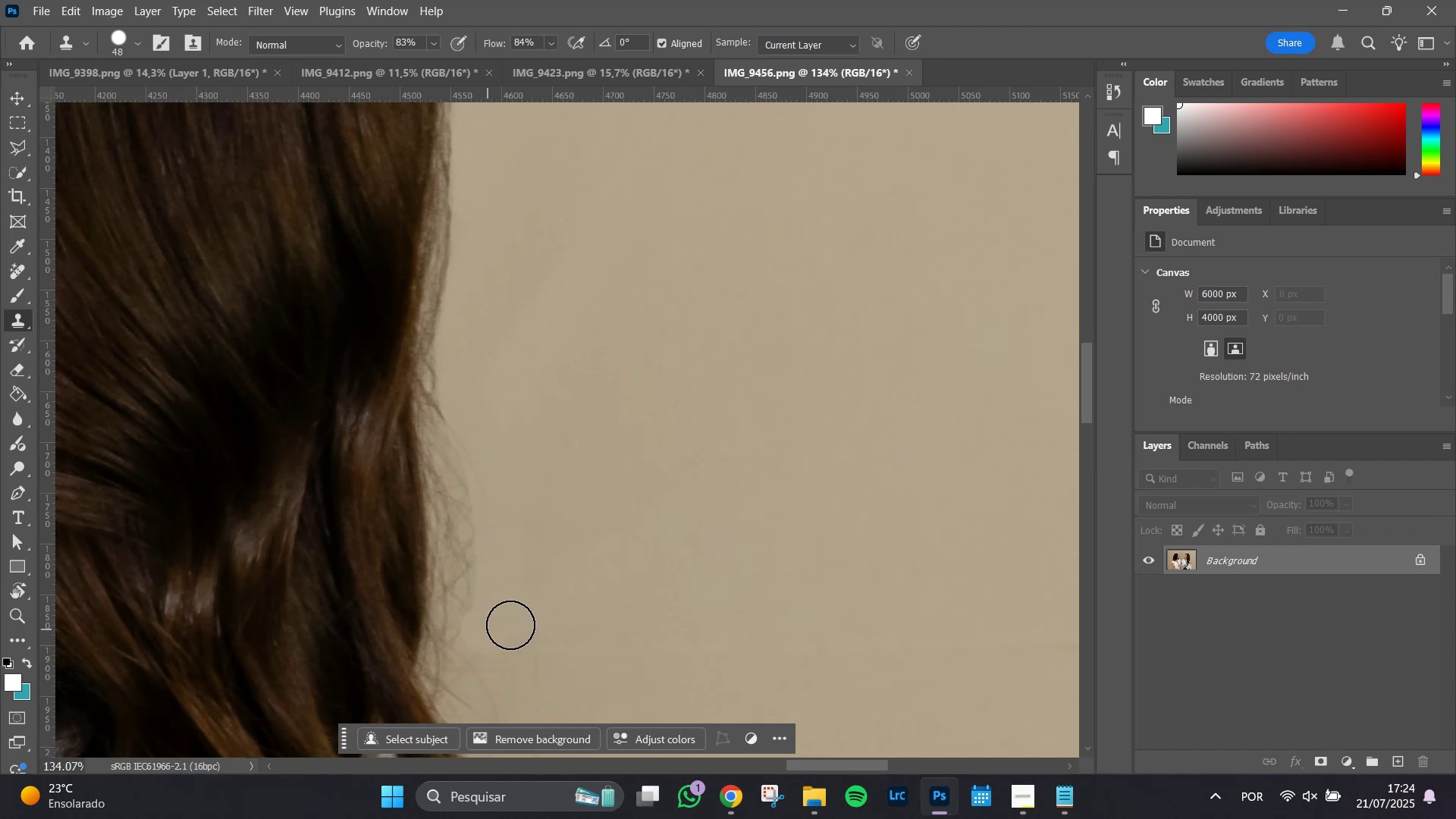 
left_click_drag(start_coordinate=[532, 605], to_coordinate=[529, 495])
 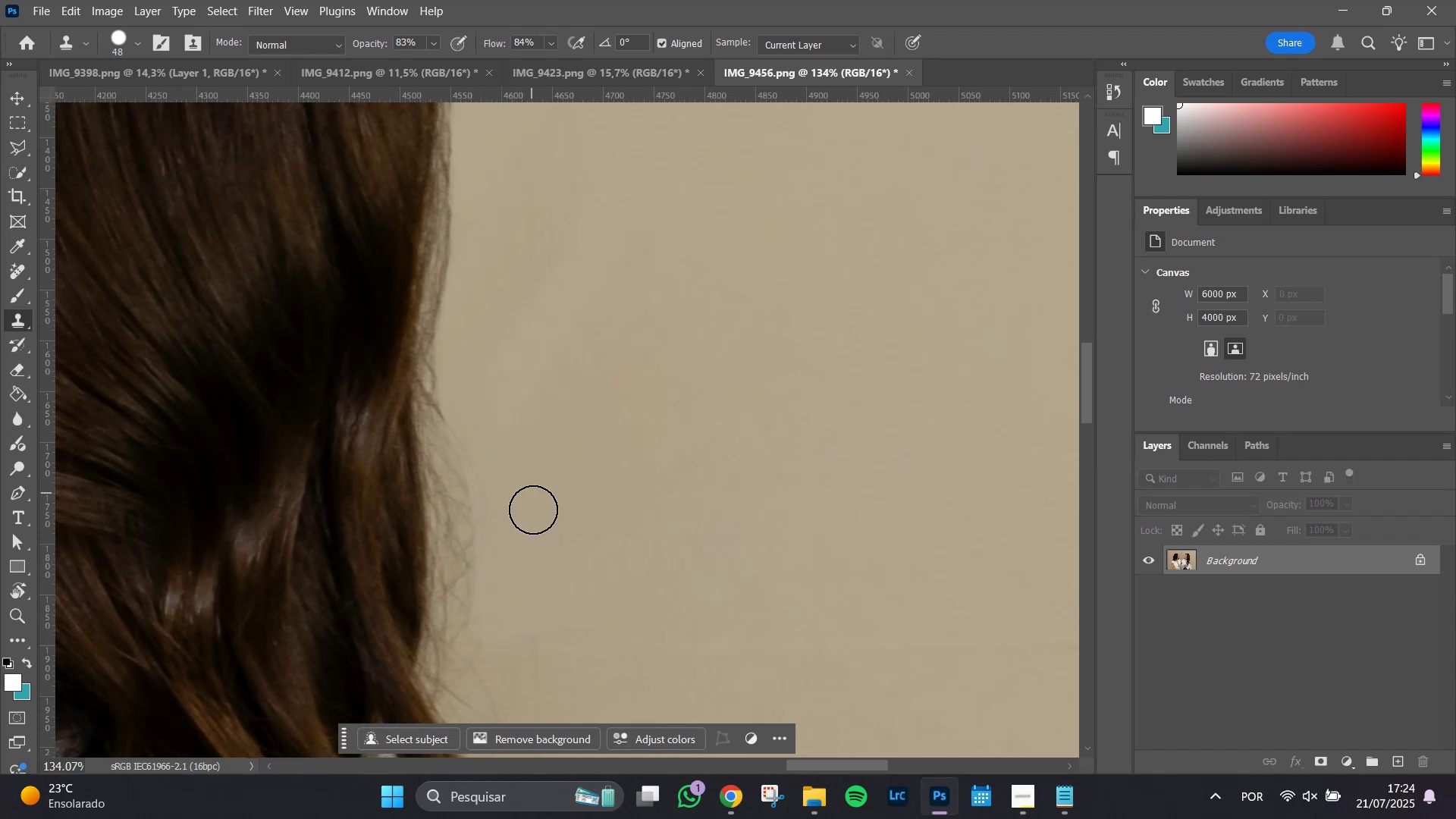 
left_click_drag(start_coordinate=[538, 527], to_coordinate=[541, 538])
 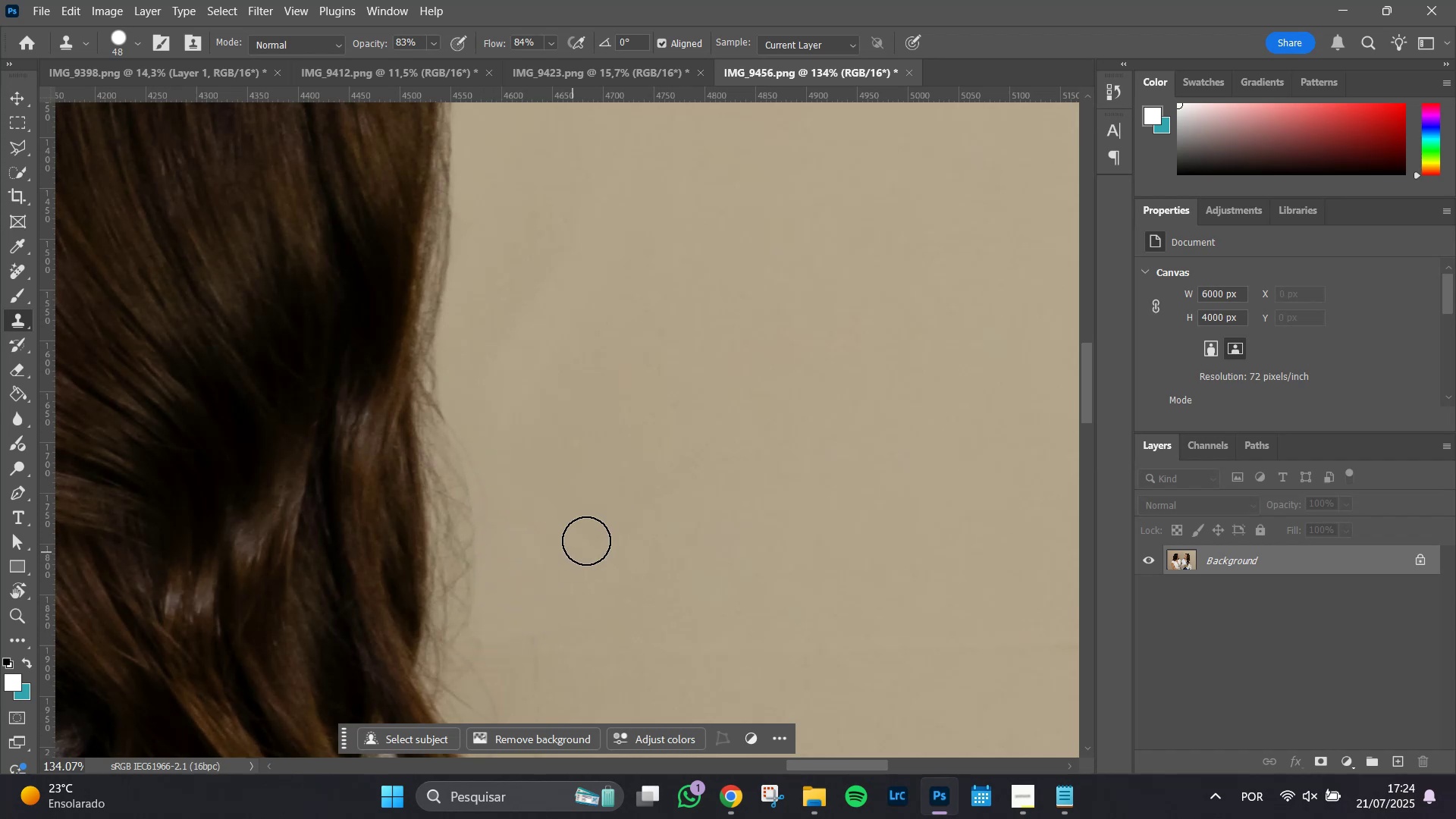 
left_click_drag(start_coordinate=[588, 539], to_coordinate=[597, 540])
 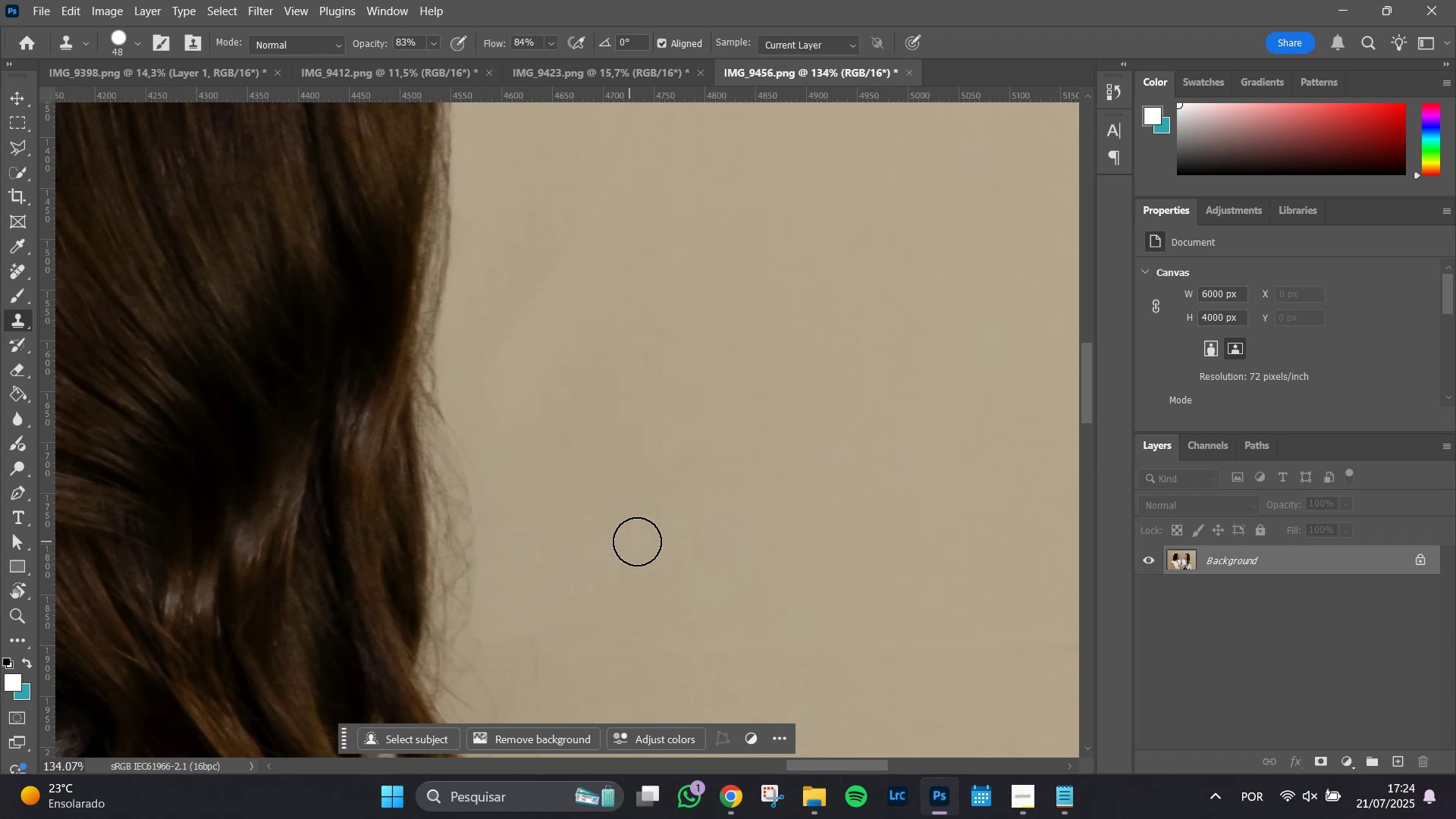 
left_click_drag(start_coordinate=[637, 541], to_coordinate=[613, 529])
 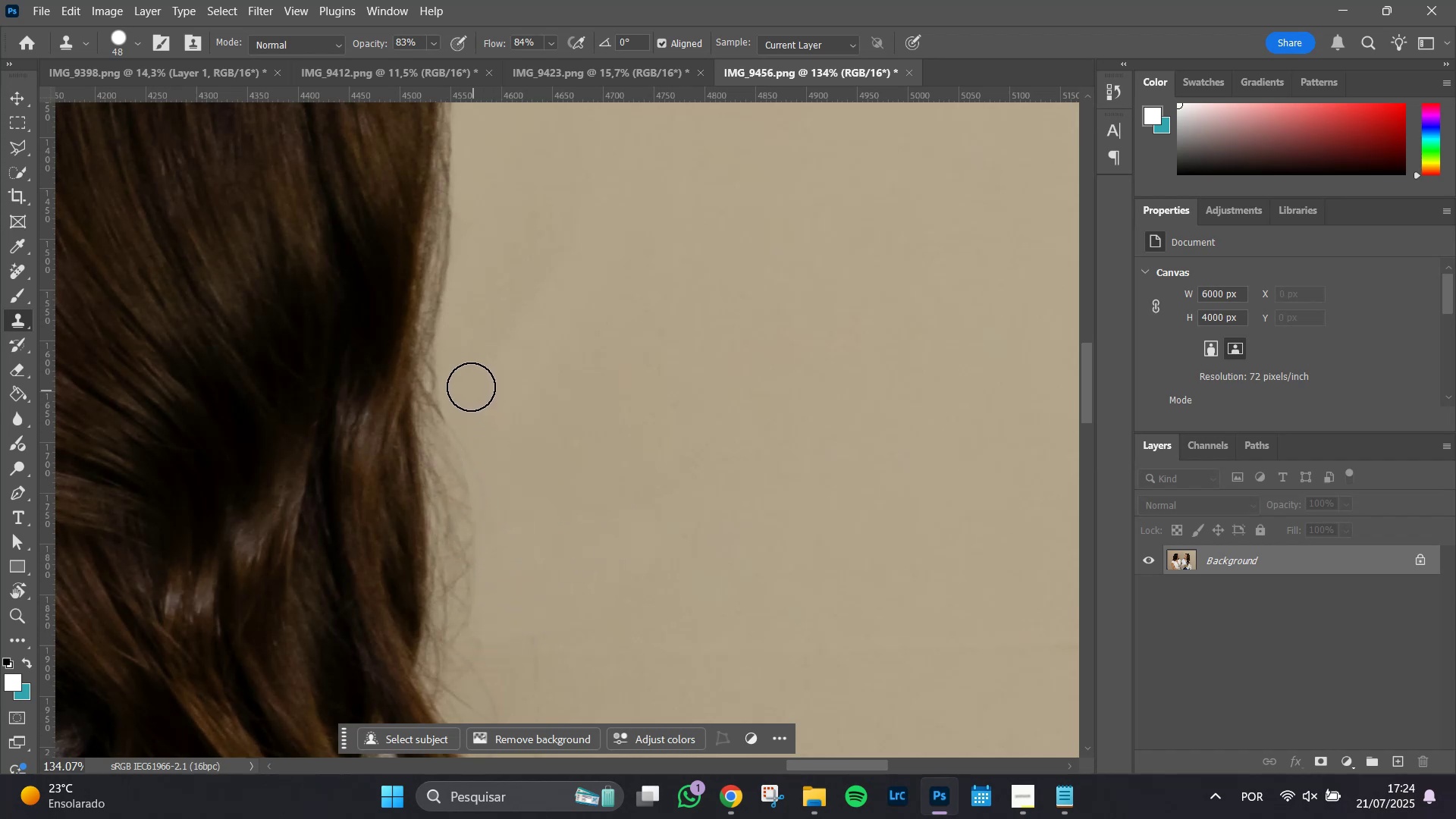 
left_click_drag(start_coordinate=[462, 384], to_coordinate=[469, 651])
 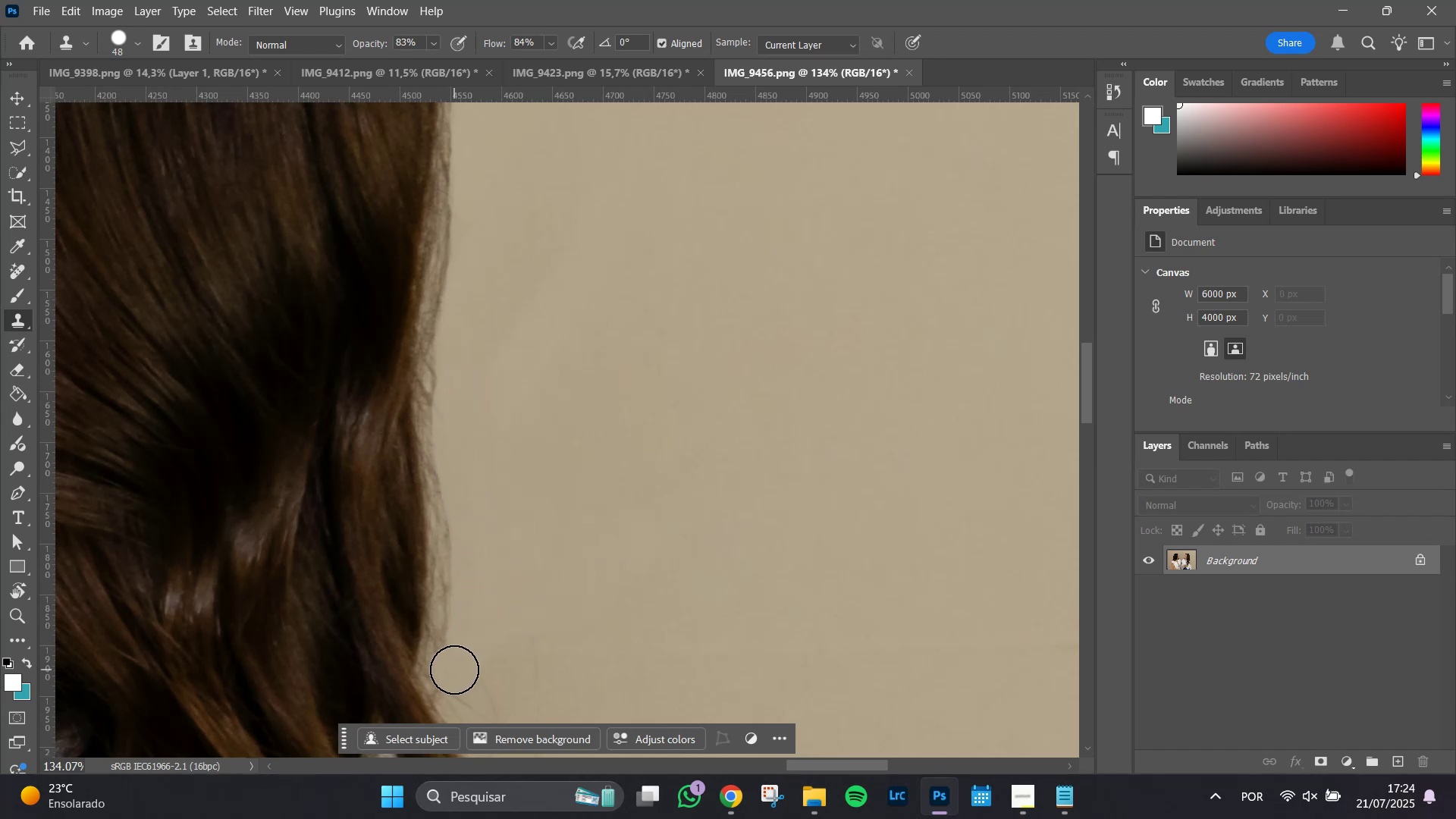 
left_click_drag(start_coordinate=[454, 668], to_coordinate=[463, 330])
 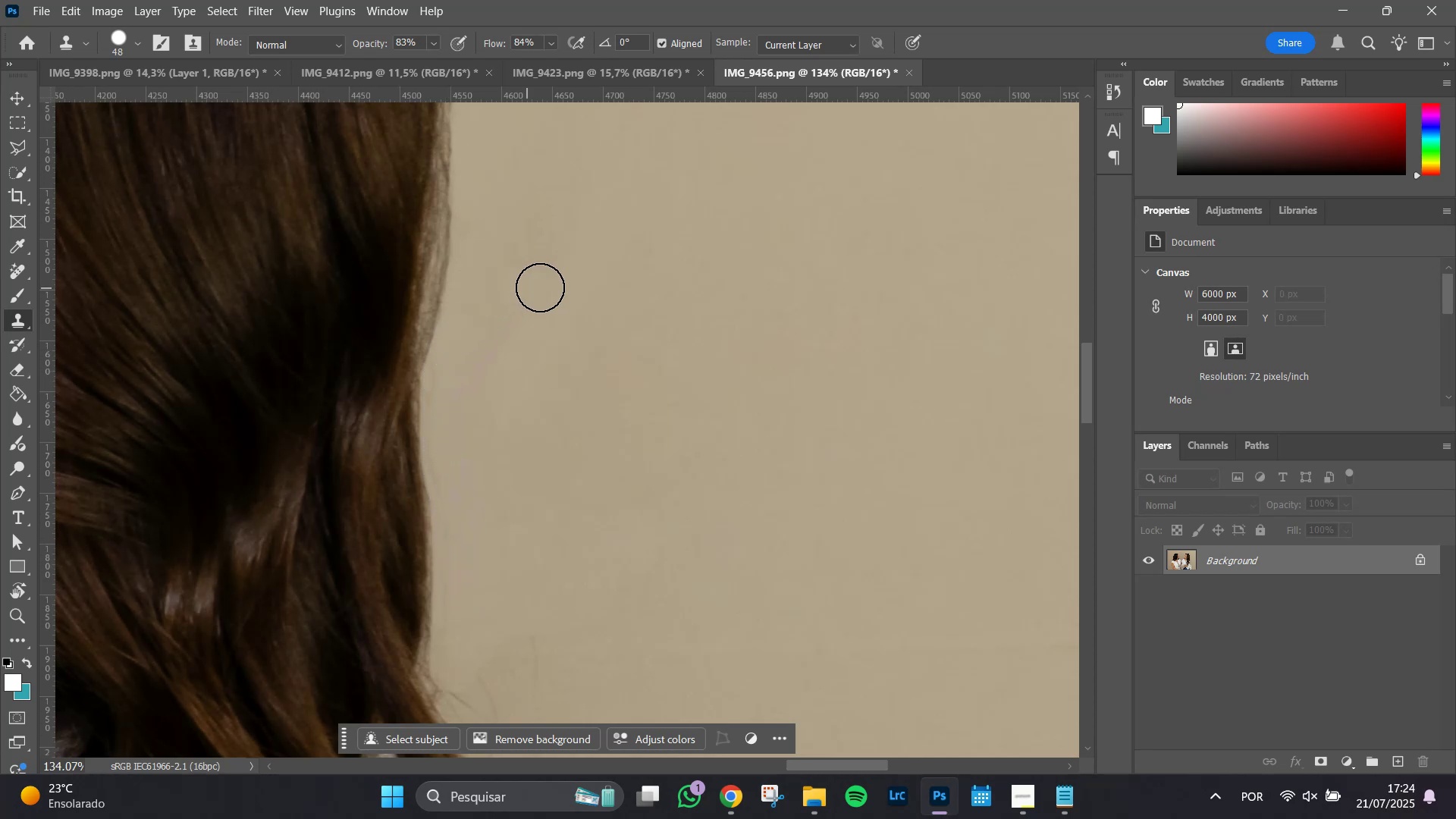 
hold_key(key=AltLeft, duration=0.67)
scroll: coordinate [560, 419], scroll_direction: down, amount: 11.0
 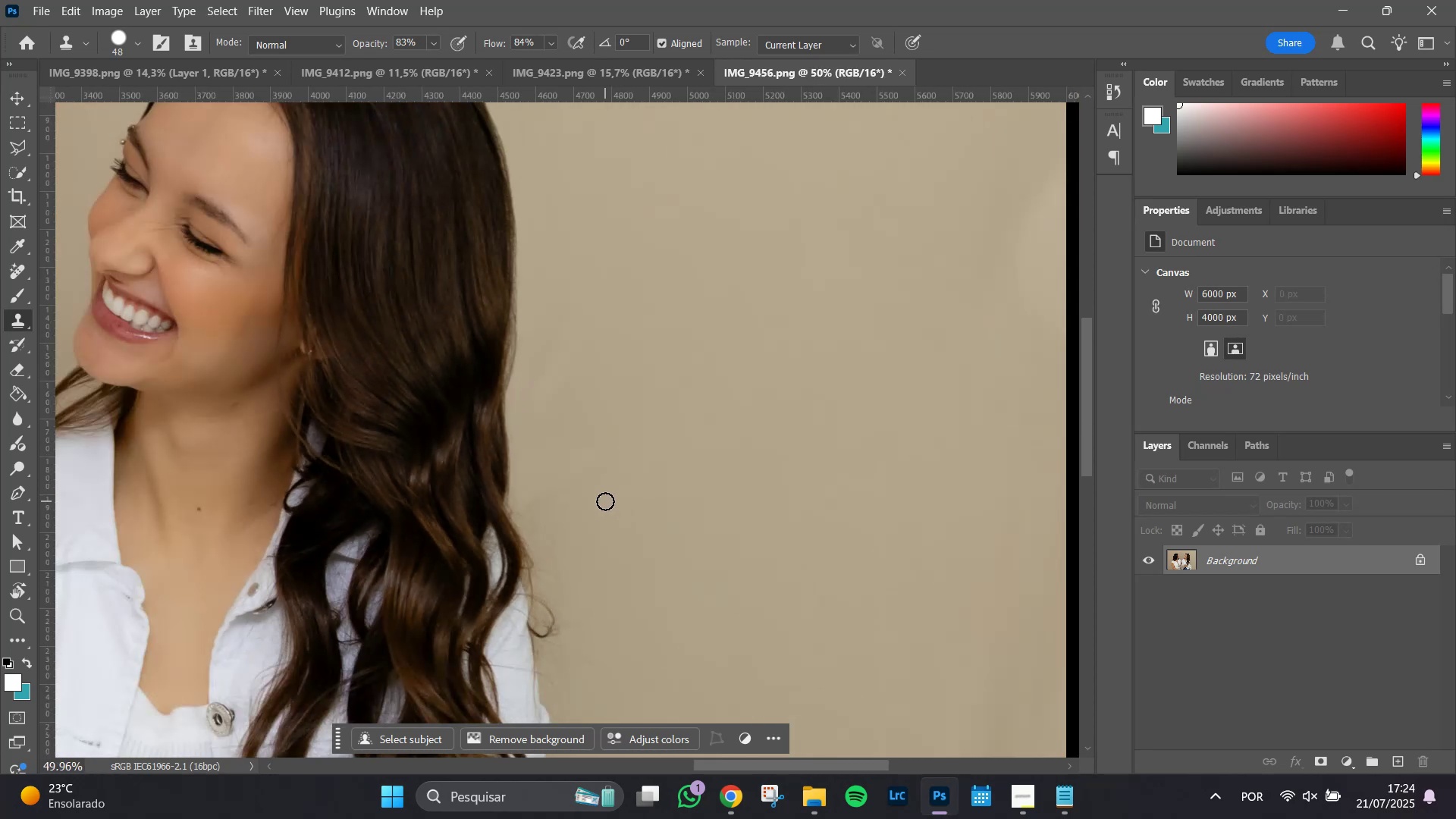 
hold_key(key=AltLeft, duration=1.1)
scroll: coordinate [603, 499], scroll_direction: up, amount: 9.0
 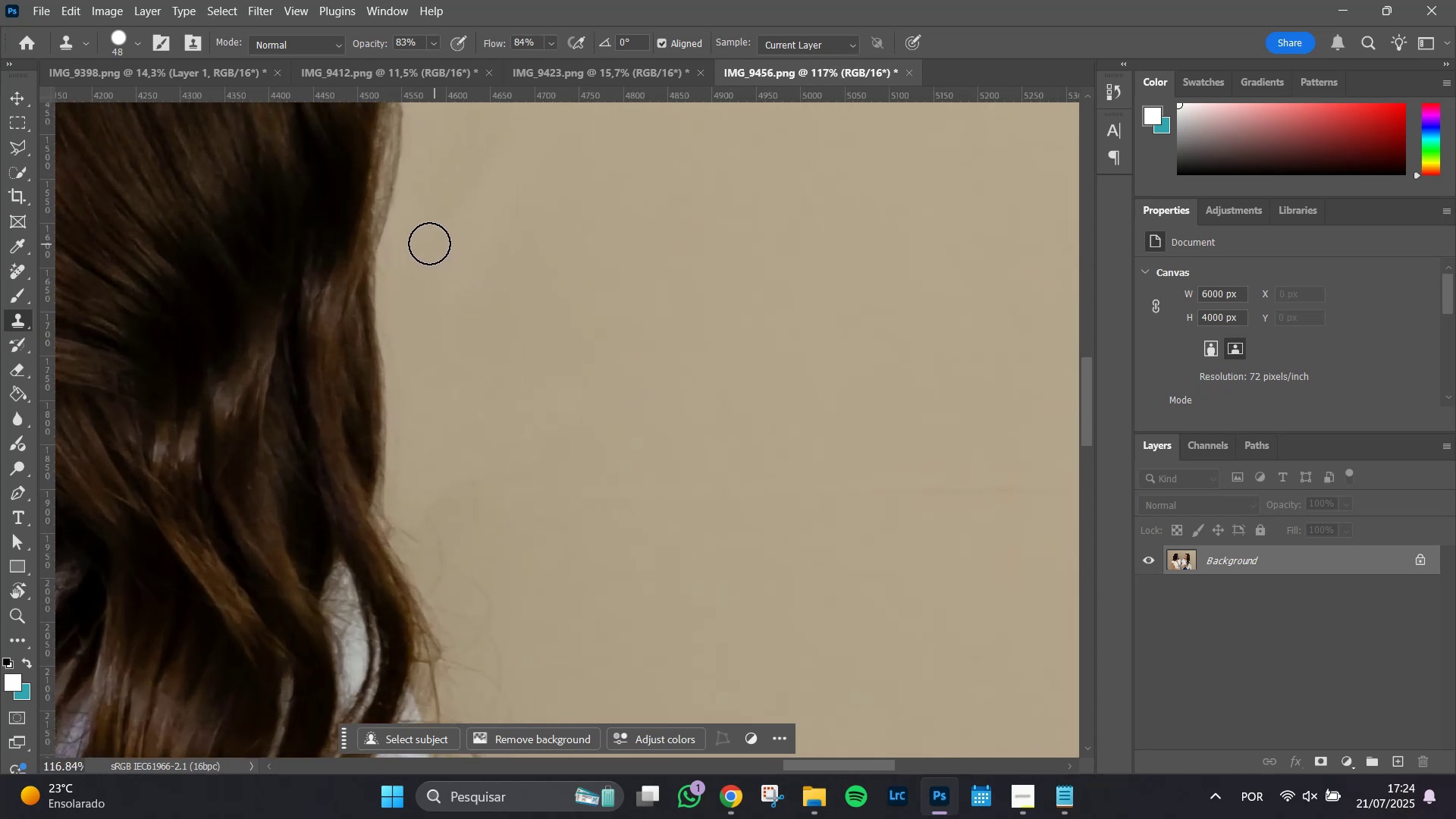 
left_click_drag(start_coordinate=[409, 243], to_coordinate=[409, 358])
 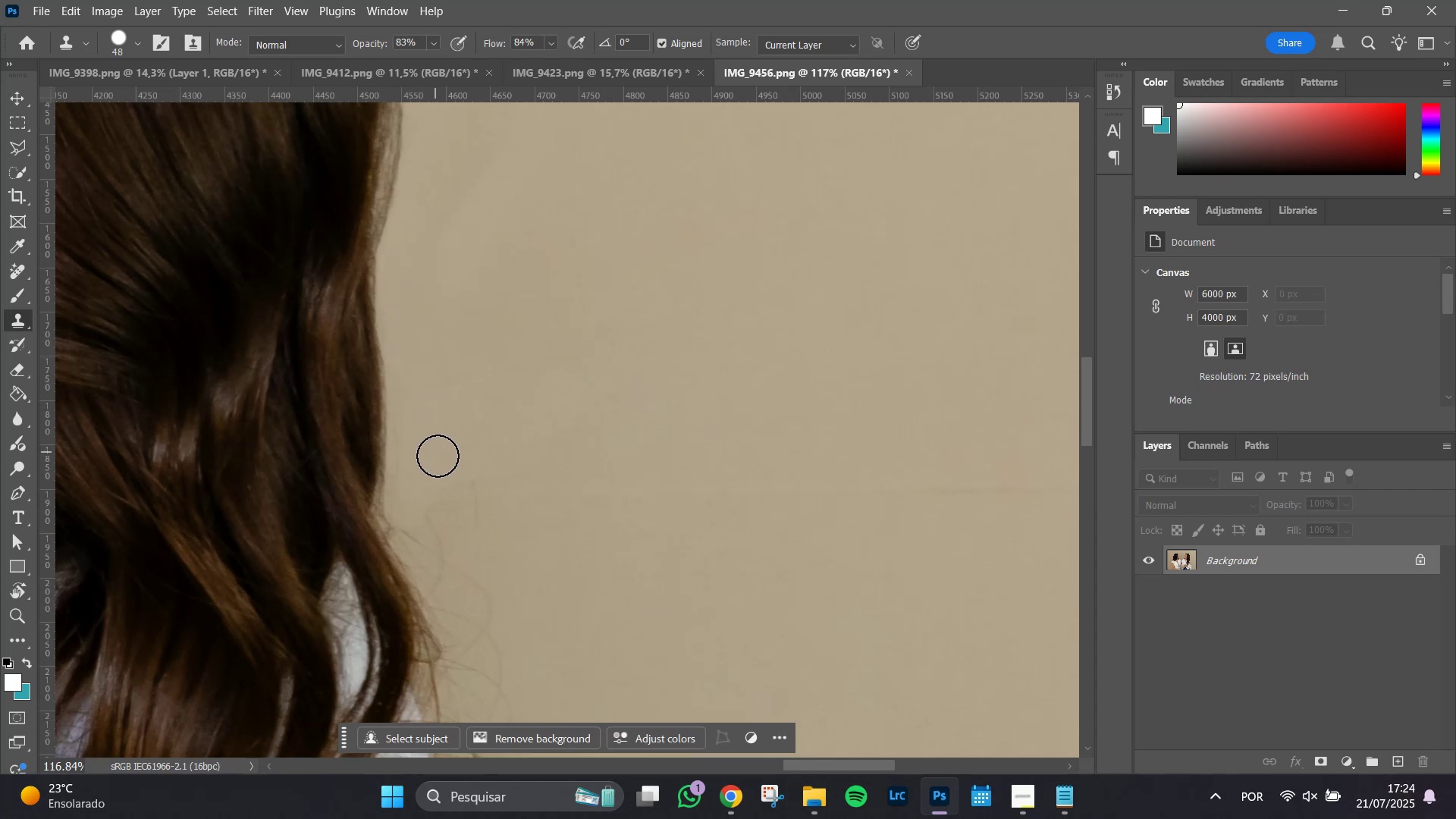 
left_click_drag(start_coordinate=[474, 463], to_coordinate=[482, 539])
 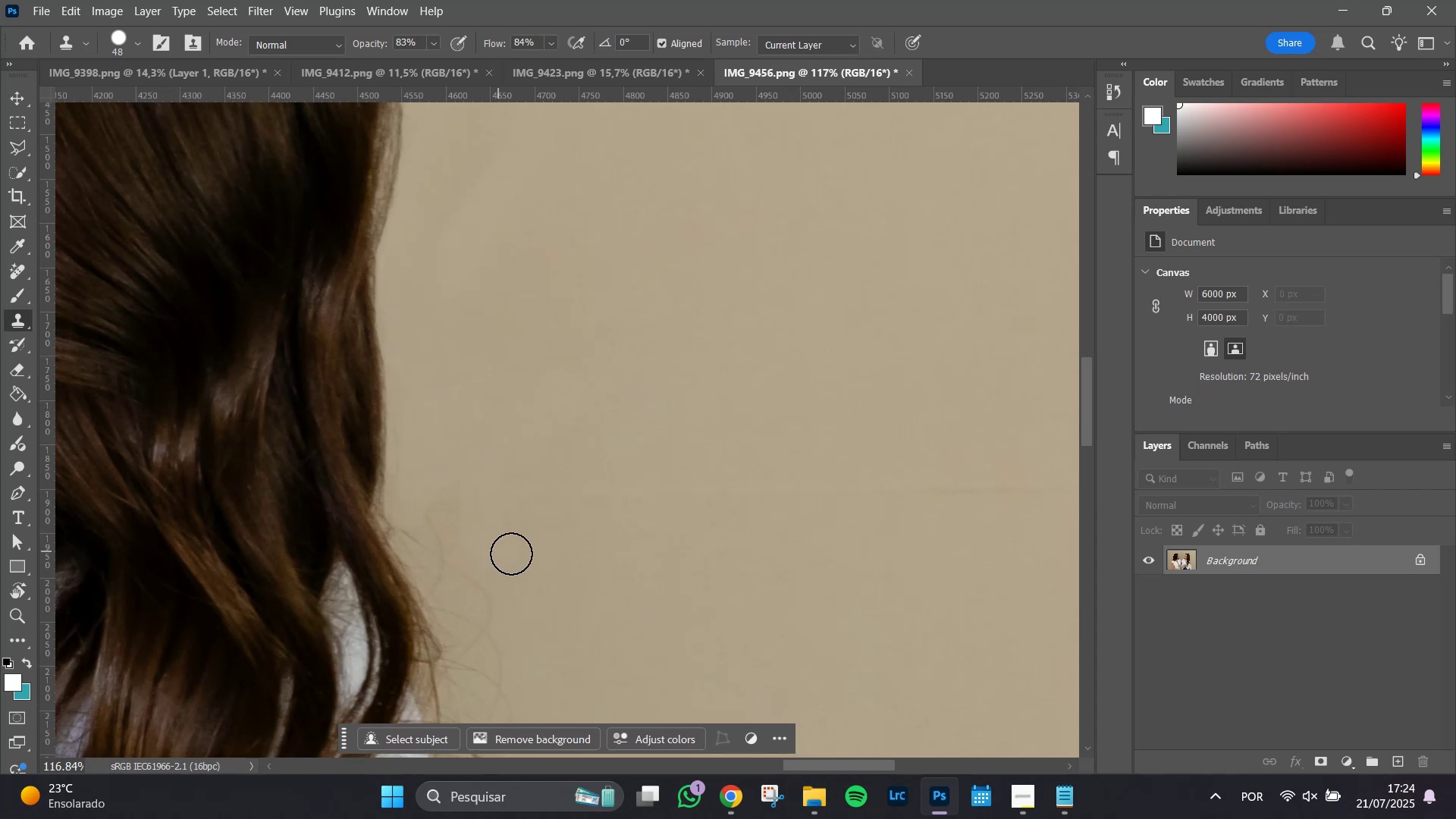 
hold_key(key=Space, duration=0.74)
 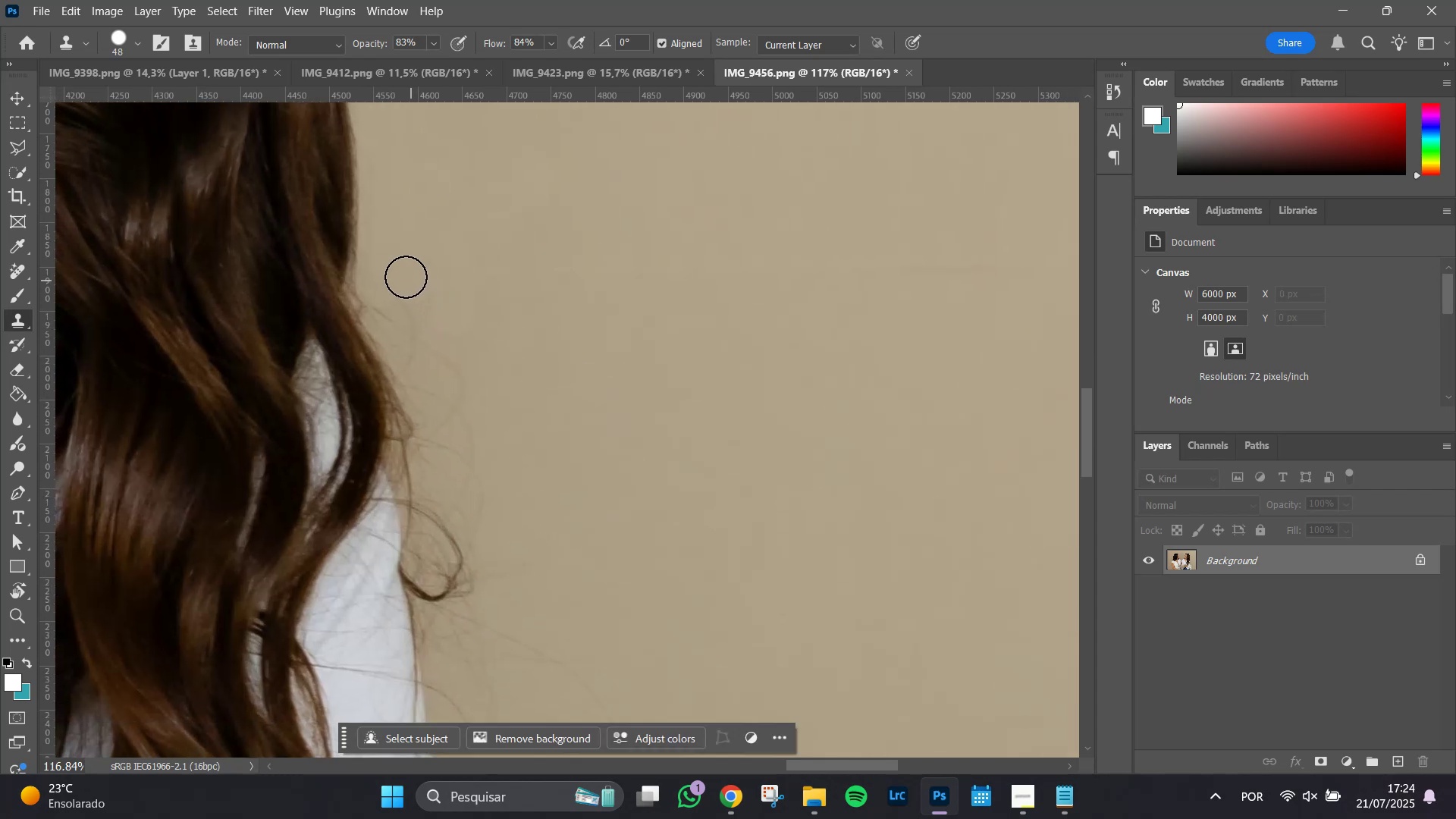 
left_click_drag(start_coordinate=[613, 550], to_coordinate=[585, 328])
 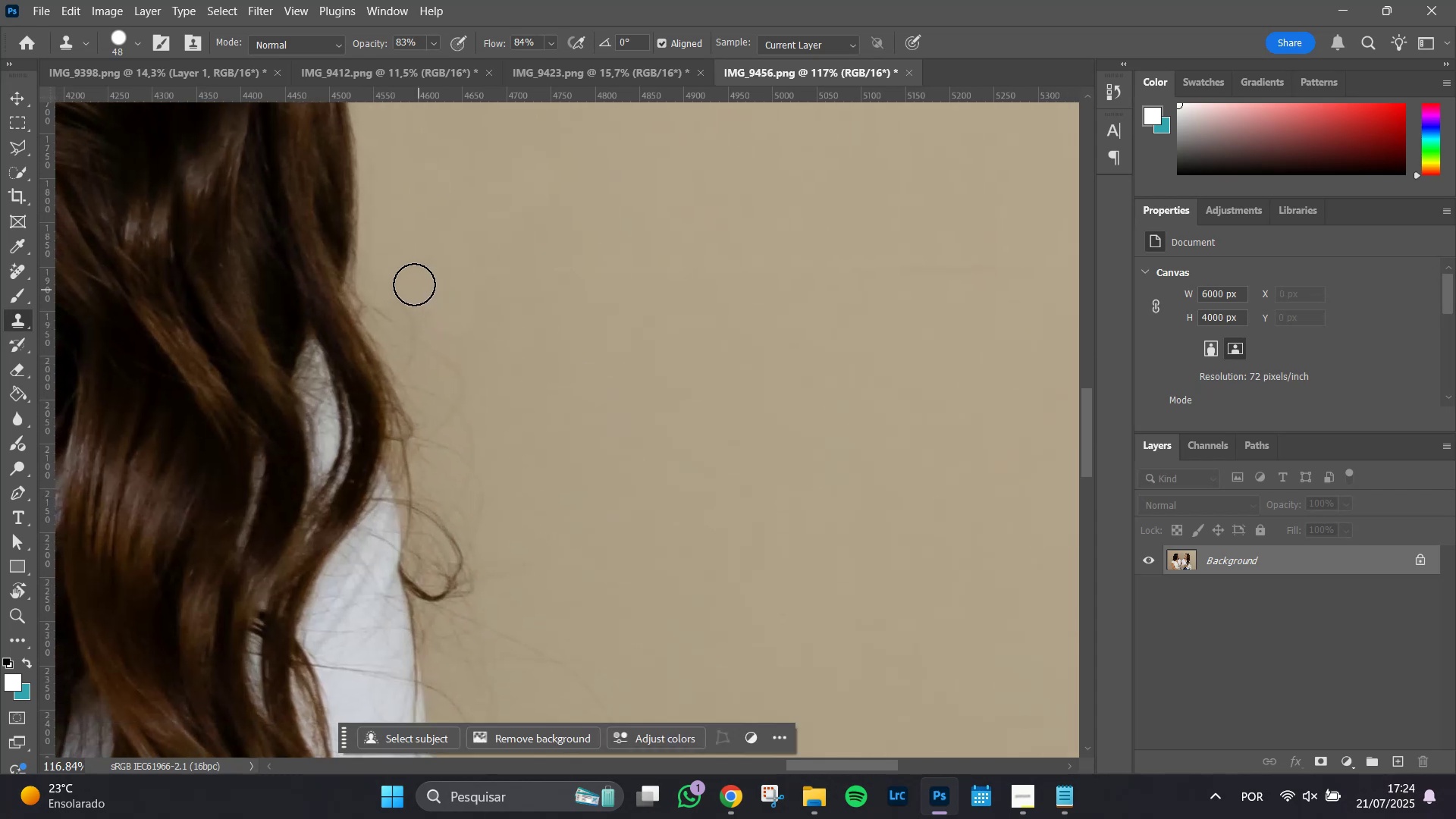 
left_click_drag(start_coordinate=[403, 277], to_coordinate=[419, 325])
 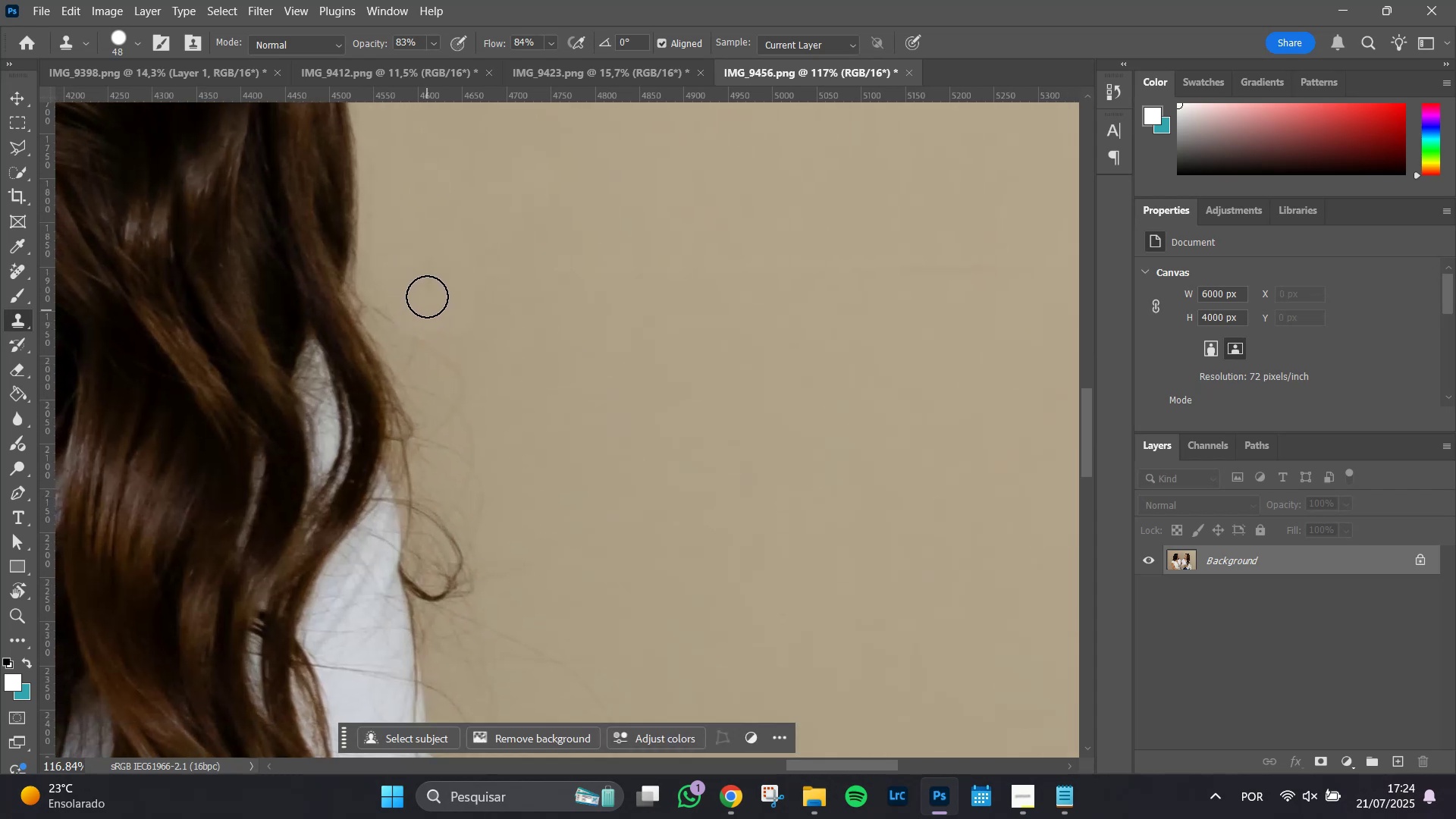 
hold_key(key=AltLeft, duration=0.51)
 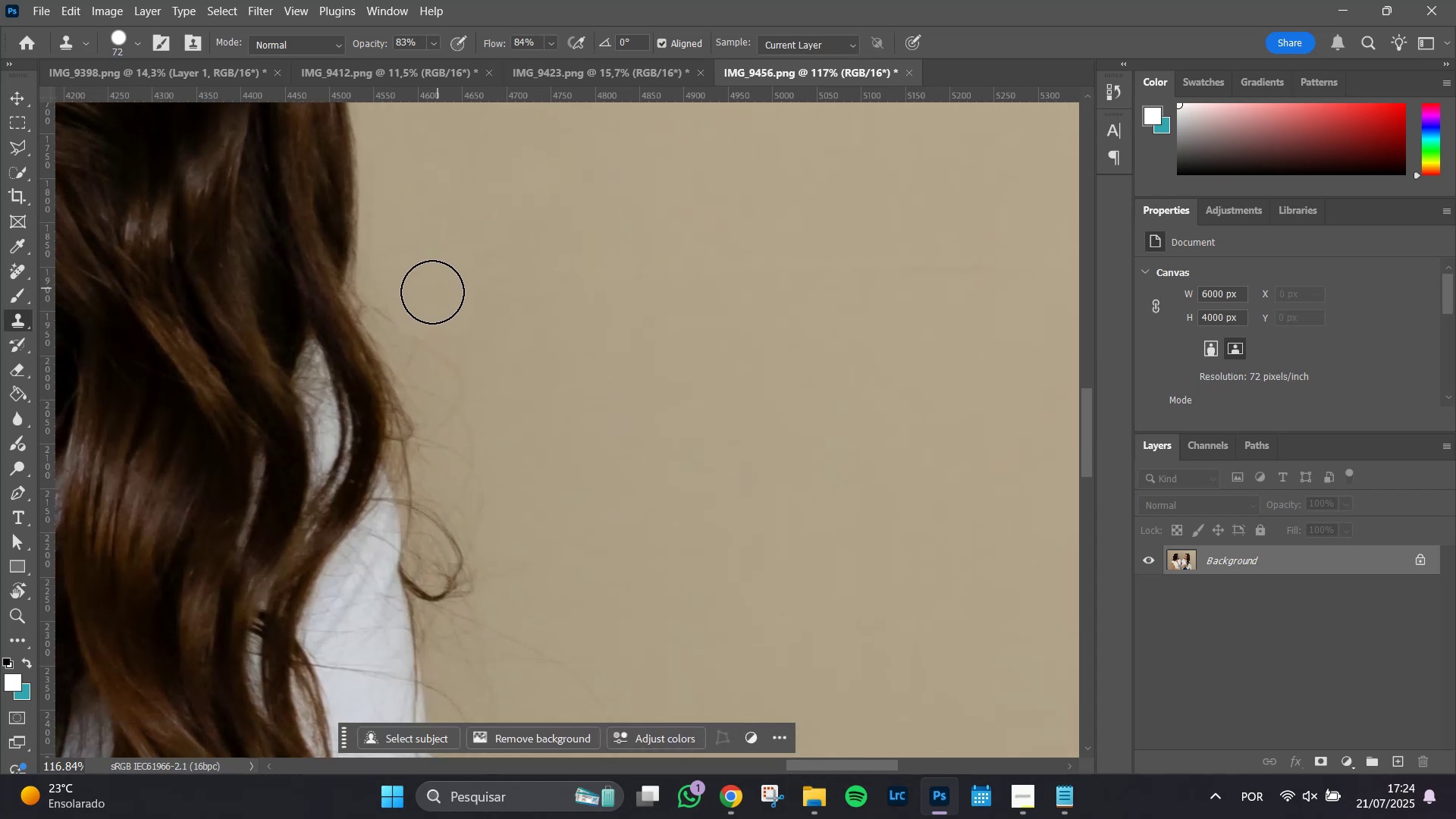 
left_click_drag(start_coordinate=[434, 306], to_coordinate=[466, 399])
 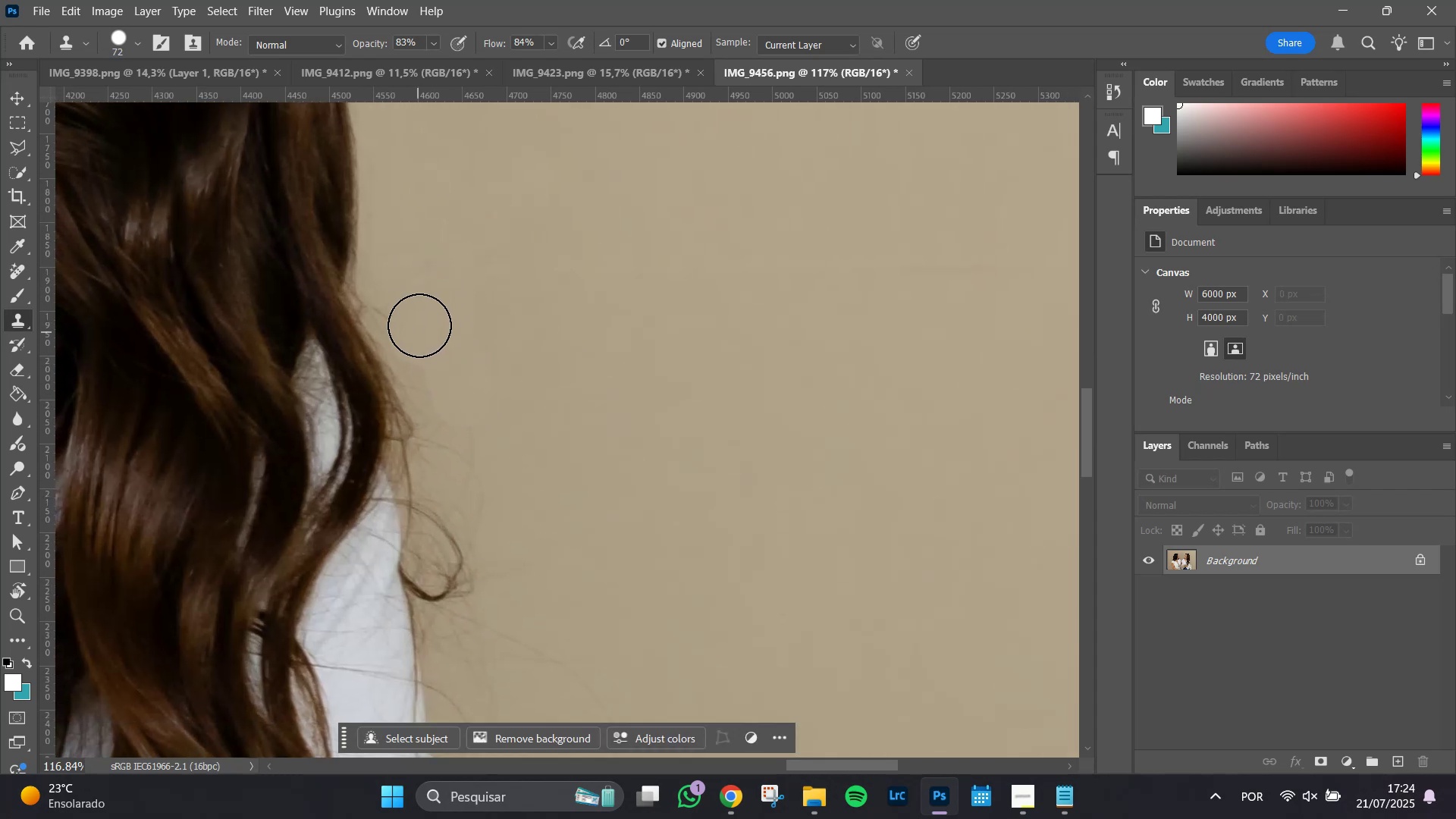 
left_click_drag(start_coordinate=[420, 325], to_coordinate=[476, 512])
 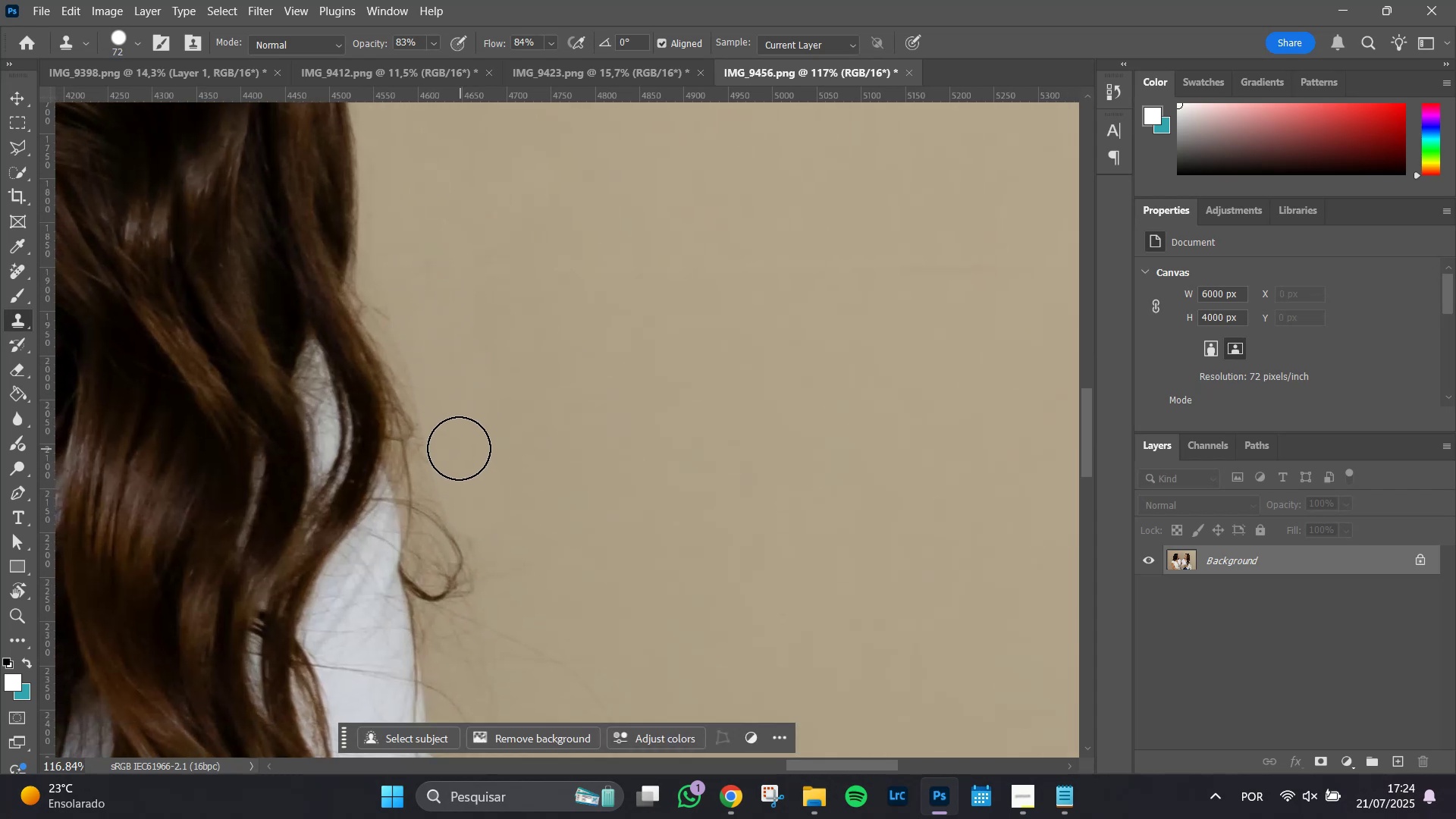 
left_click_drag(start_coordinate=[459, 447], to_coordinate=[519, 530])
 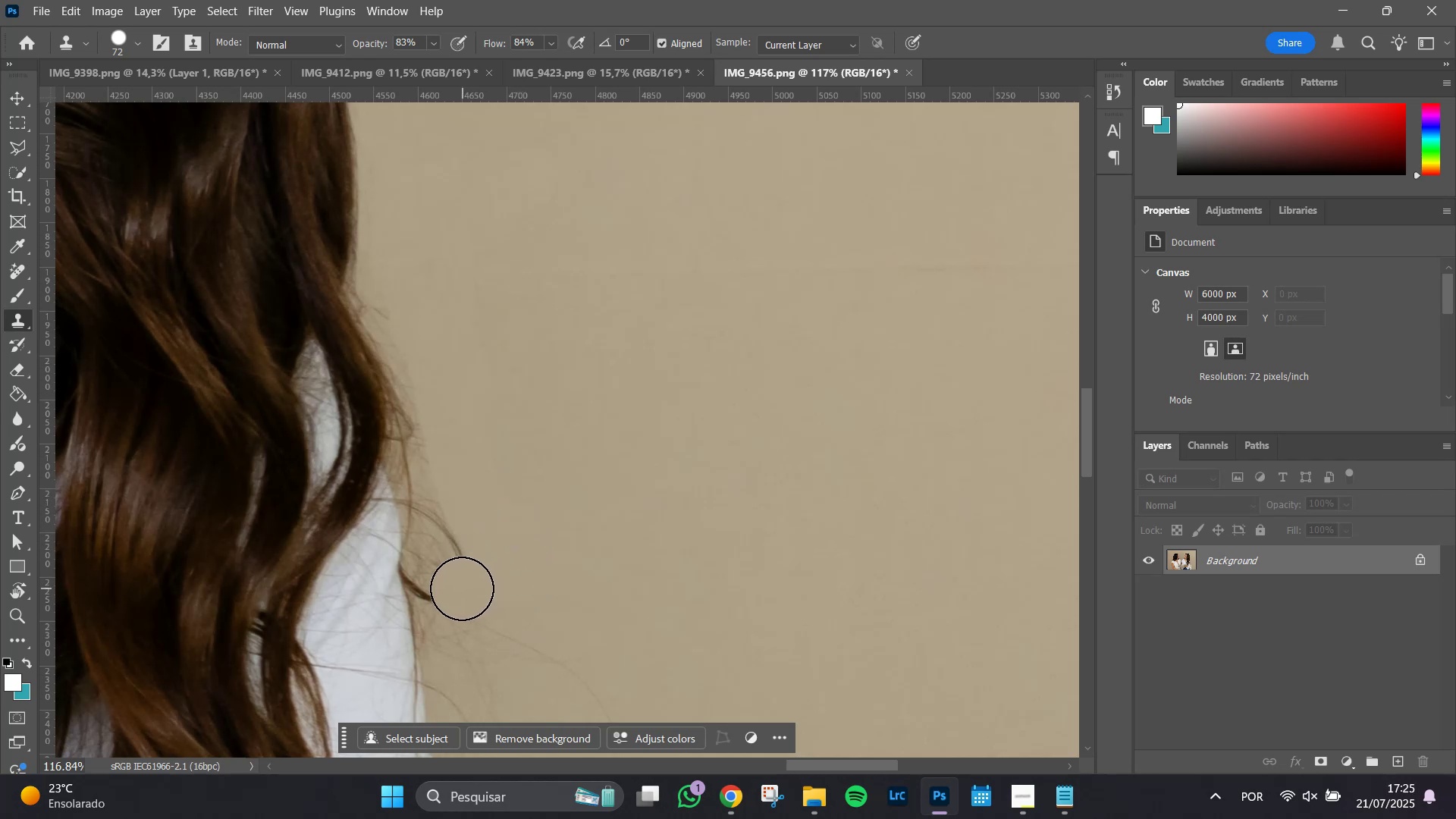 
left_click_drag(start_coordinate=[464, 584], to_coordinate=[453, 494])
 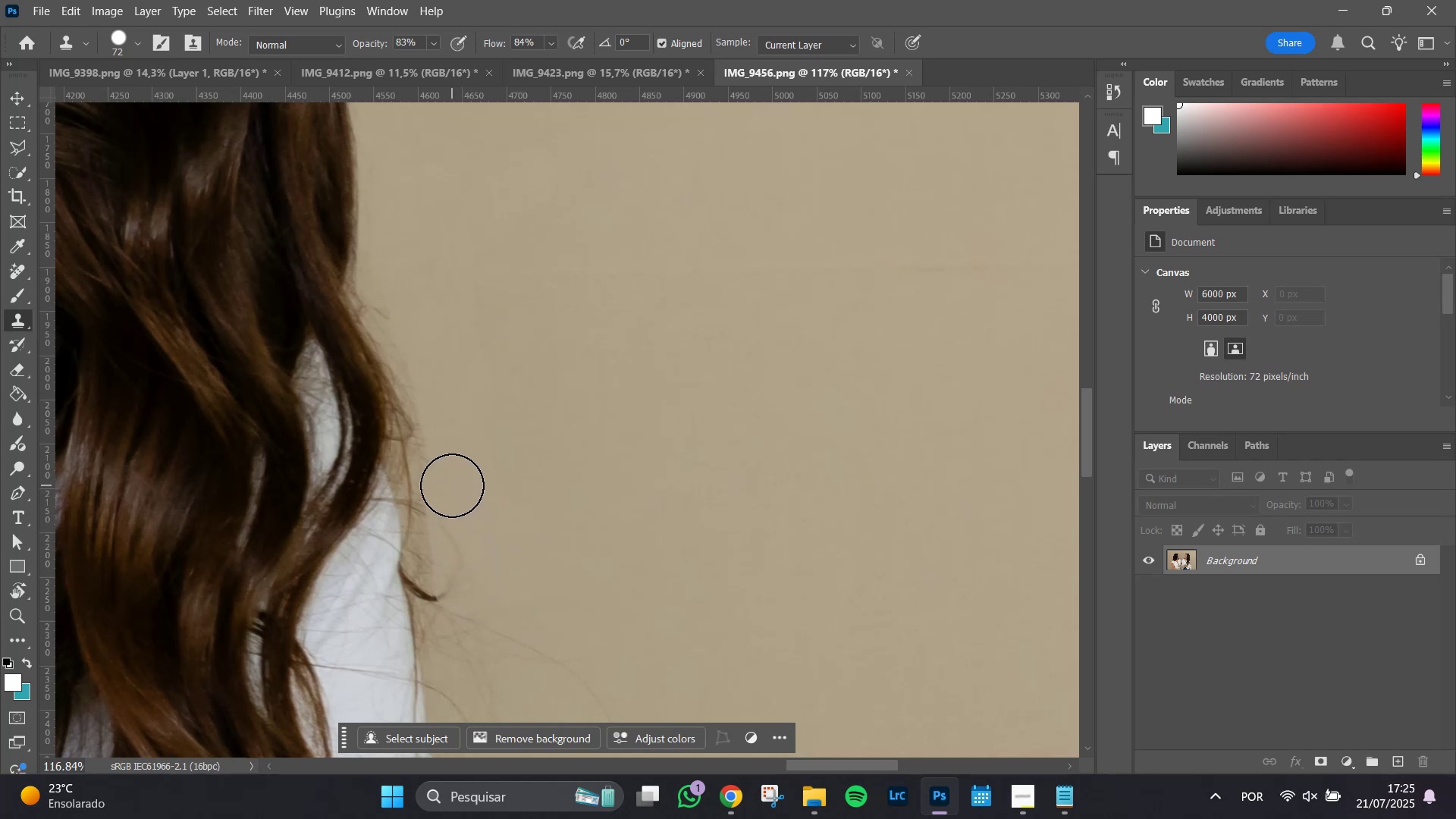 
left_click_drag(start_coordinate=[452, 485], to_coordinate=[468, 582])
 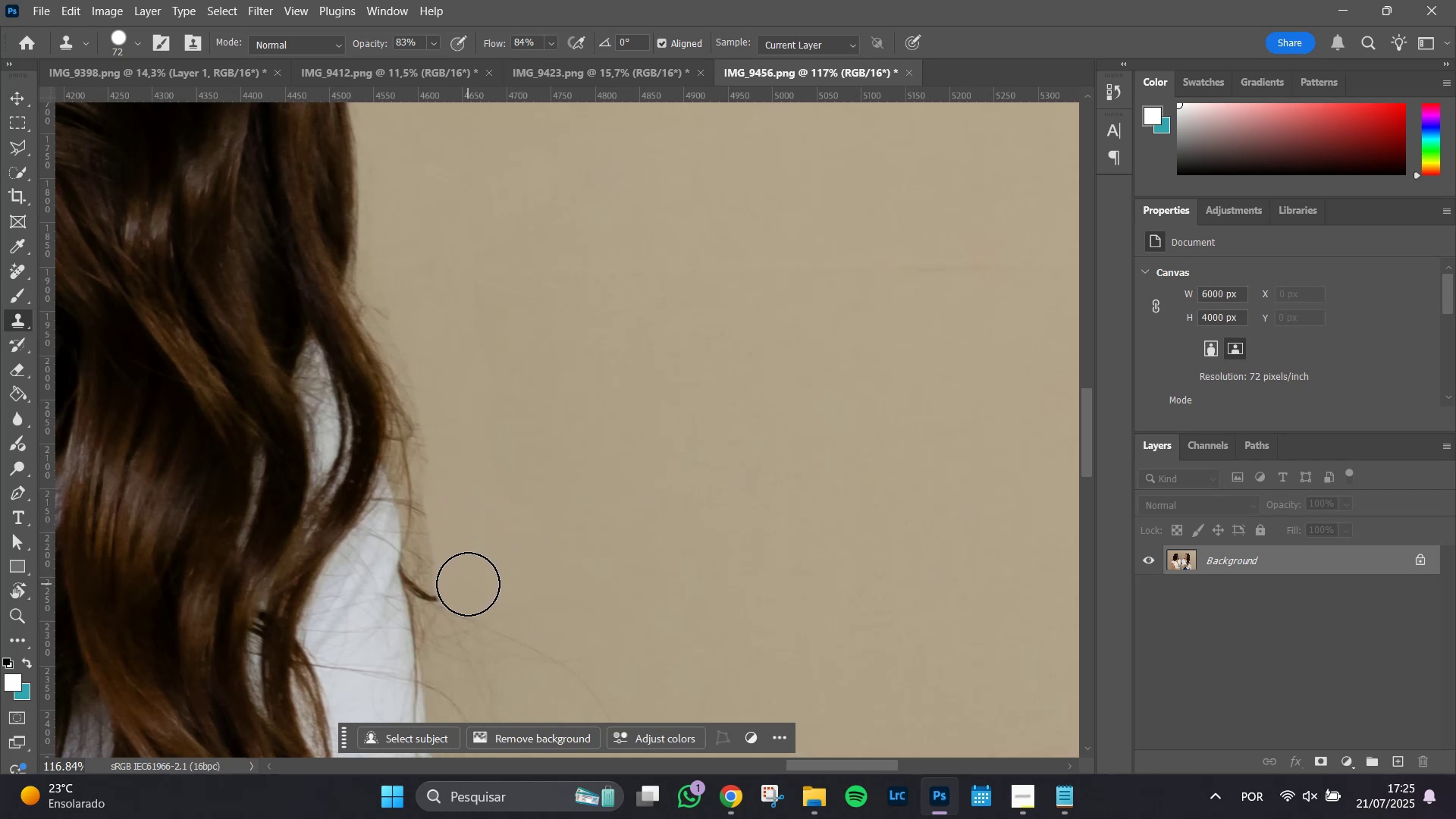 
left_click_drag(start_coordinate=[468, 583], to_coordinate=[457, 479])
 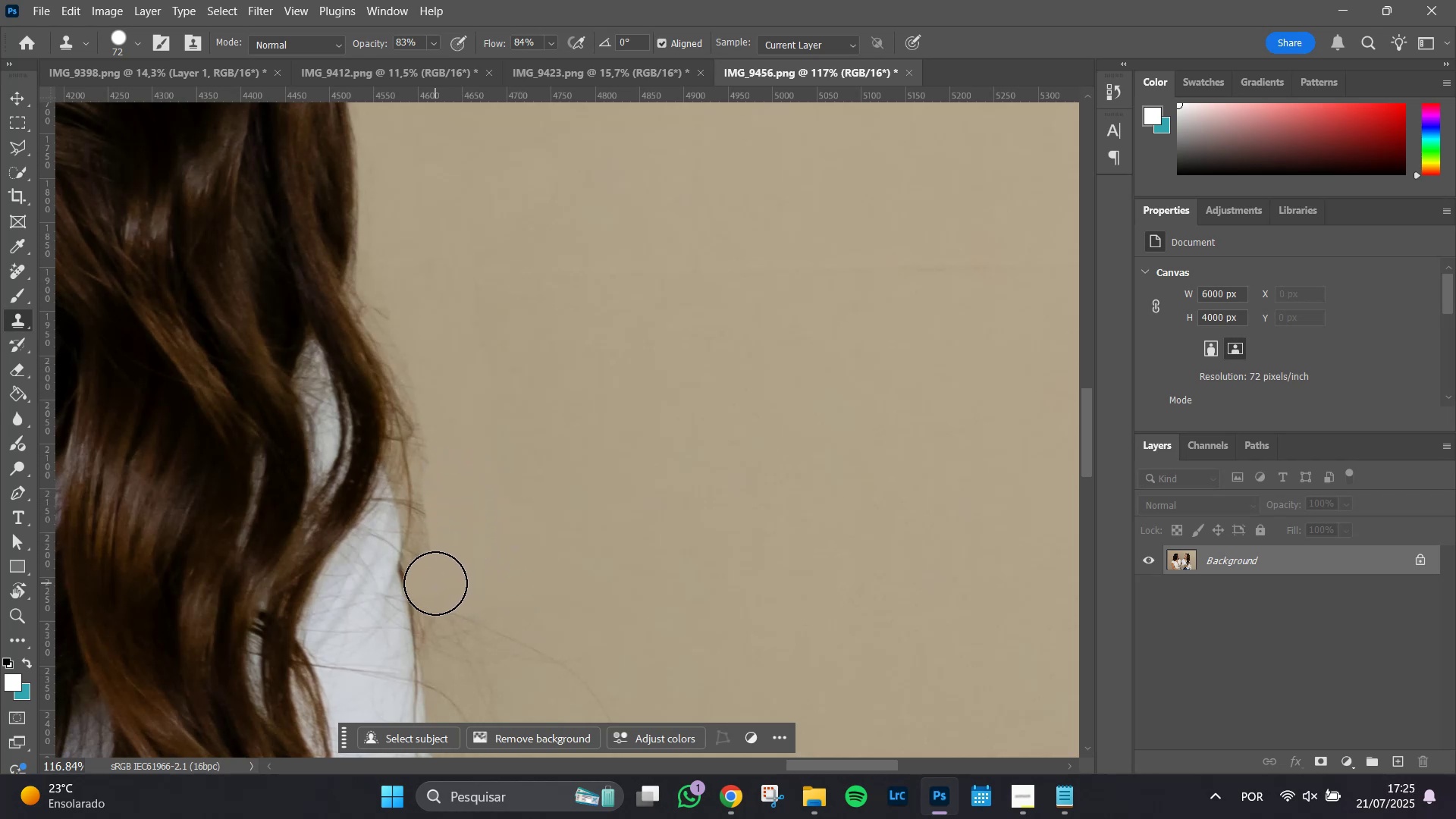 
left_click_drag(start_coordinate=[436, 583], to_coordinate=[434, 552])
 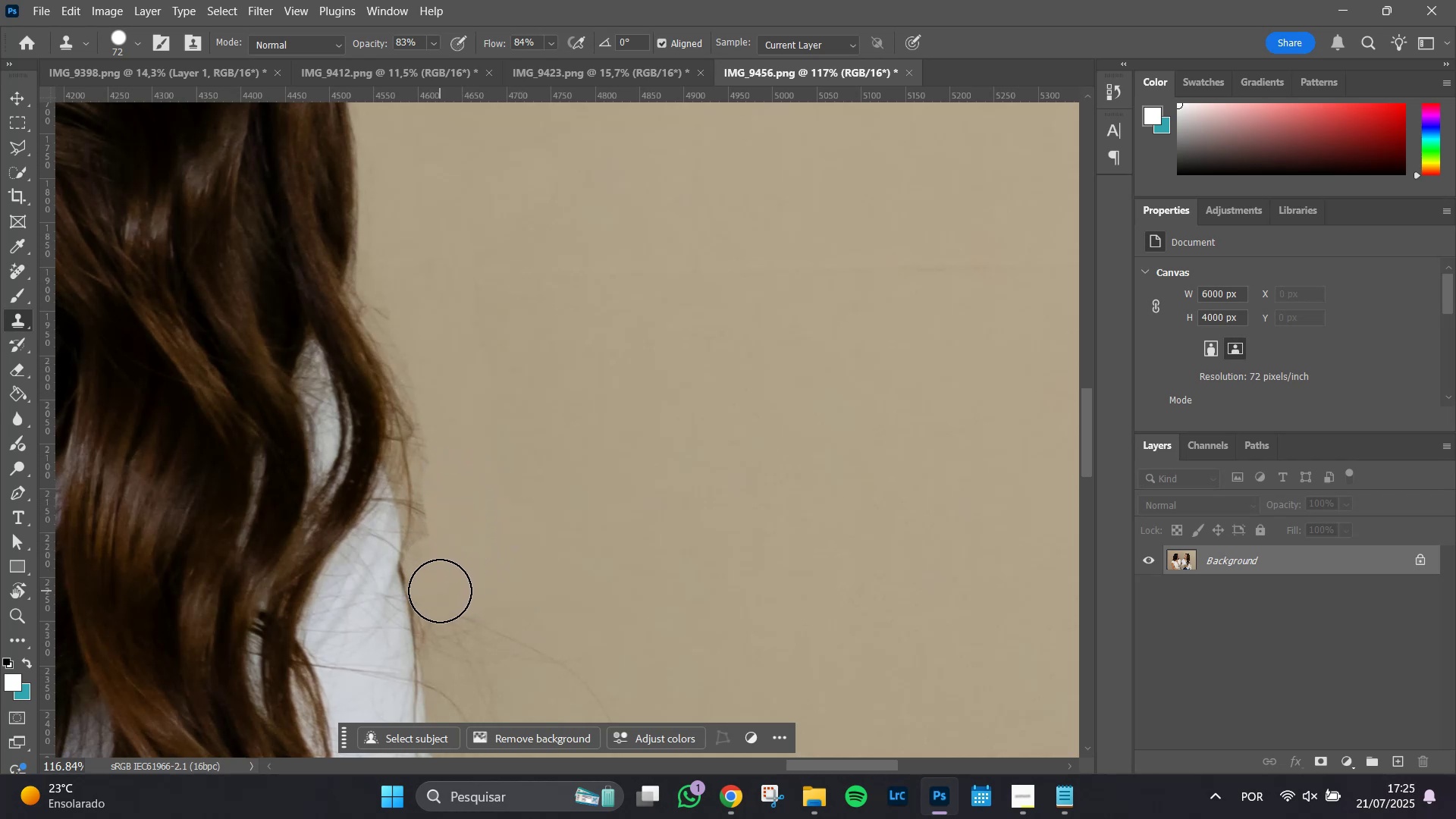 
double_click([441, 588])
 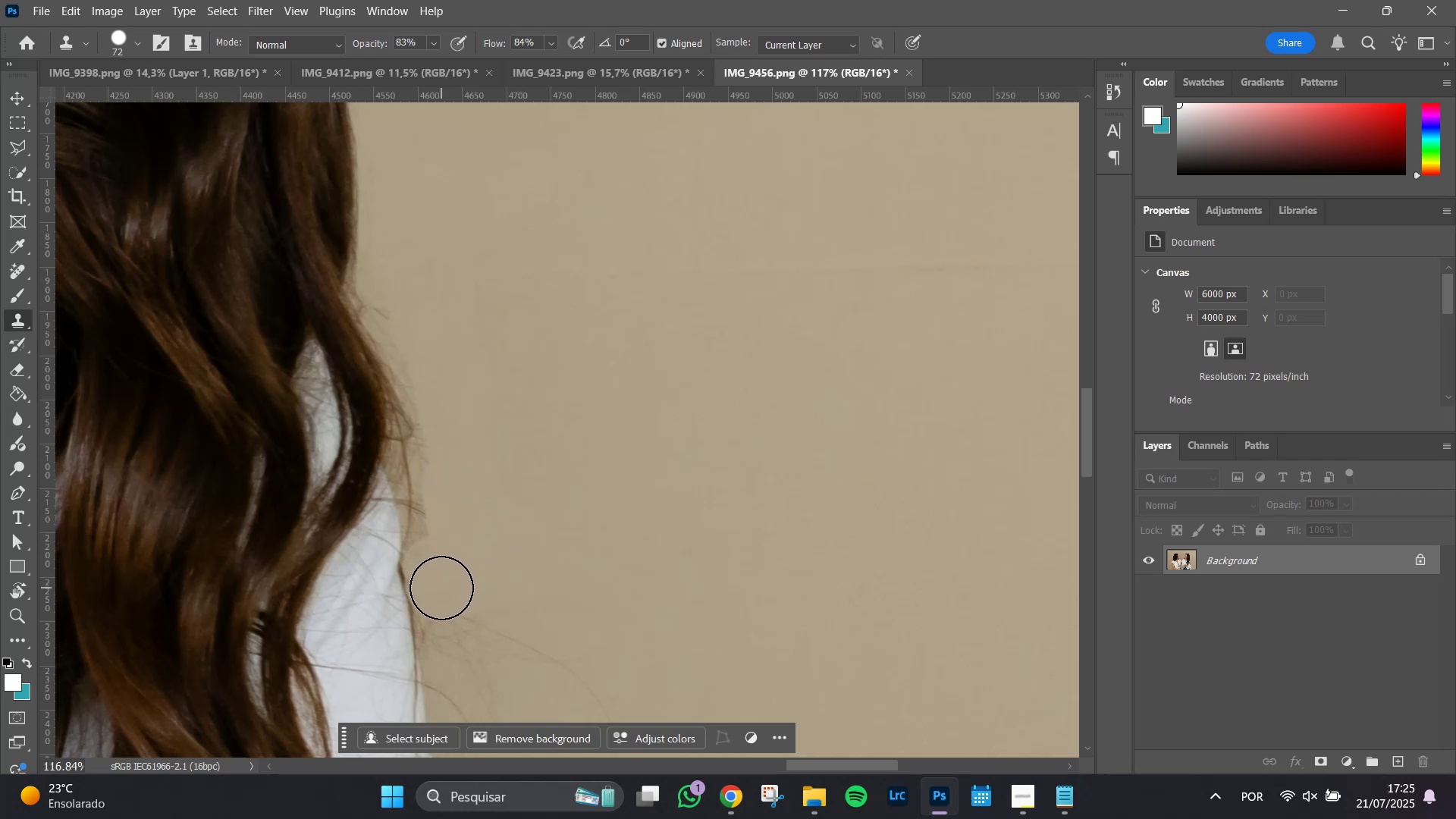 
triple_click([441, 588])
 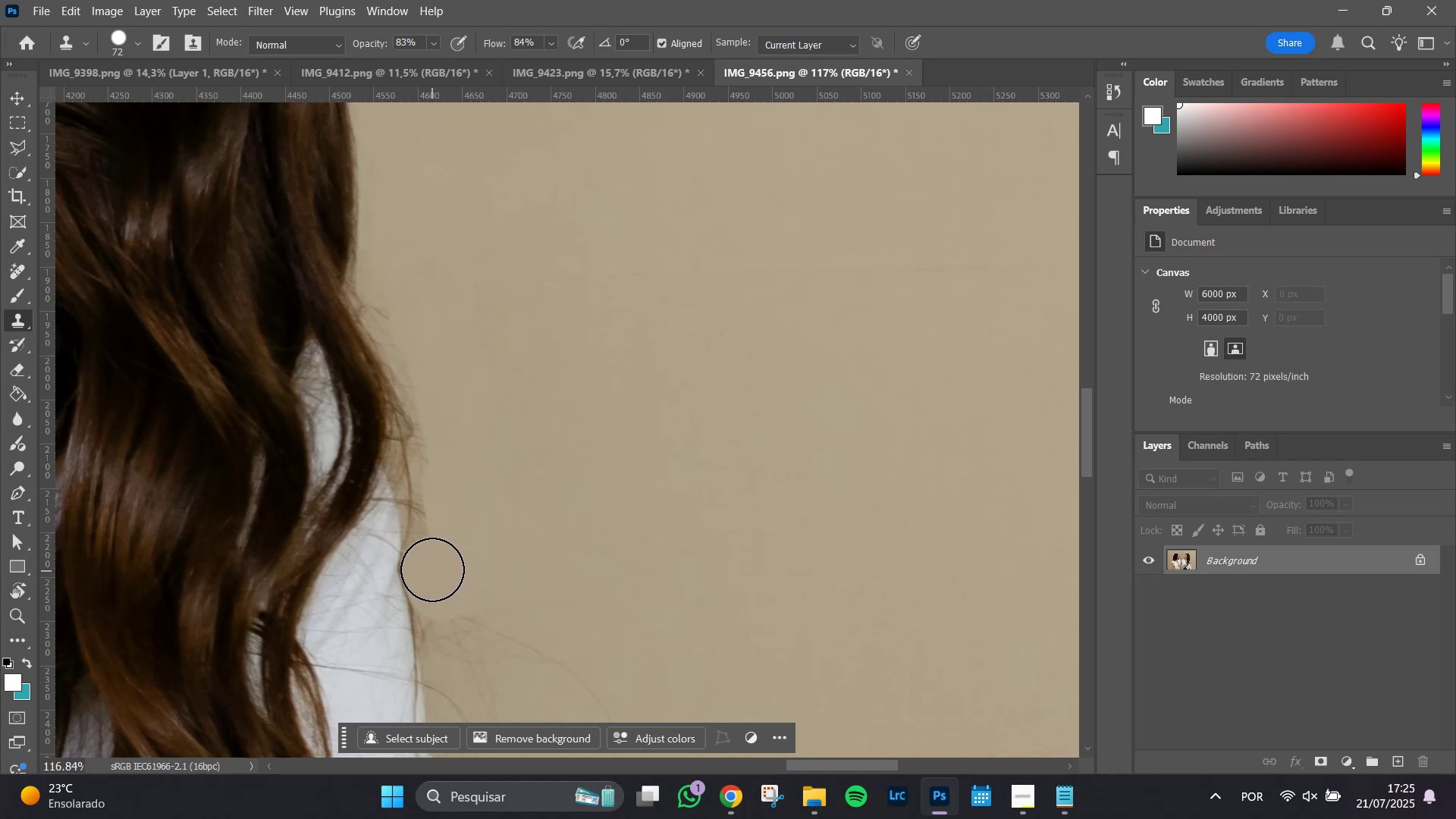 
left_click([432, 567])
 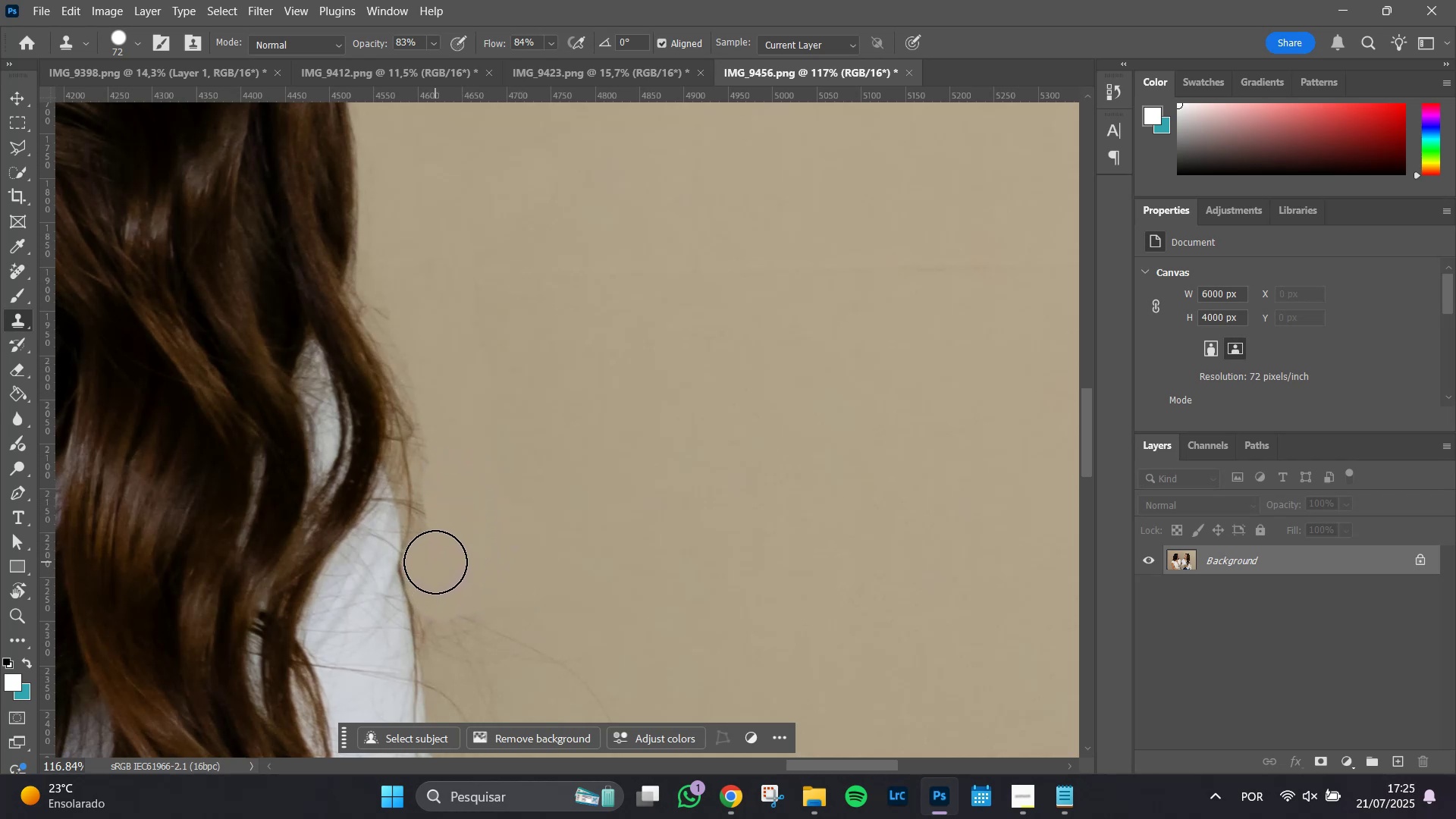 
left_click_drag(start_coordinate=[435, 560], to_coordinate=[439, 494])
 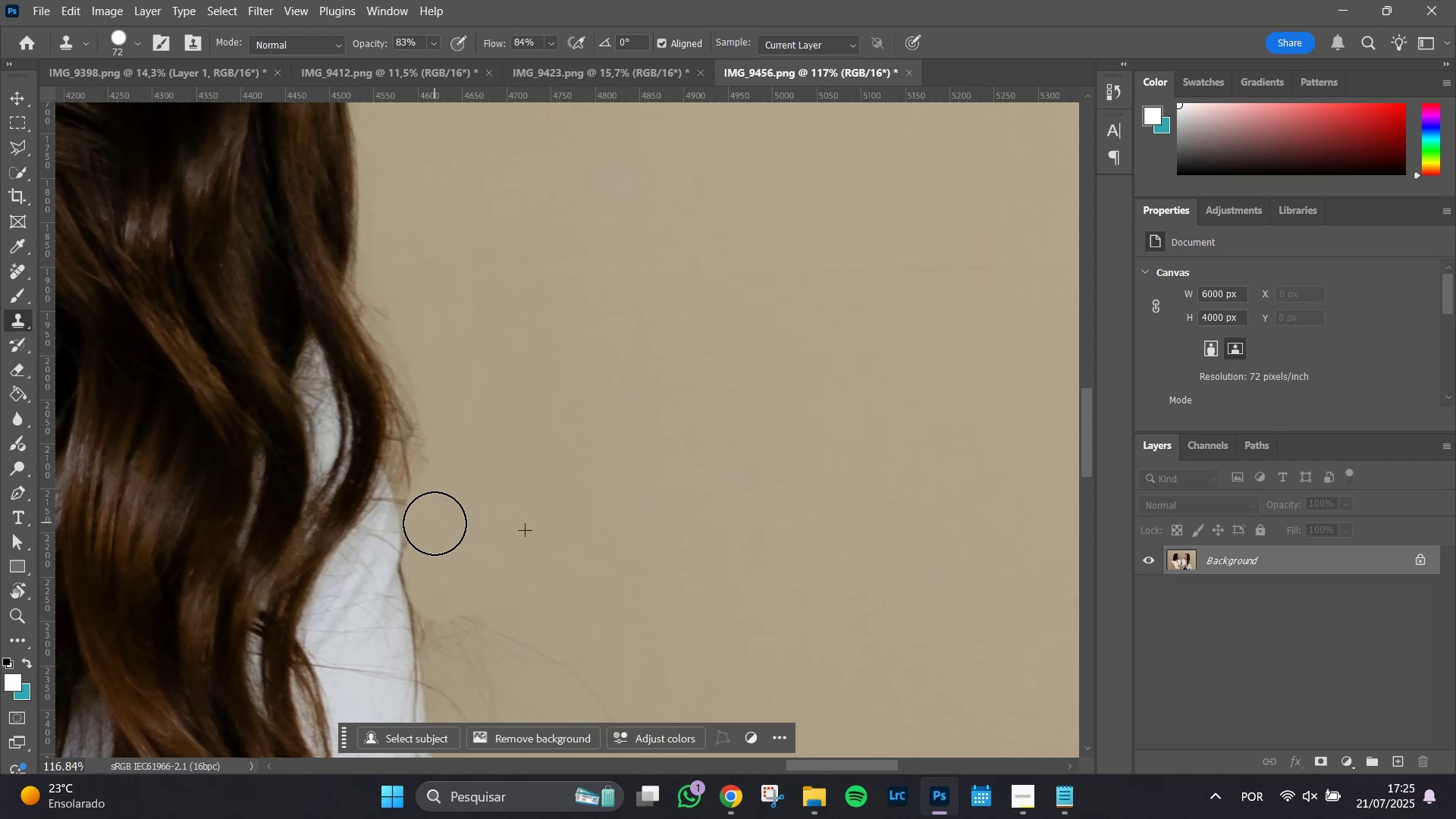 
left_click_drag(start_coordinate=[438, 513], to_coordinate=[438, 504])
 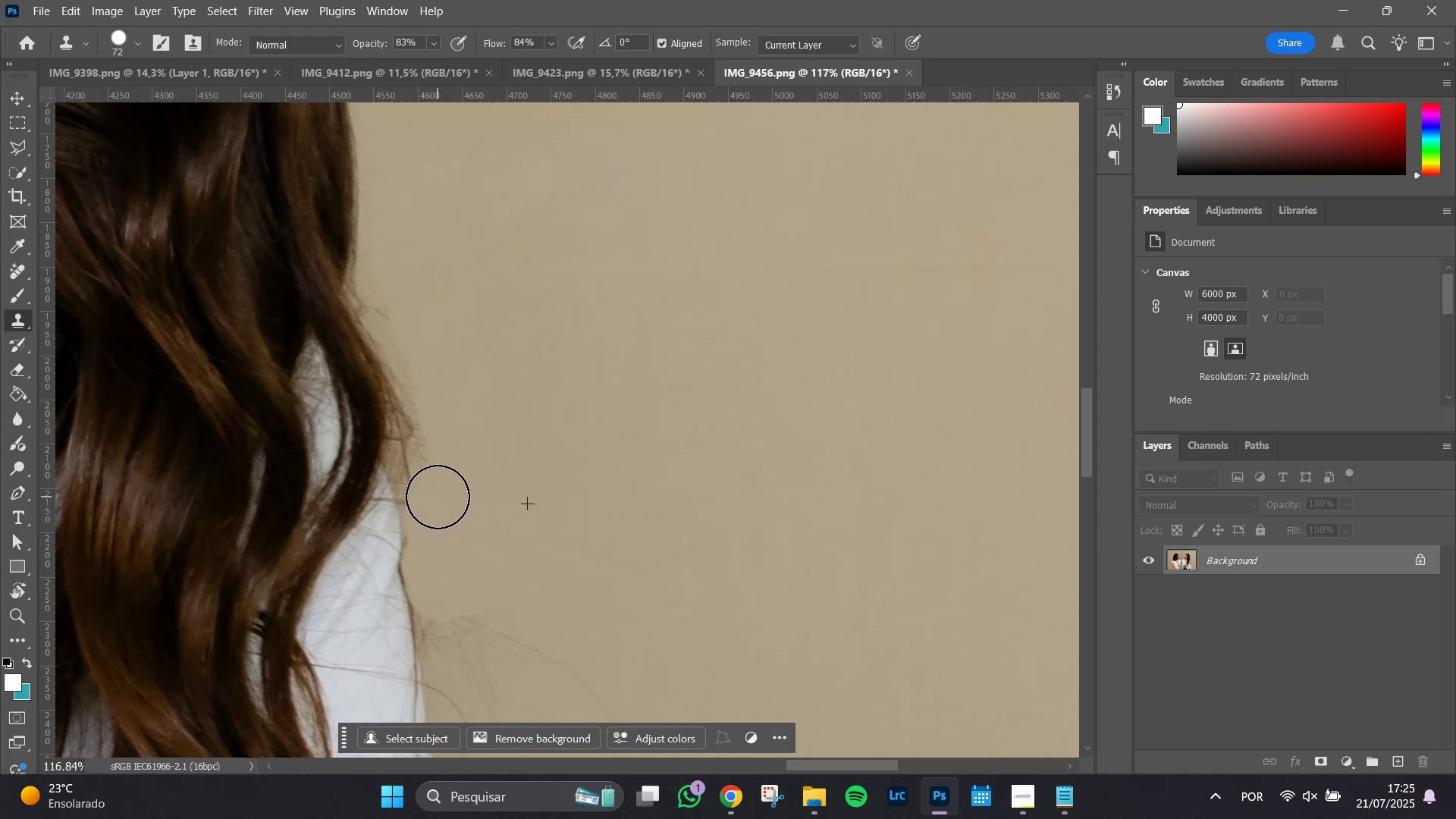 
left_click_drag(start_coordinate=[437, 492], to_coordinate=[439, 426])
 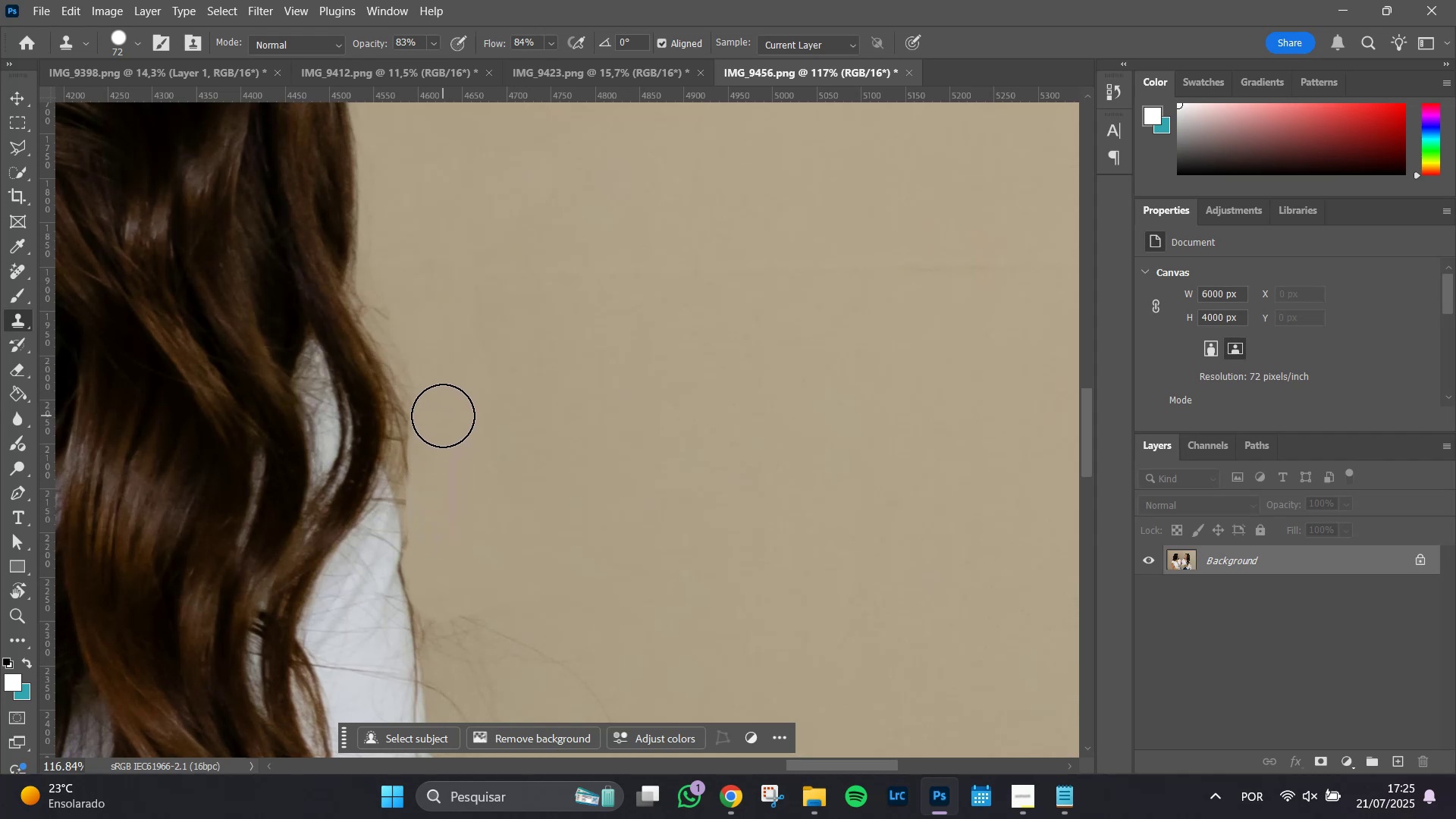 
left_click_drag(start_coordinate=[443, 416], to_coordinate=[392, 303])
 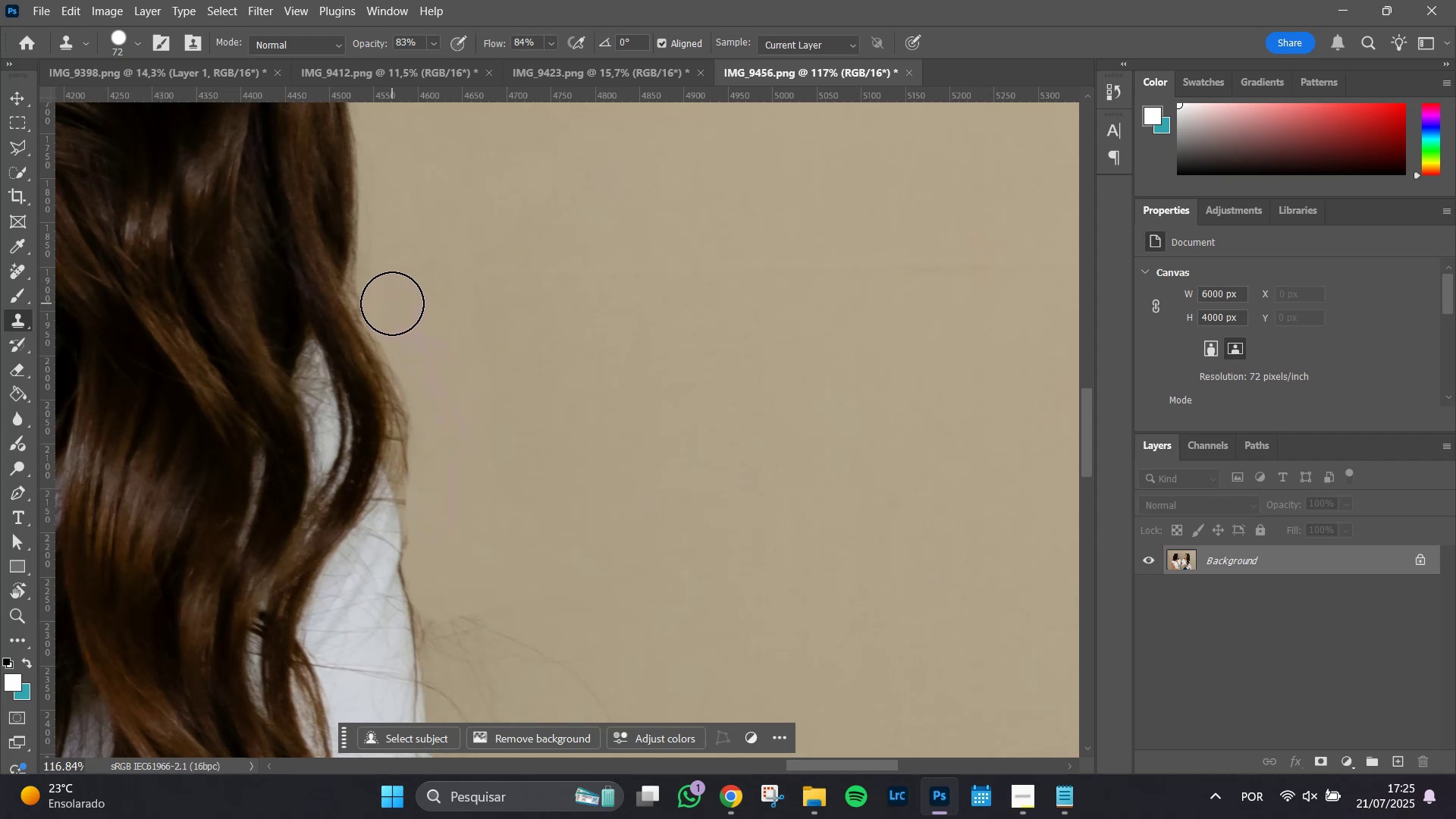 
left_click([392, 303])
 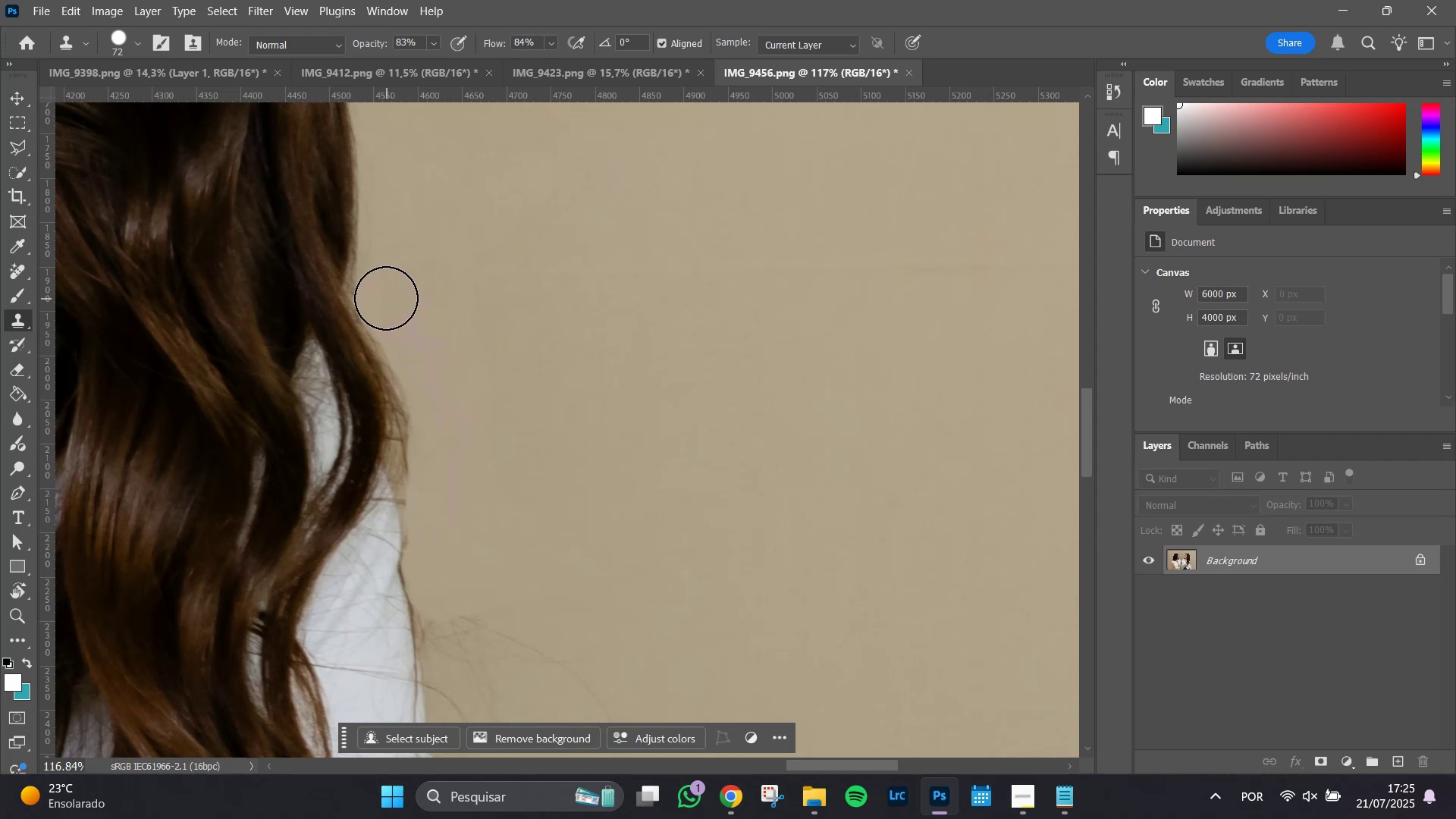 
left_click([384, 297])
 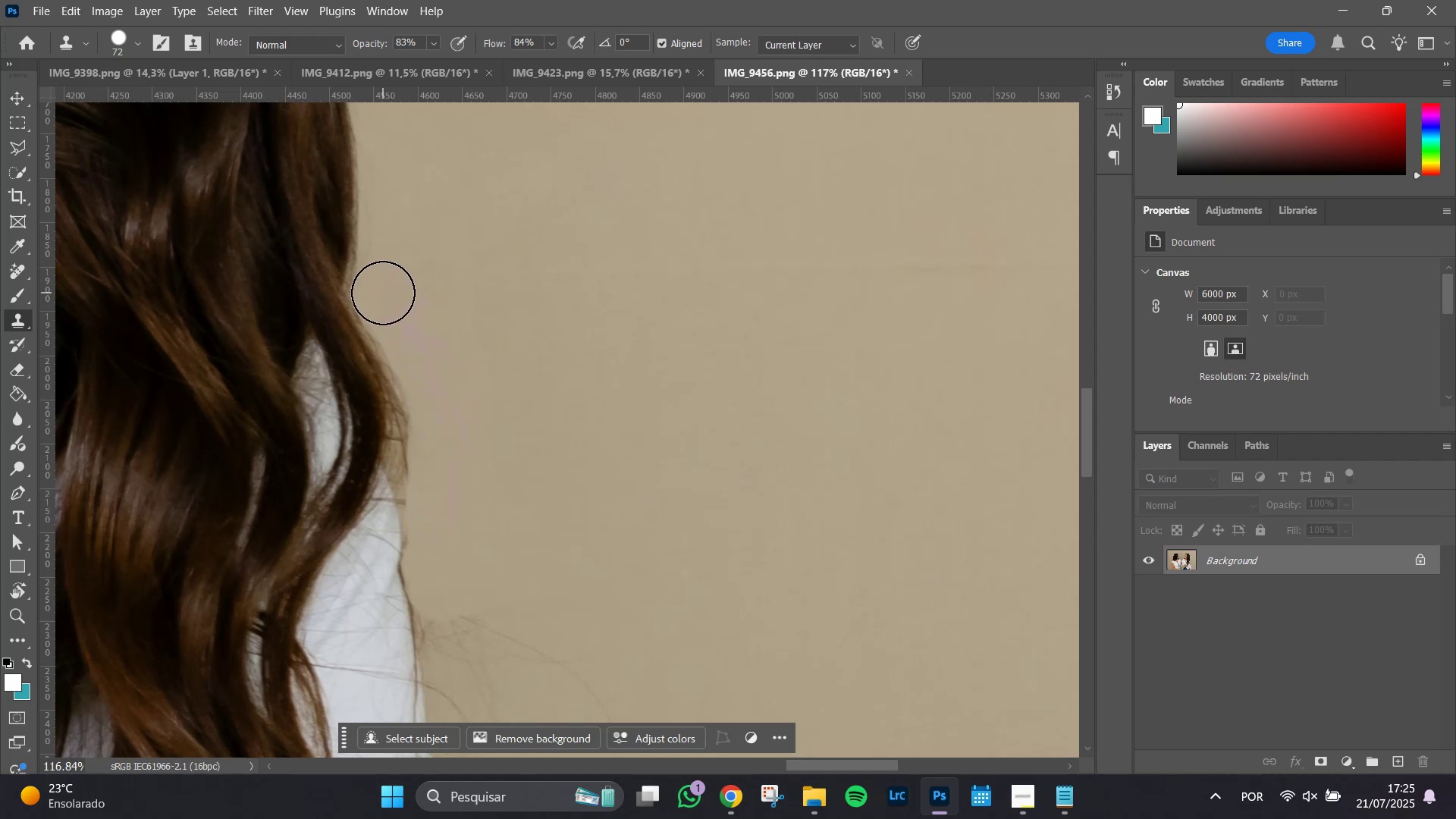 
left_click([383, 293])
 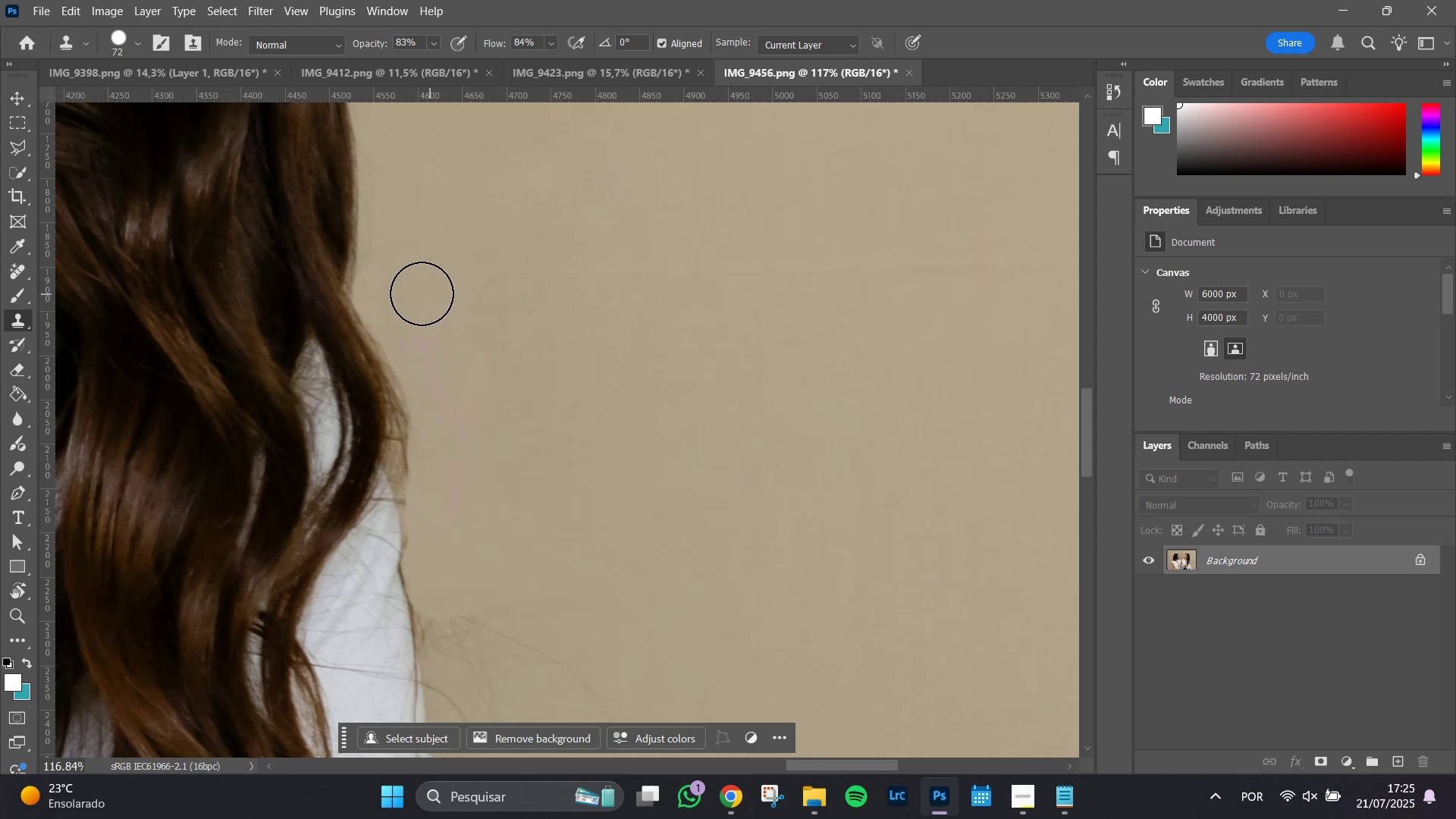 
left_click_drag(start_coordinate=[410, 303], to_coordinate=[421, 336])
 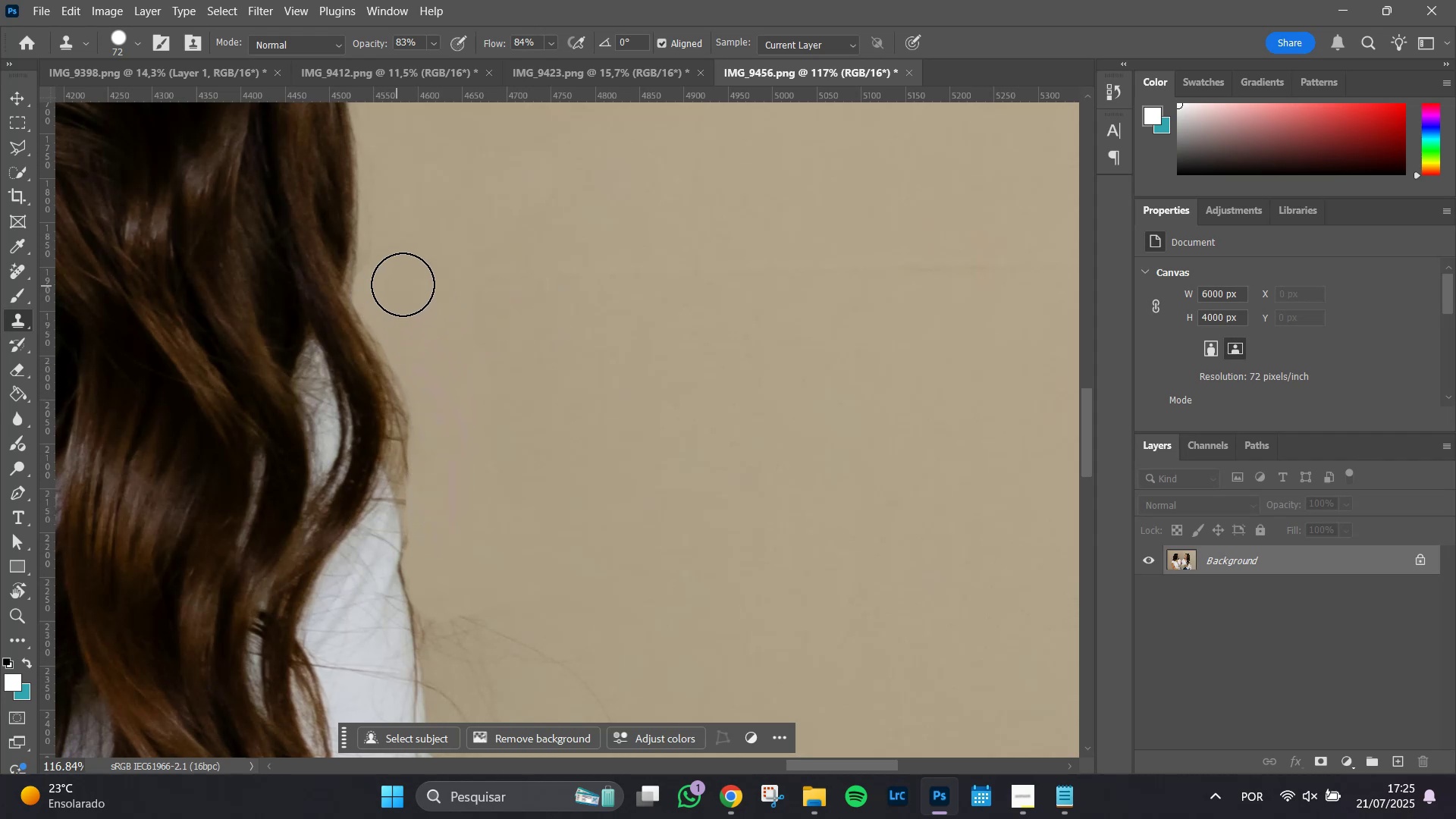 
left_click_drag(start_coordinate=[408, 286], to_coordinate=[419, 274])
 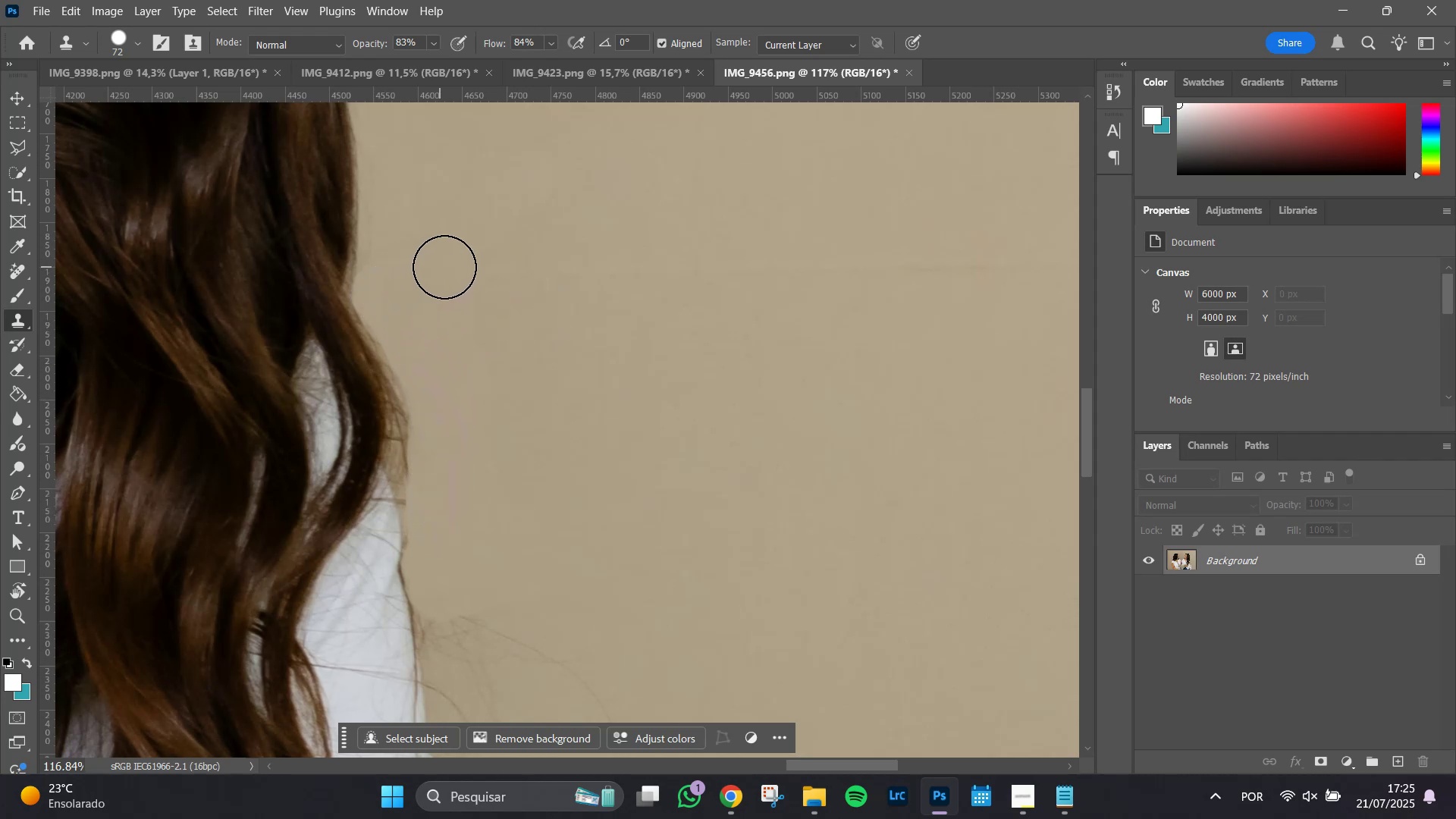 
left_click_drag(start_coordinate=[445, 267], to_coordinate=[474, 332])
 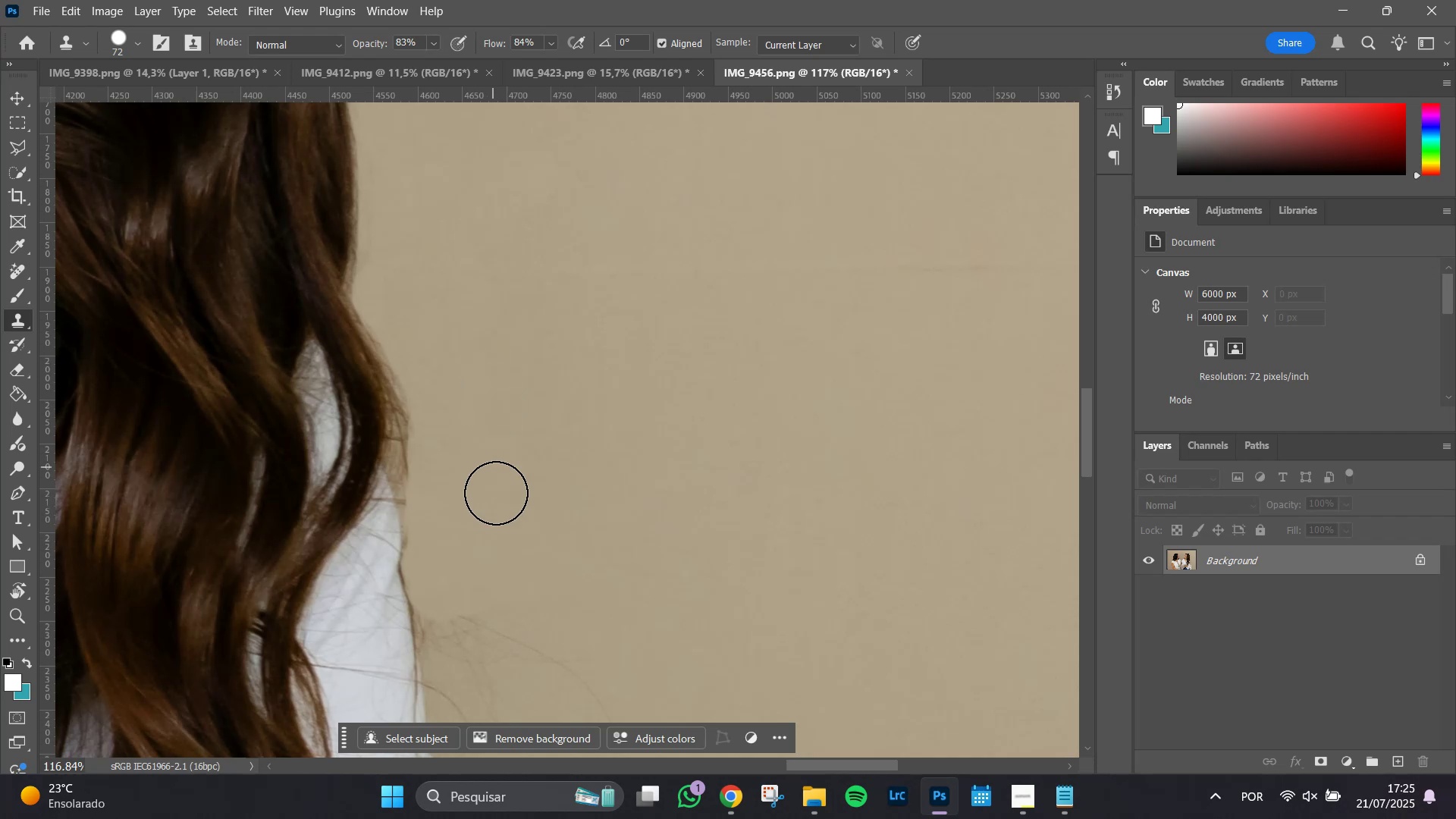 
hold_key(key=Space, duration=0.54)
 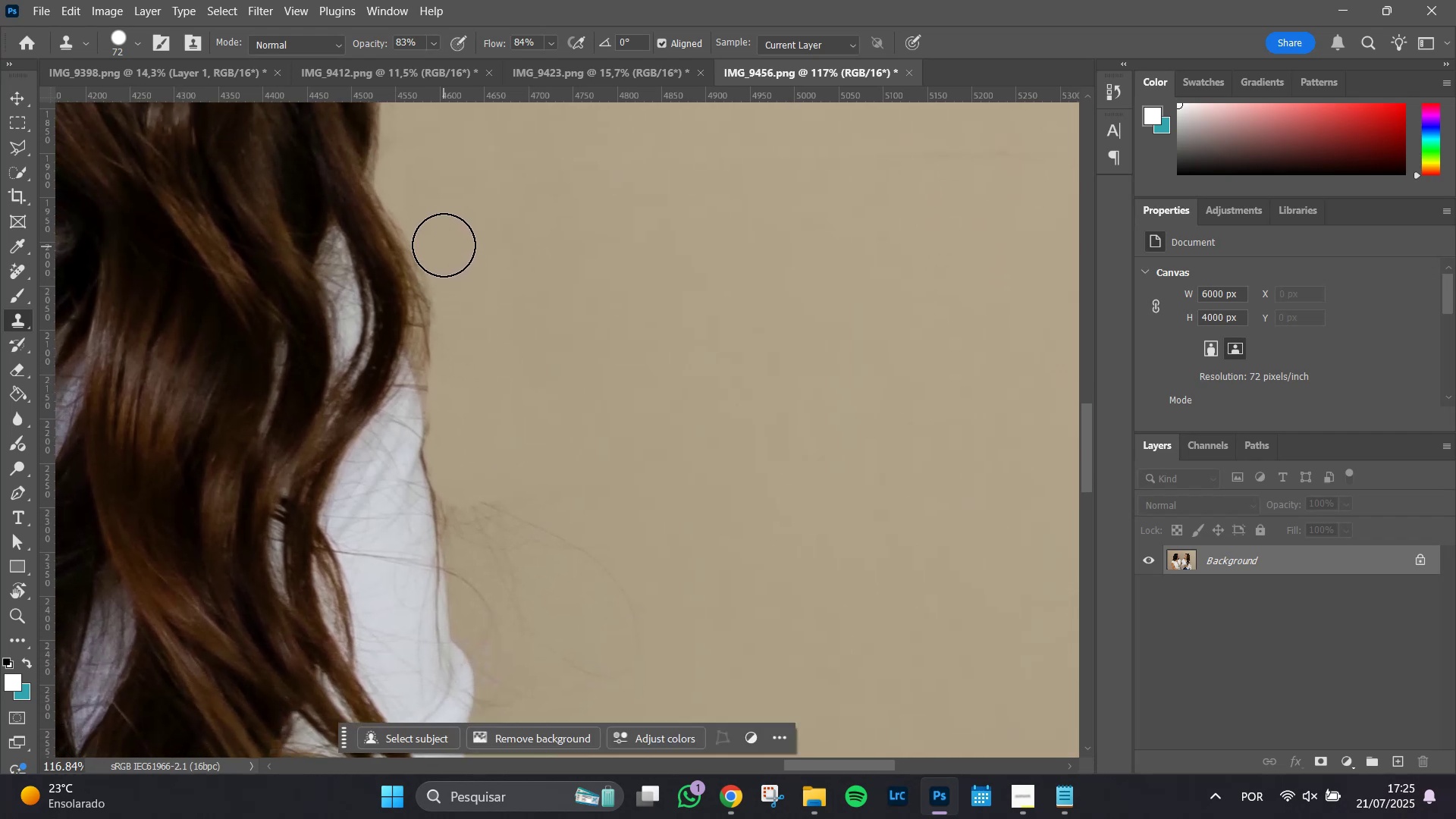 
left_click_drag(start_coordinate=[514, 490], to_coordinate=[536, 376])
 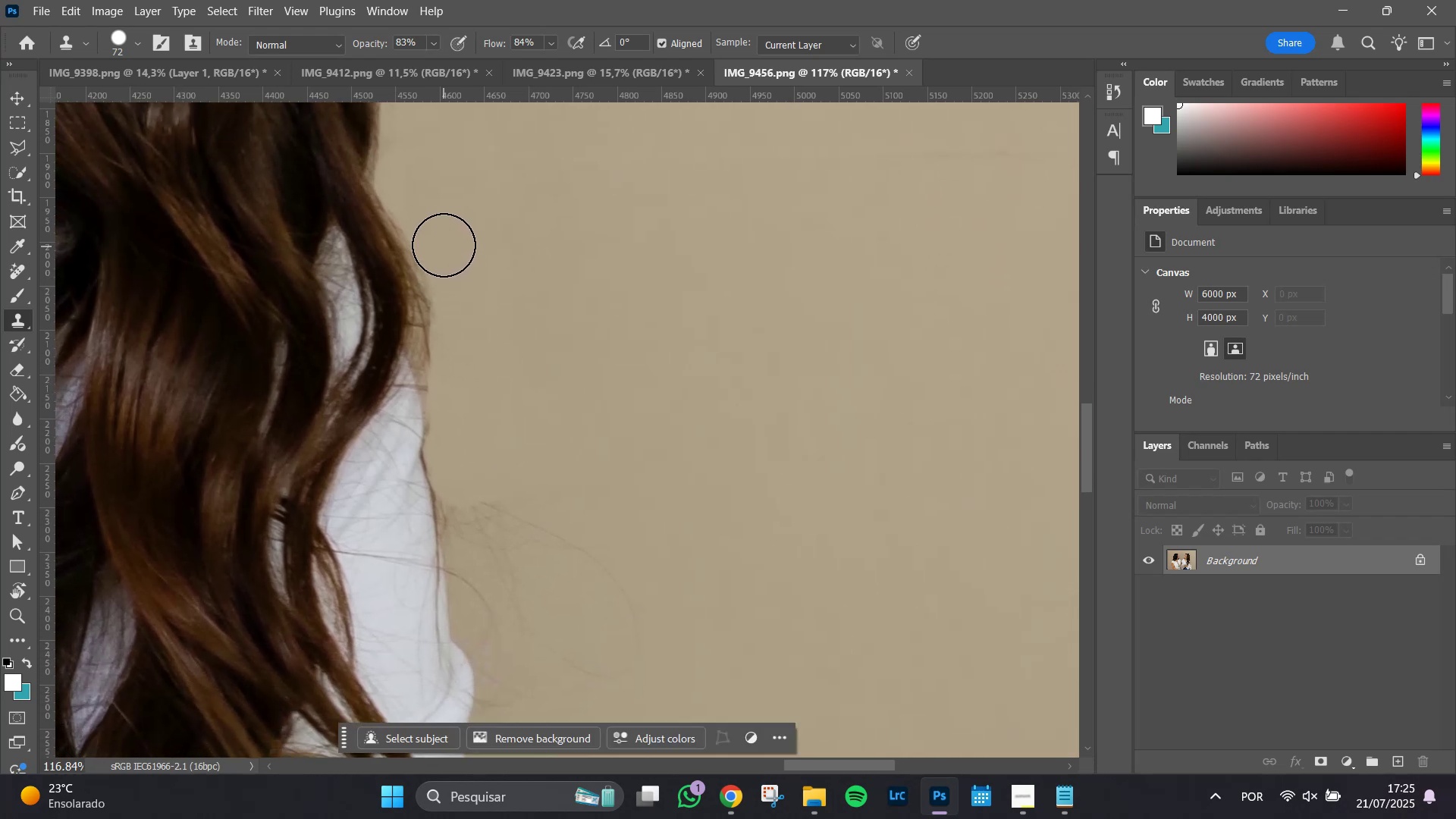 
left_click_drag(start_coordinate=[443, 238], to_coordinate=[453, 367])
 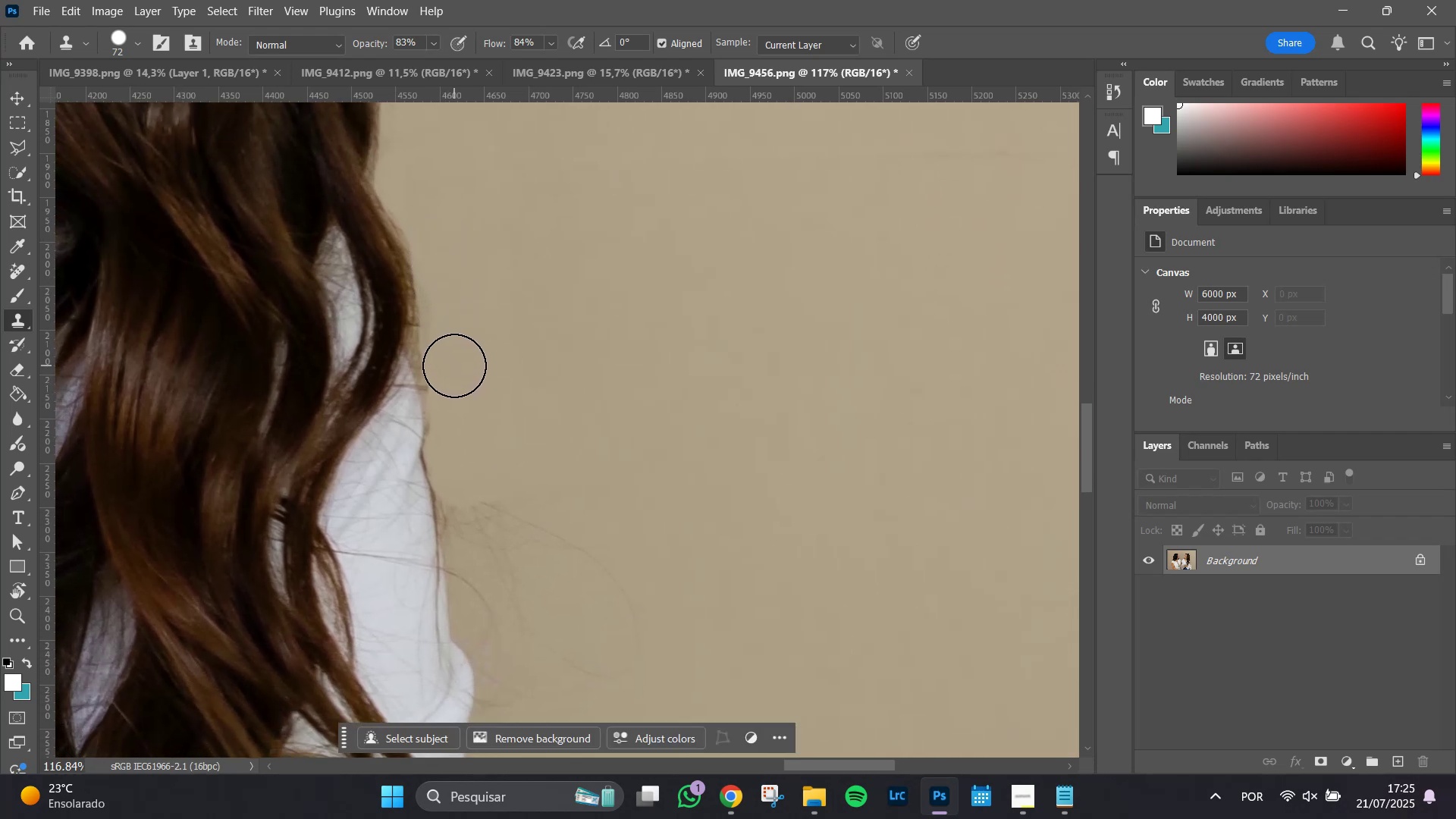 
left_click_drag(start_coordinate=[454, 366], to_coordinate=[451, 395])
 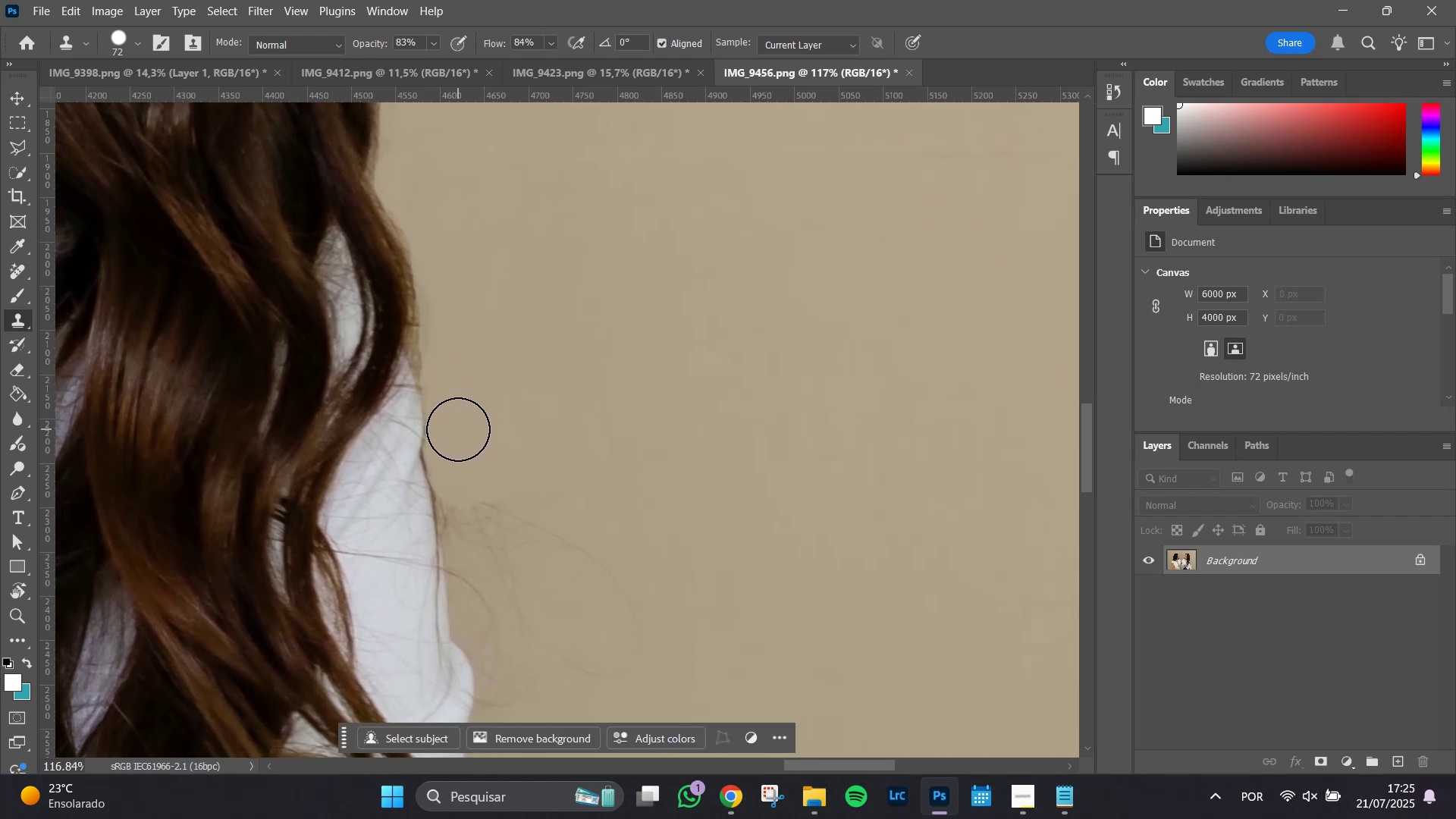 
left_click([458, 429])
 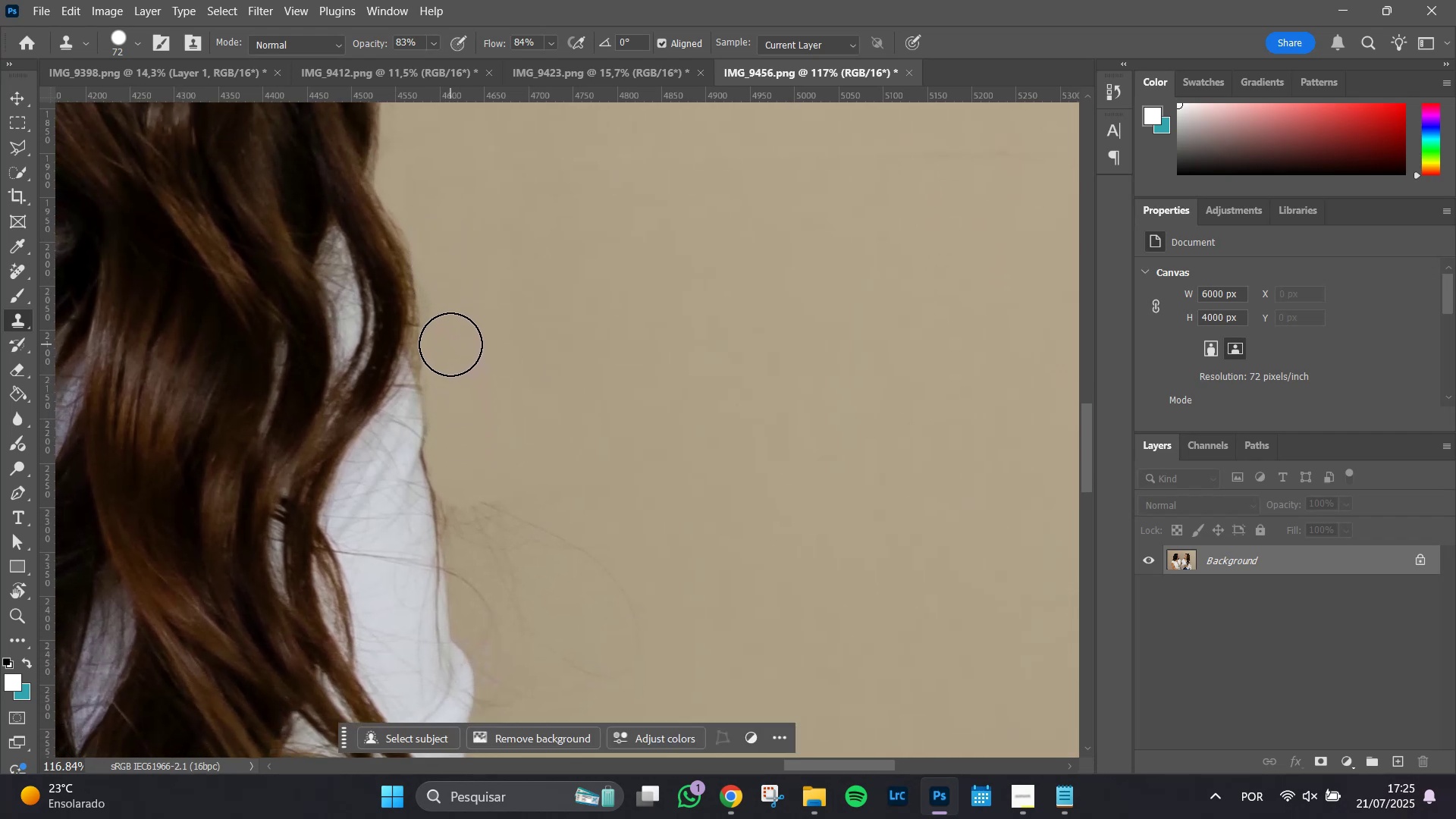 
left_click_drag(start_coordinate=[450, 344], to_coordinate=[422, 143])
 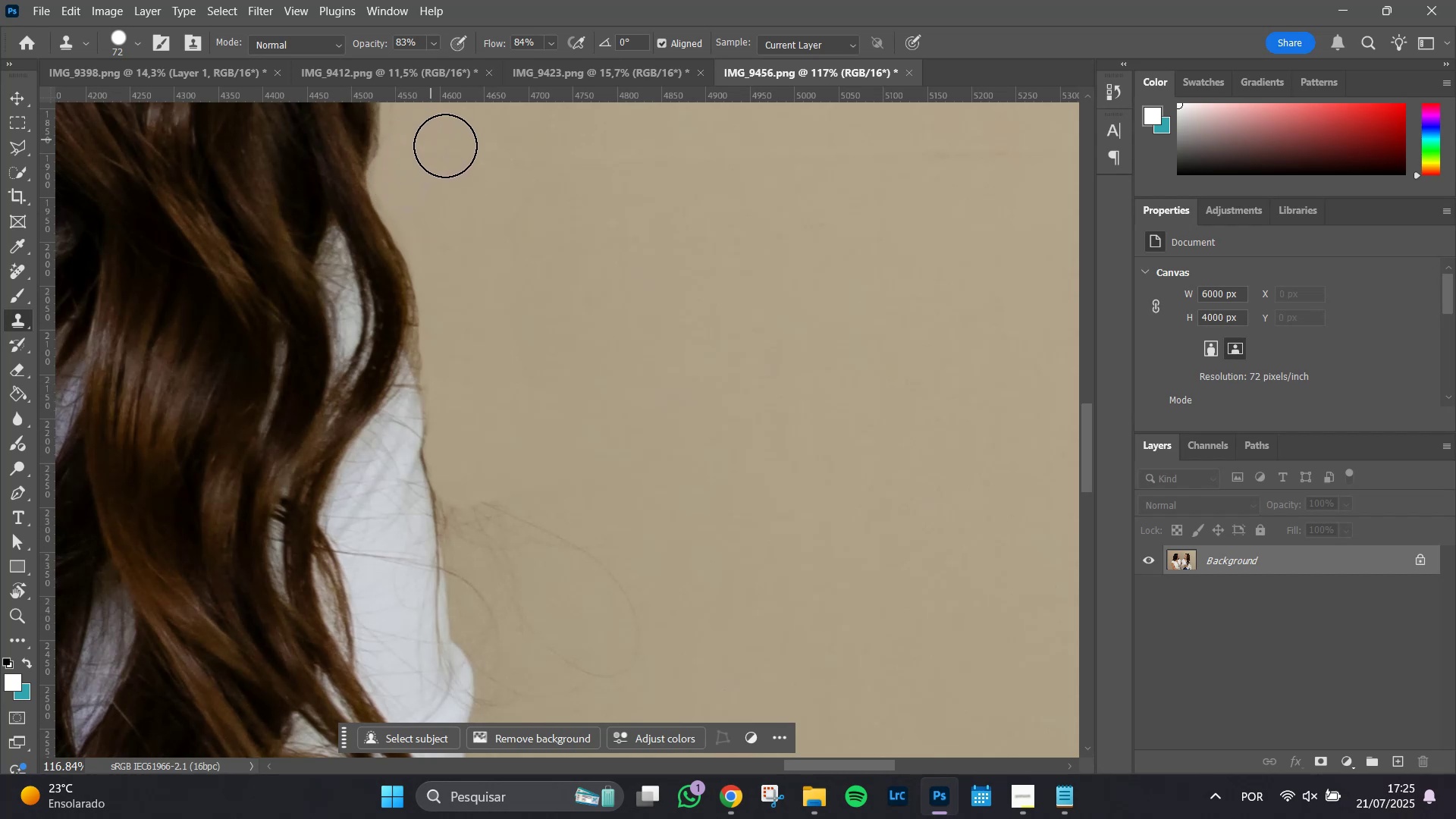 
hold_key(key=Space, duration=0.75)
 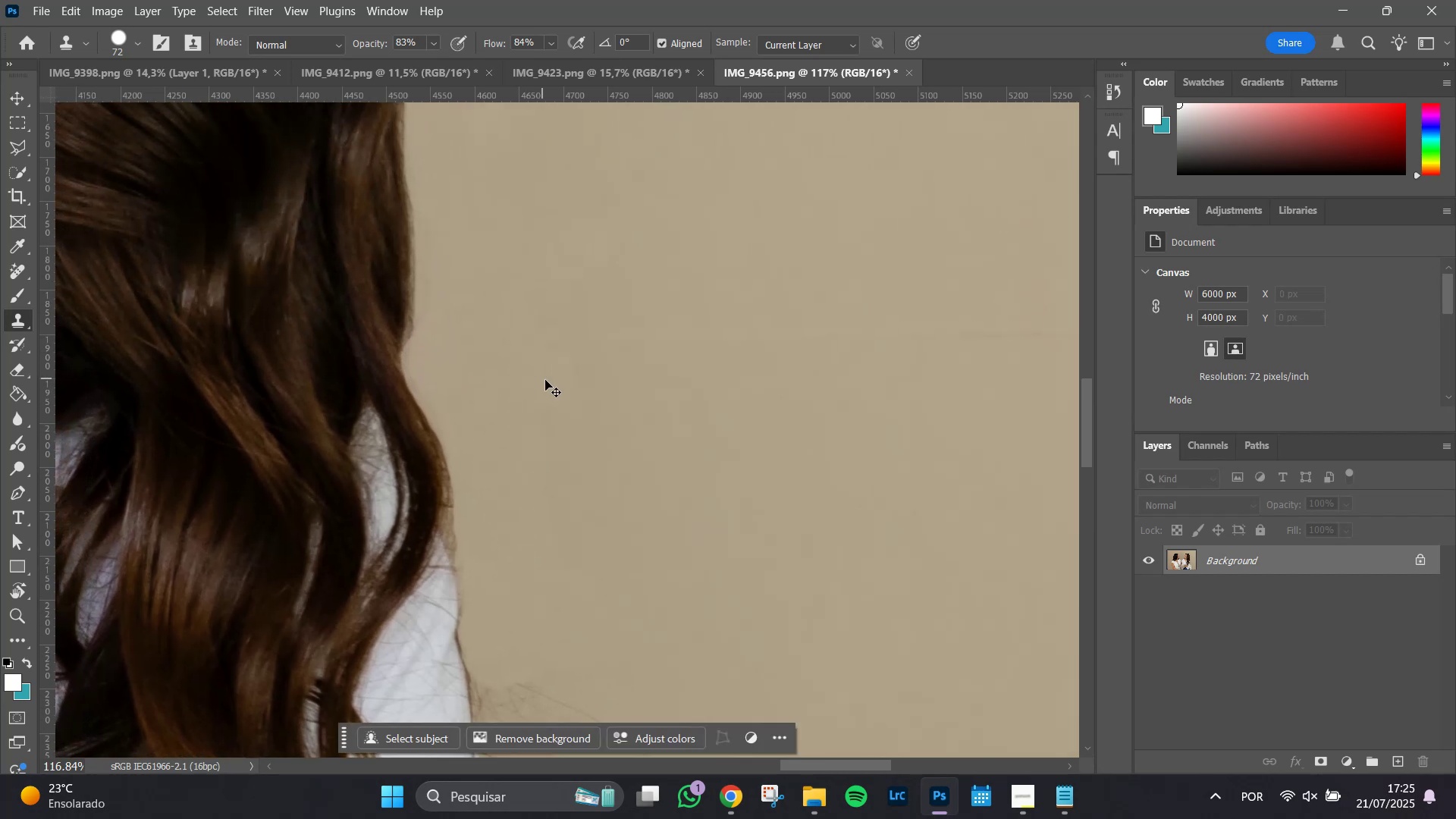 
left_click_drag(start_coordinate=[507, 197], to_coordinate=[542, 378])
 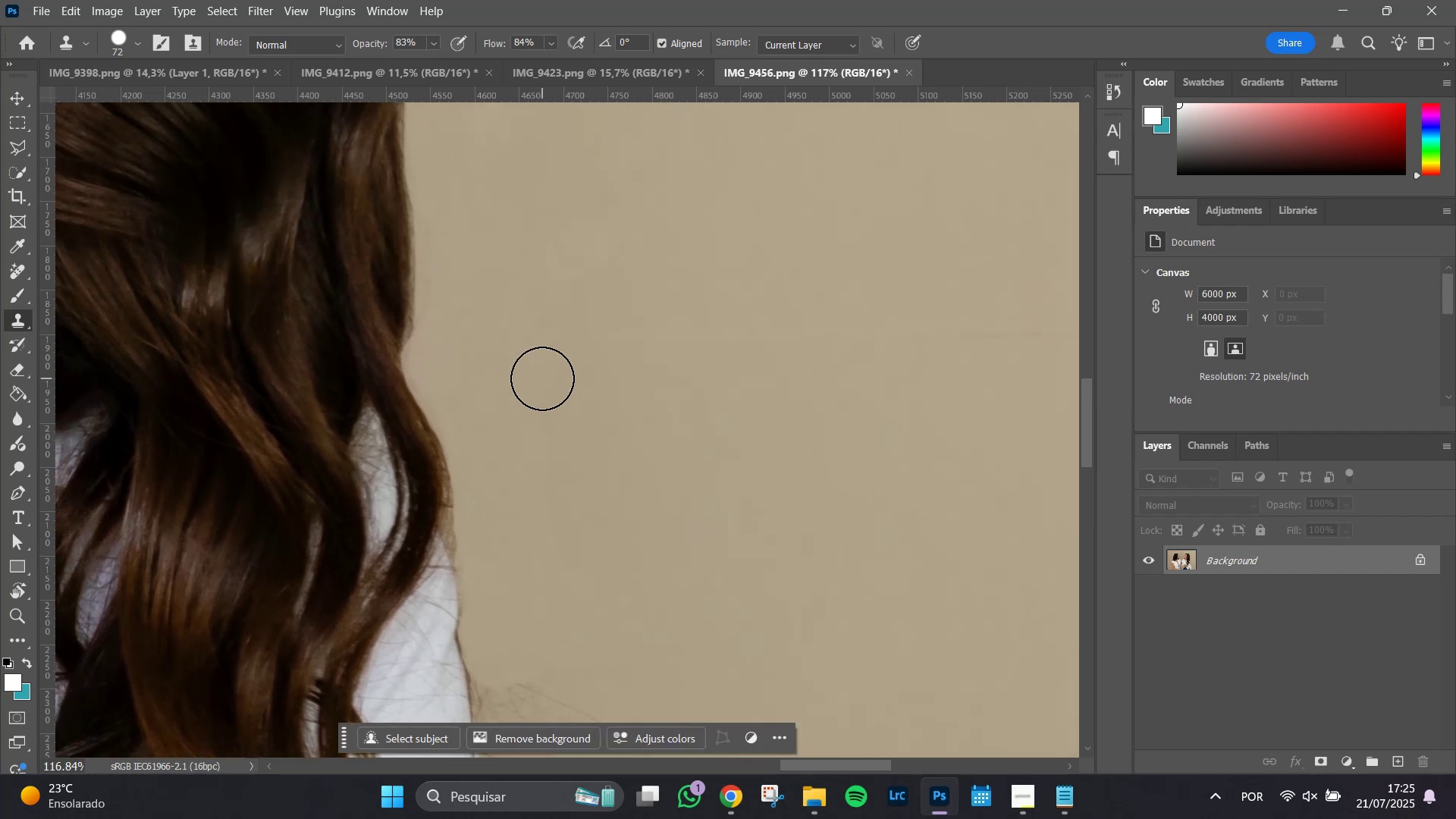 
key(Control+Z)
 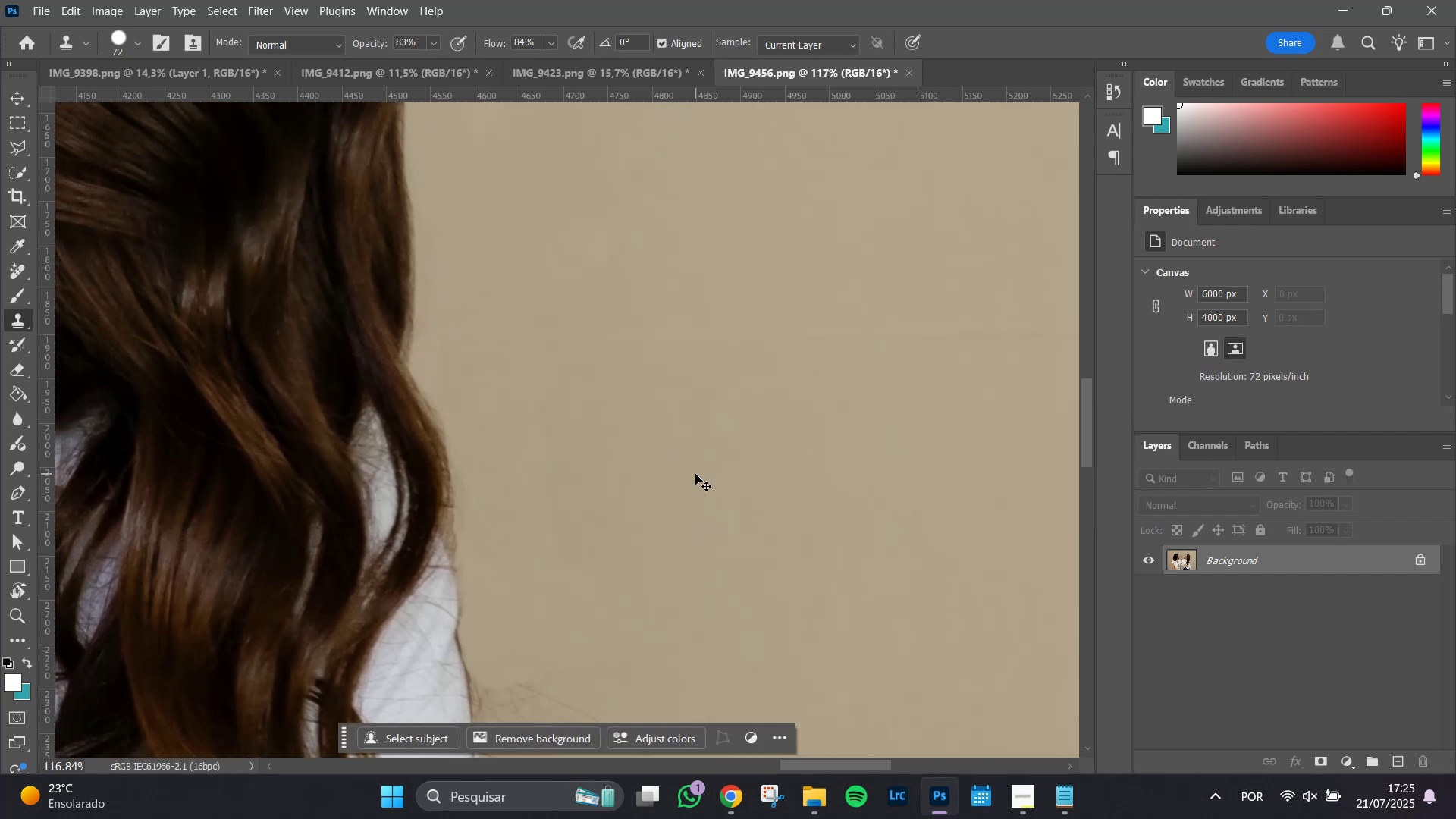 
key(Control+Z)
 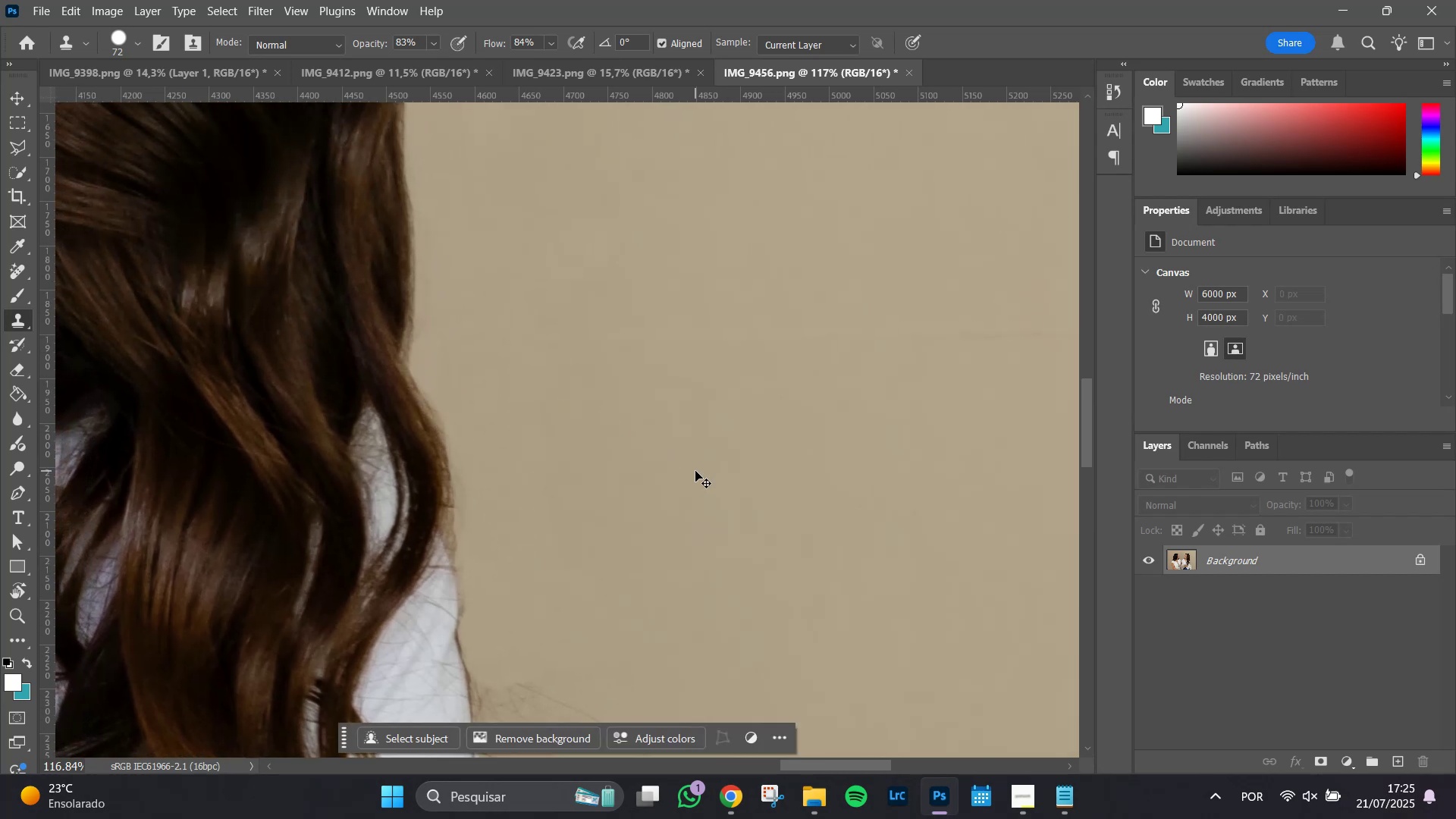 
key(Control+Z)
 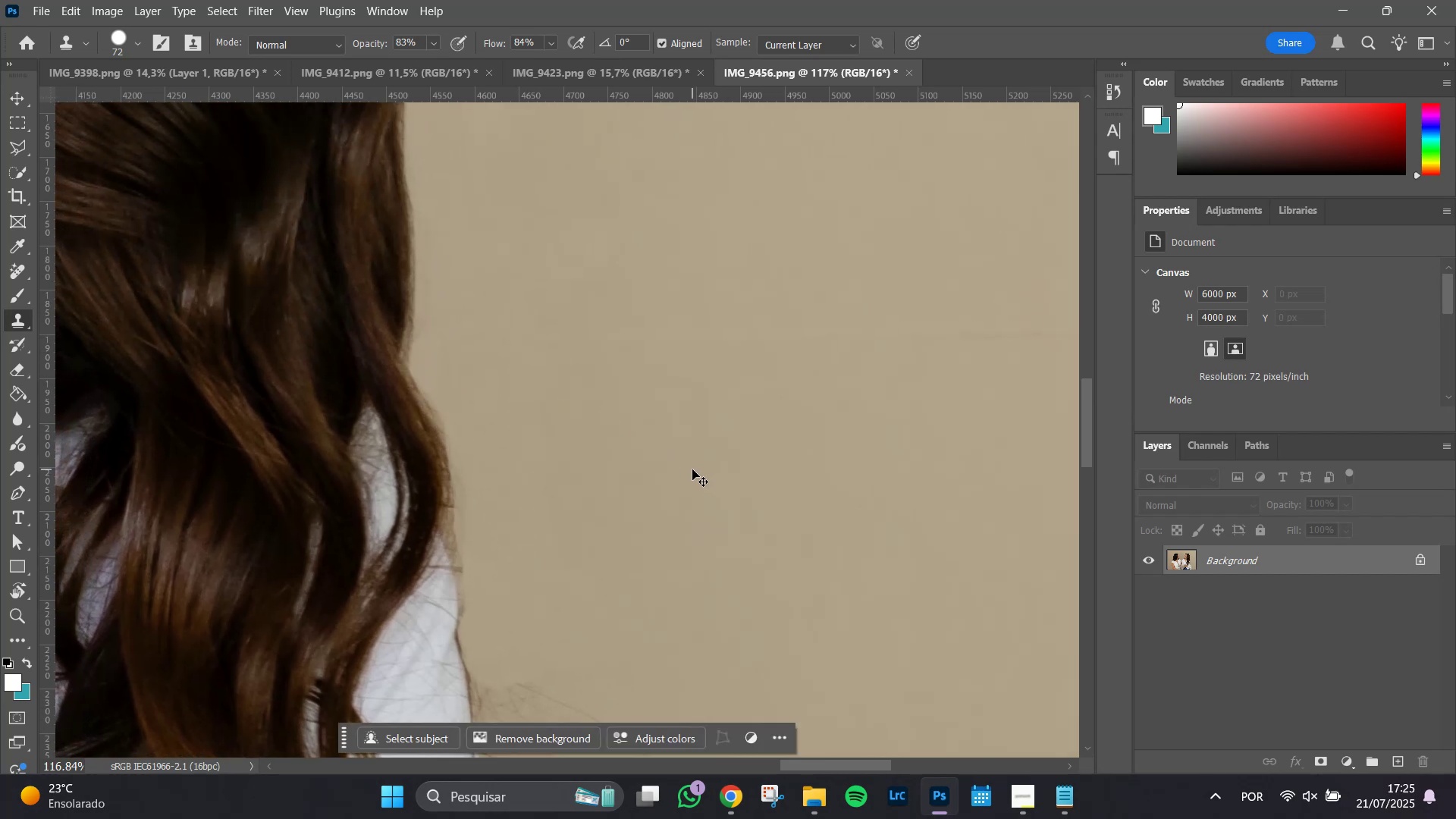 
key(Control+Z)
 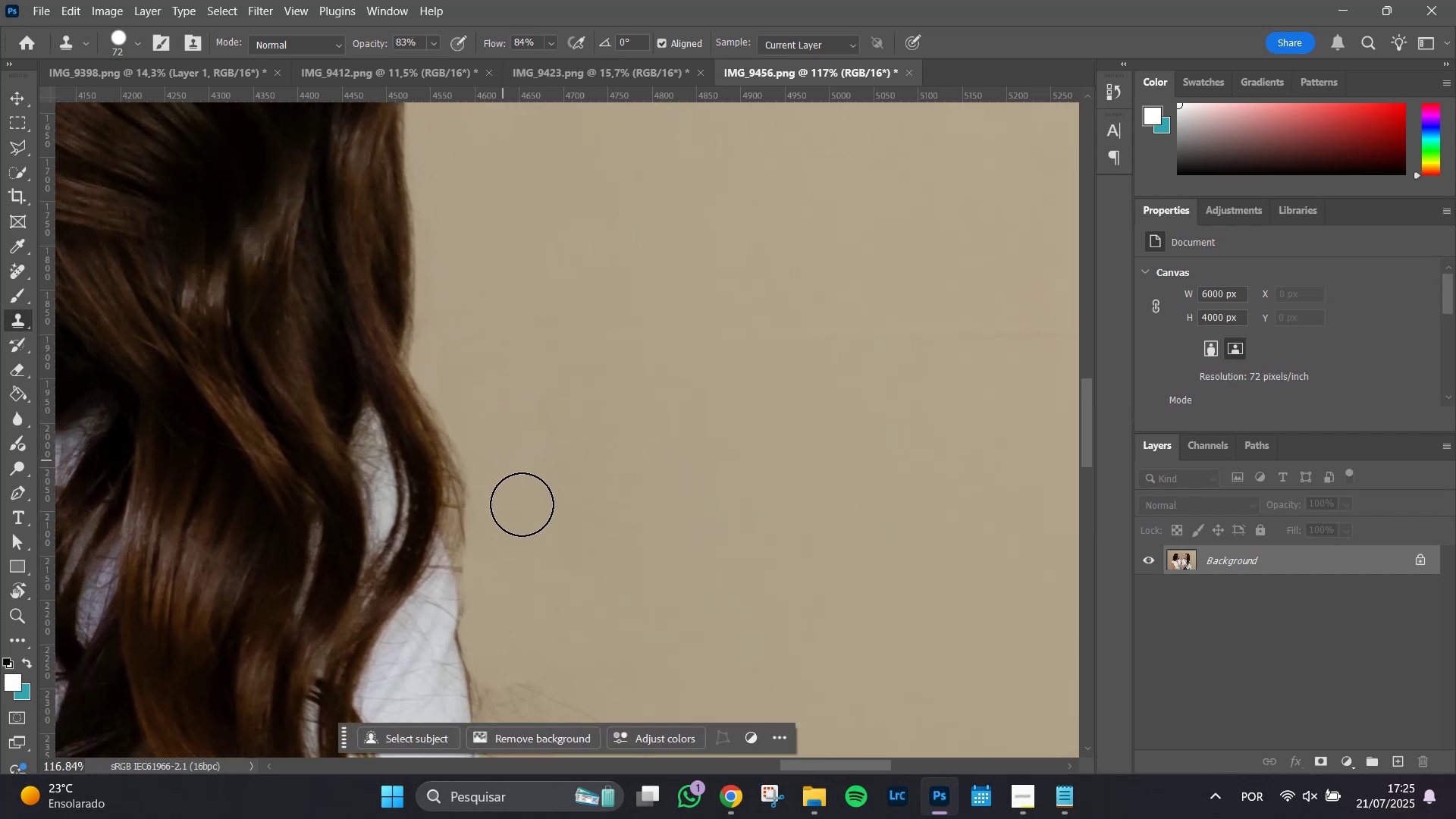 
key(Control+Z)
 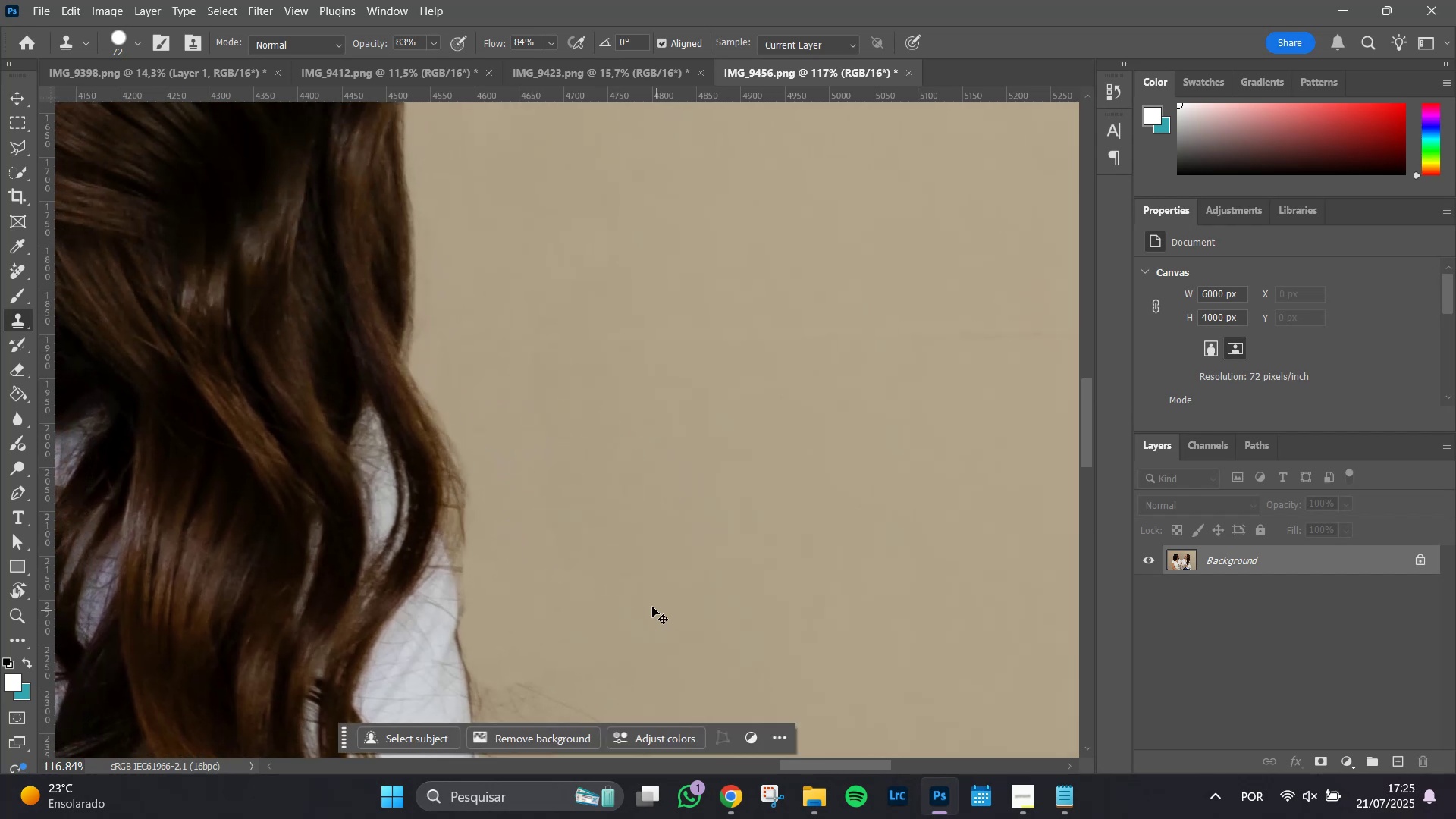 
key(Control+Z)
 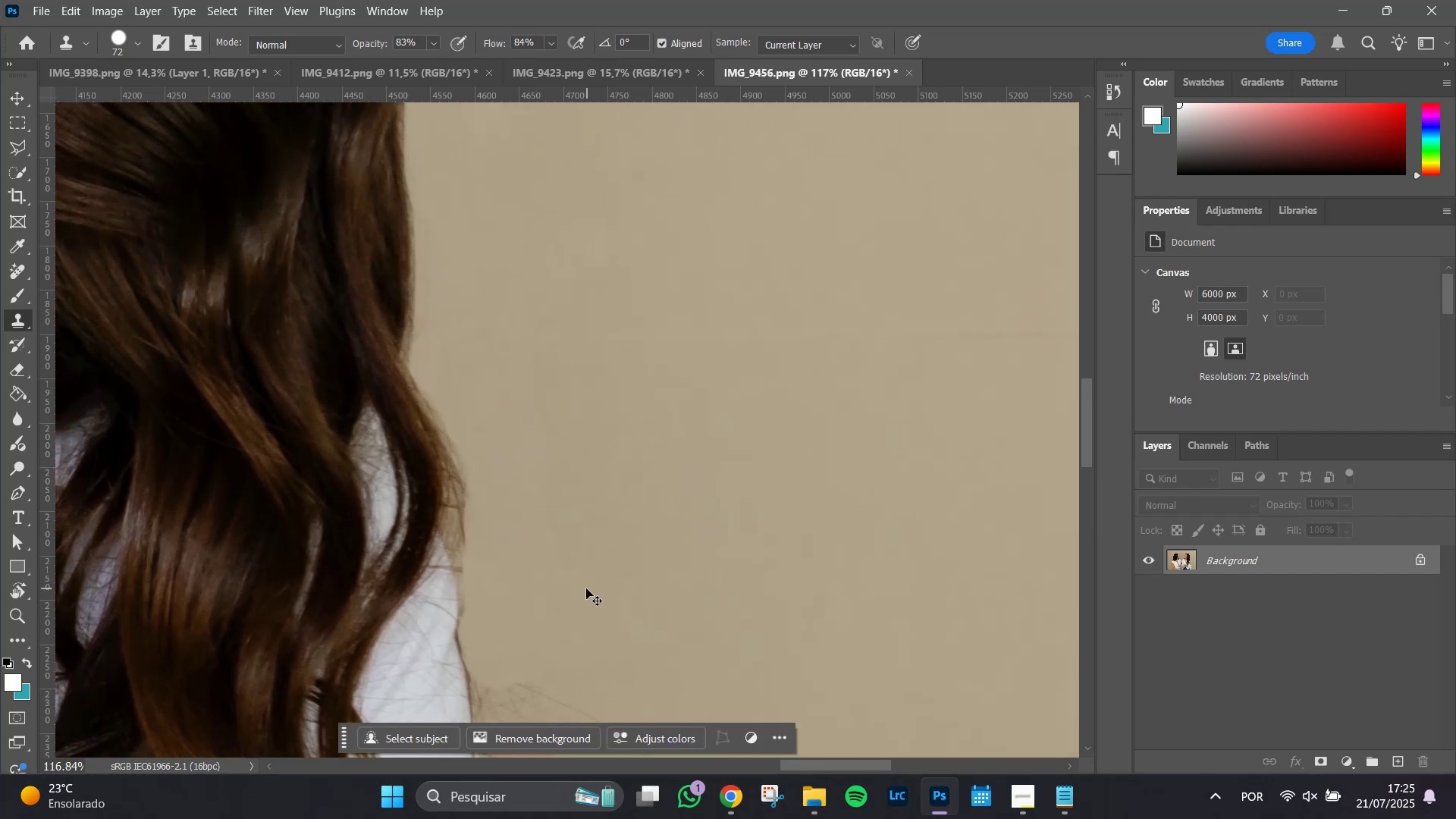 
key(Control+Z)
 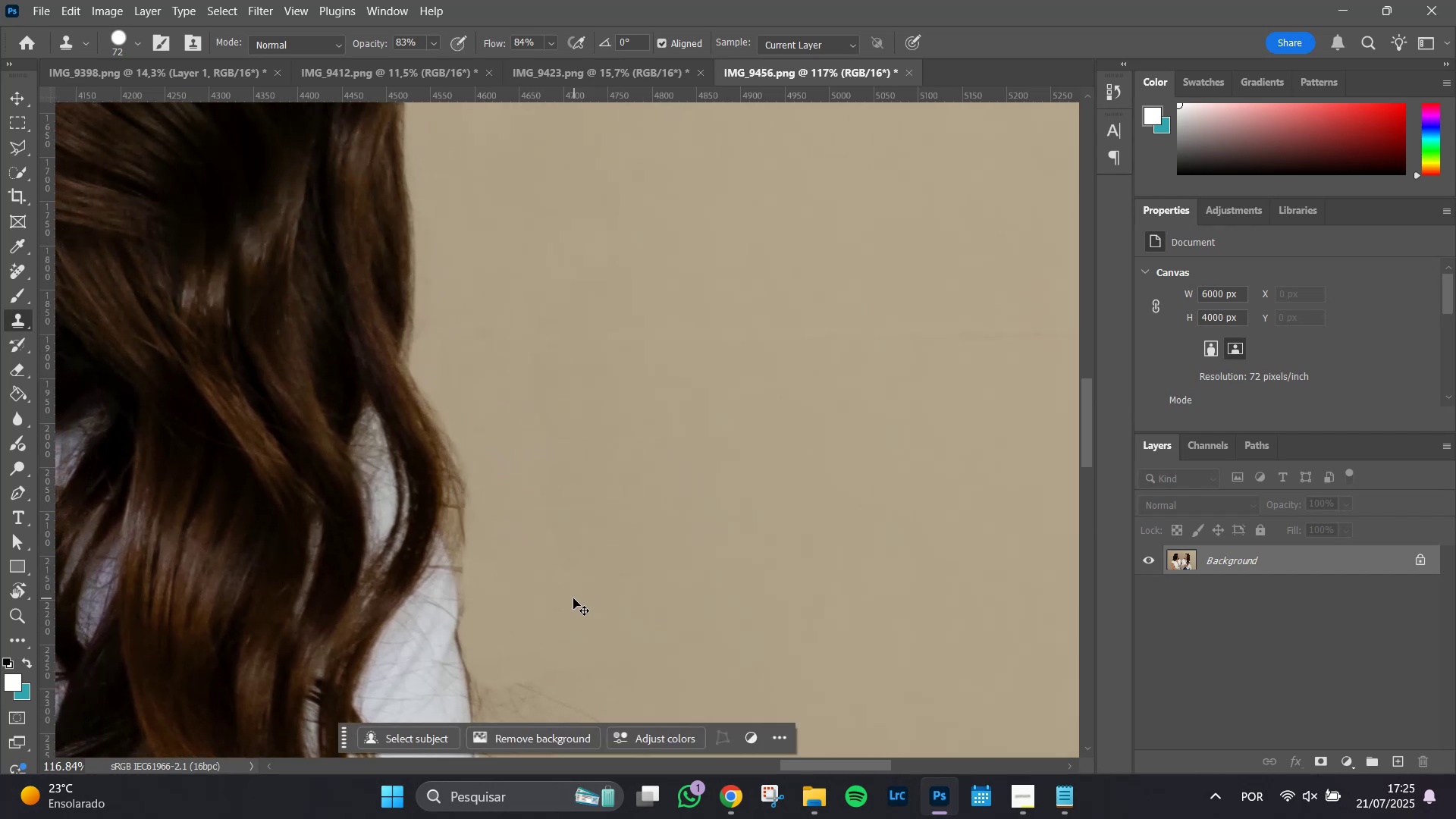 
key(Control+Z)
 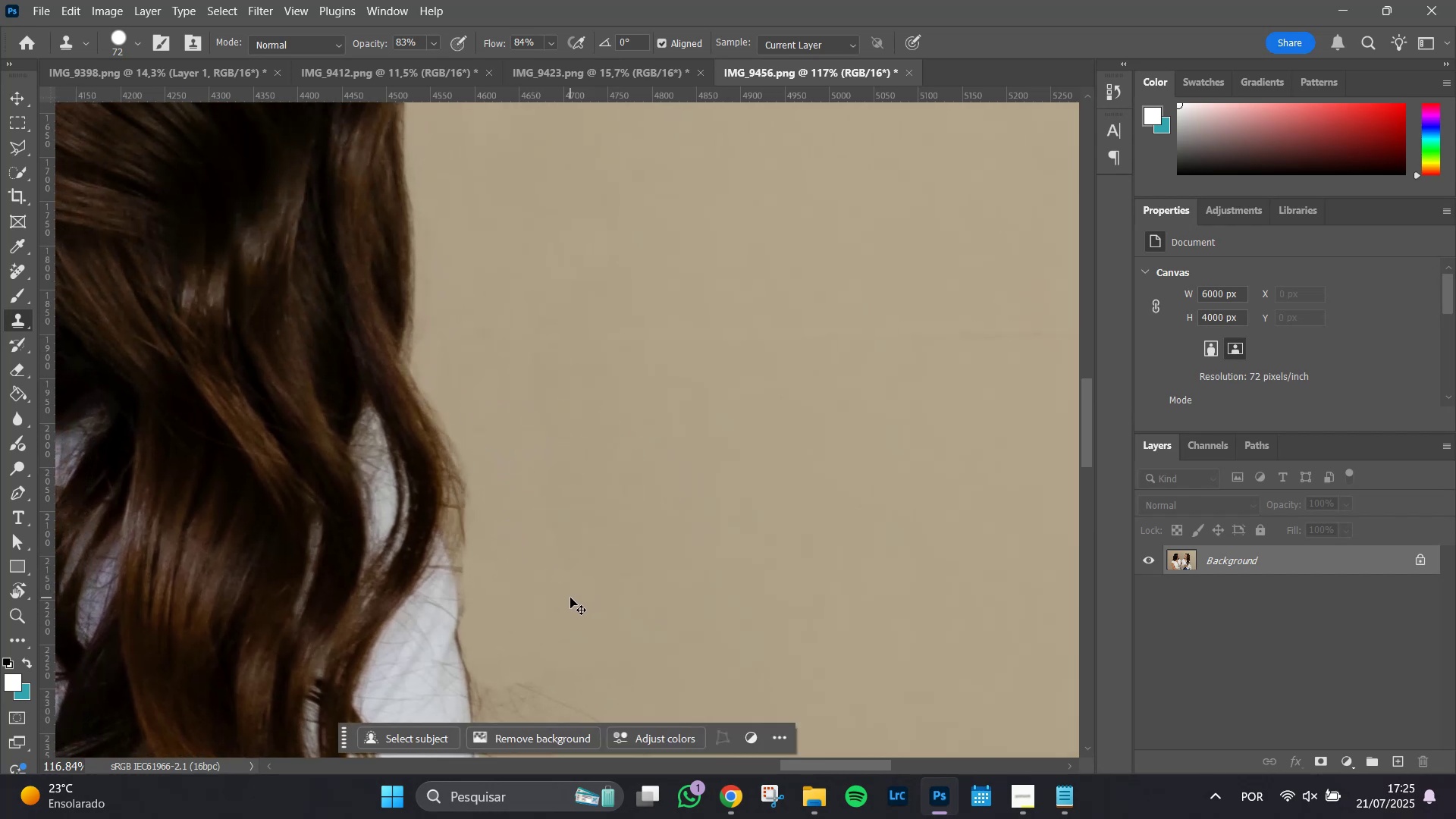 
key(Control+Z)
 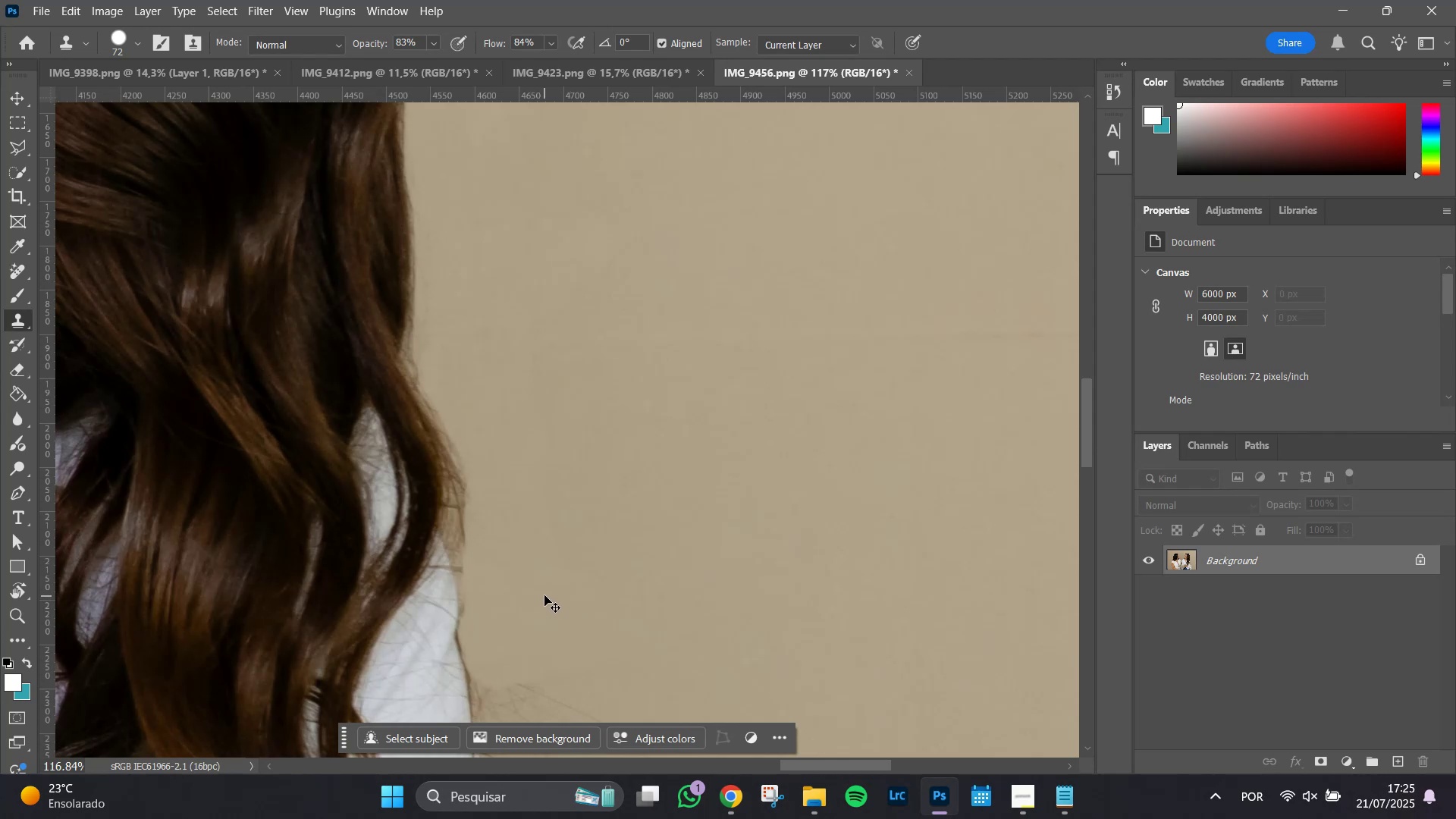 
key(Control+Z)
 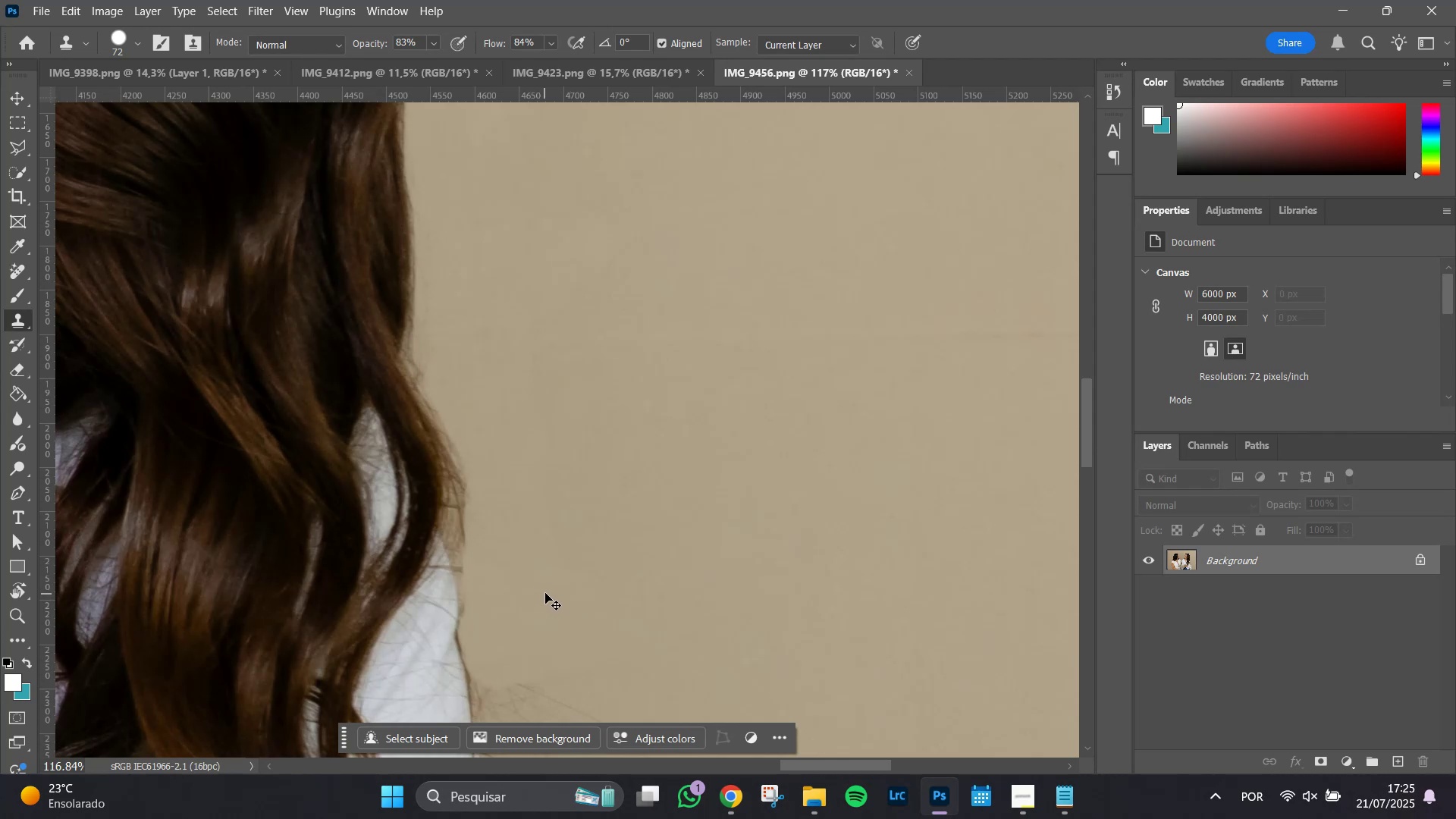 
key(Control+Z)
 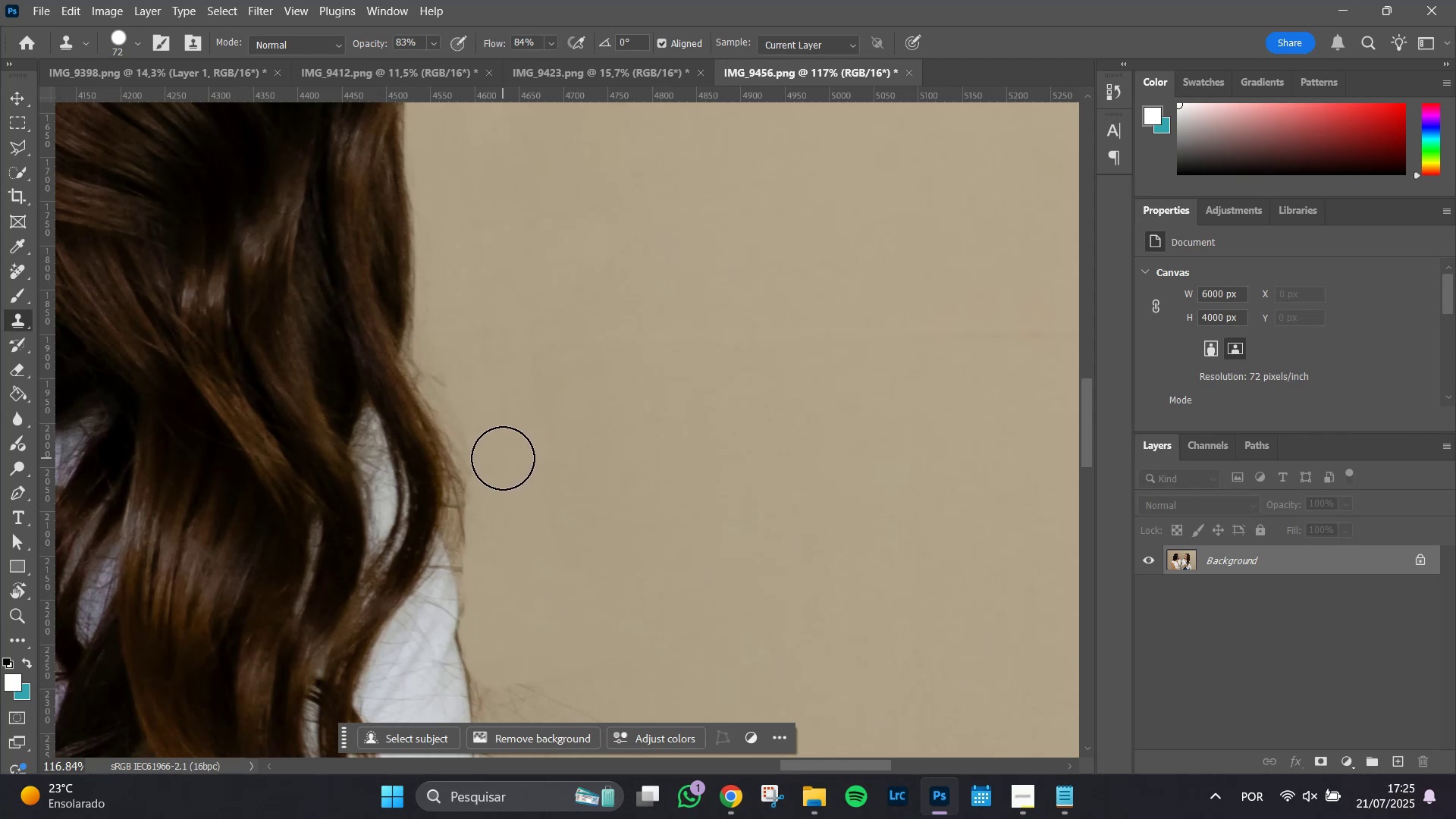 
left_click_drag(start_coordinate=[494, 465], to_coordinate=[457, 279])
 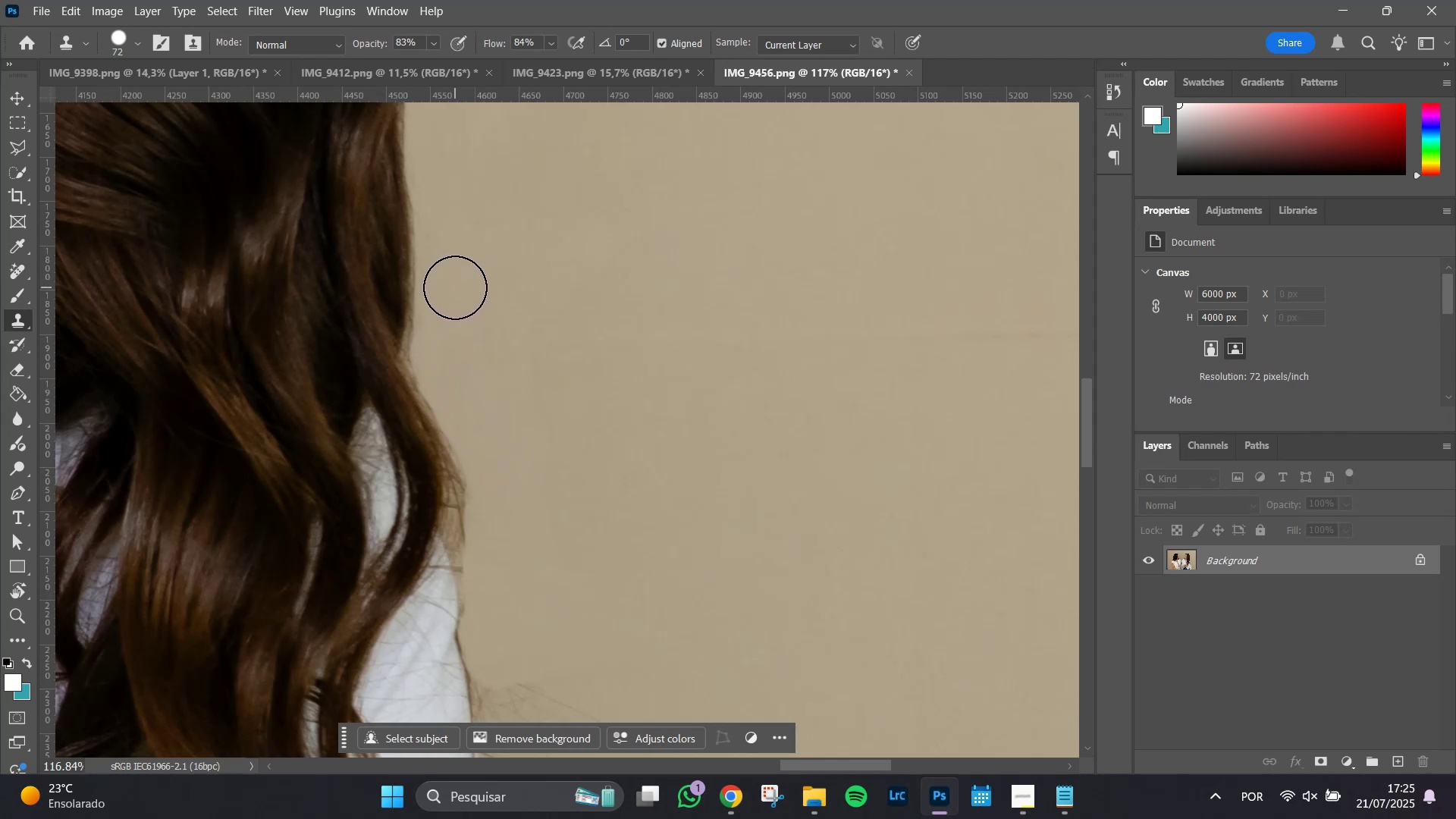 
left_click_drag(start_coordinate=[455, 279], to_coordinate=[453, 211])
 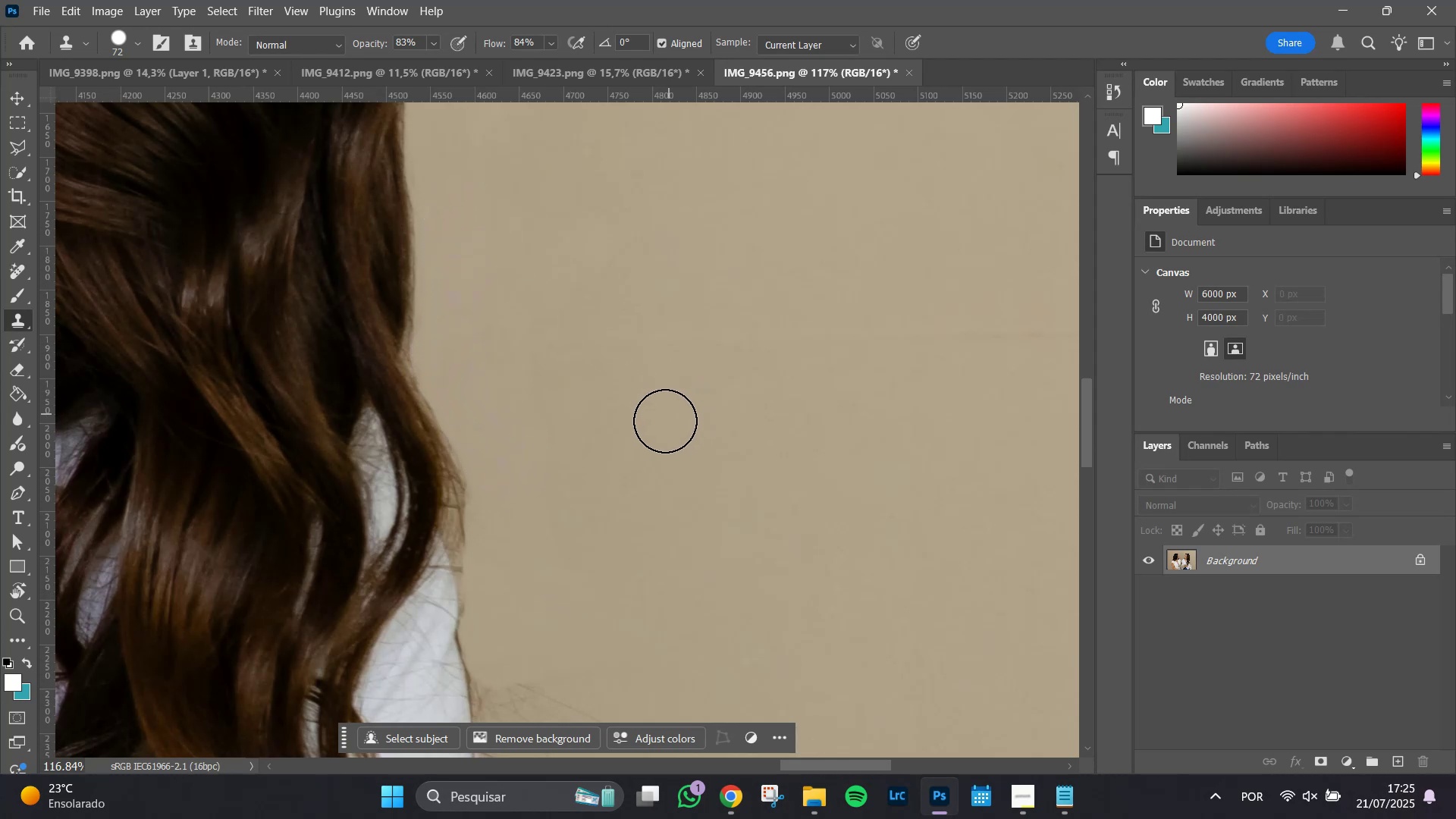 
hold_key(key=Space, duration=0.69)
 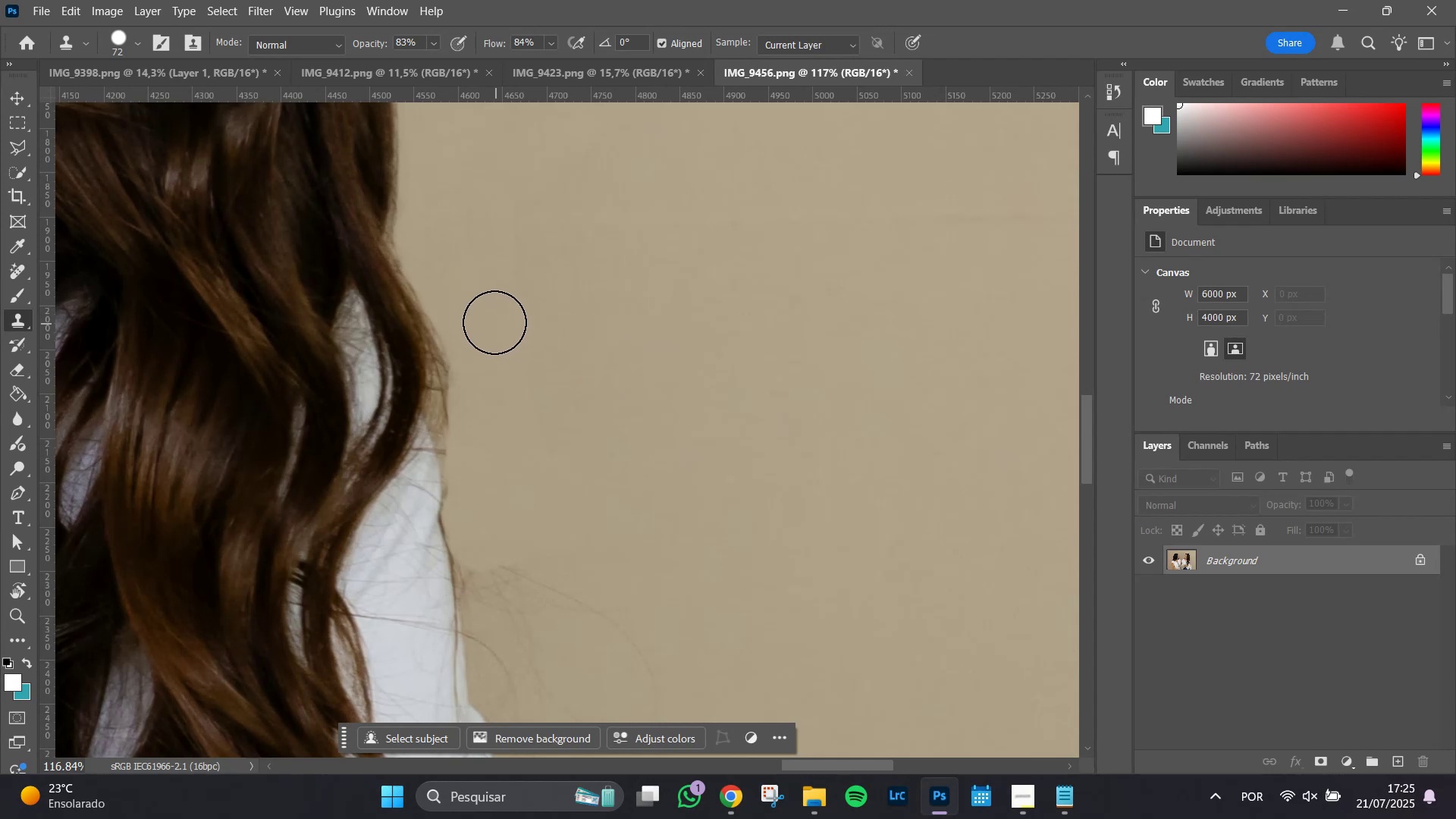 
left_click_drag(start_coordinate=[635, 475], to_coordinate=[619, 357])
 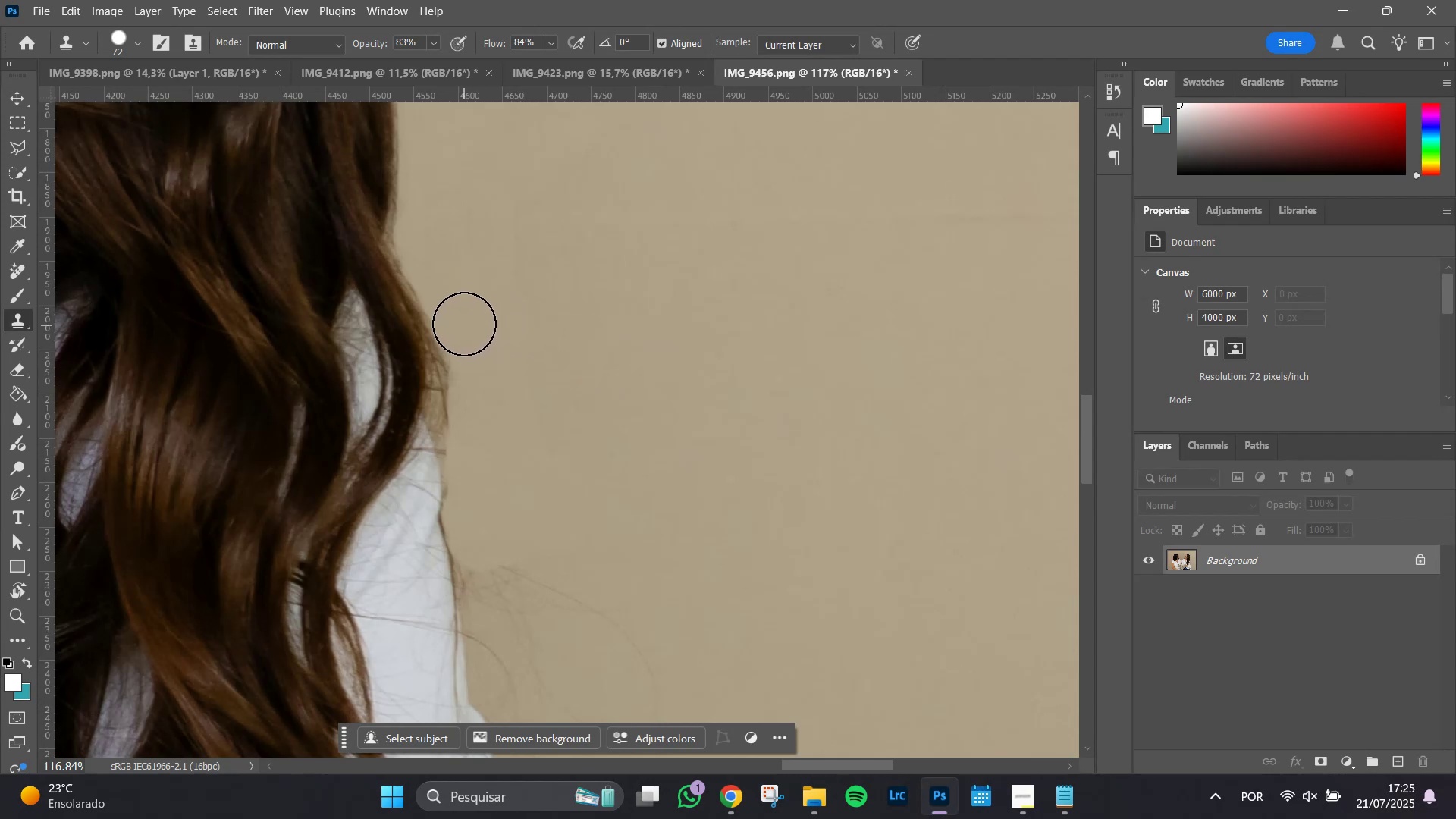 
left_click_drag(start_coordinate=[457, 309], to_coordinate=[475, 474])
 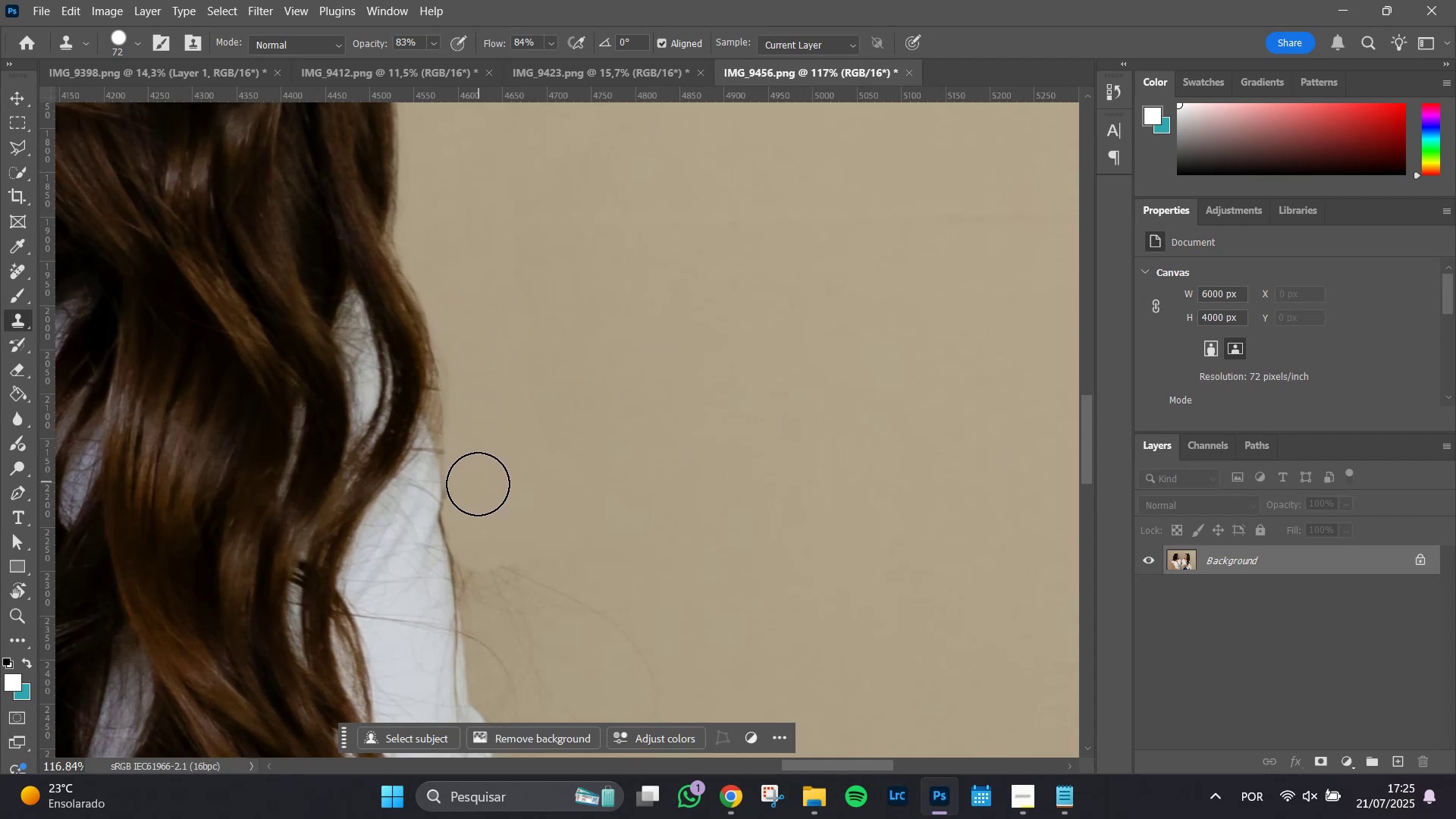 
left_click_drag(start_coordinate=[475, 491], to_coordinate=[473, 530])
 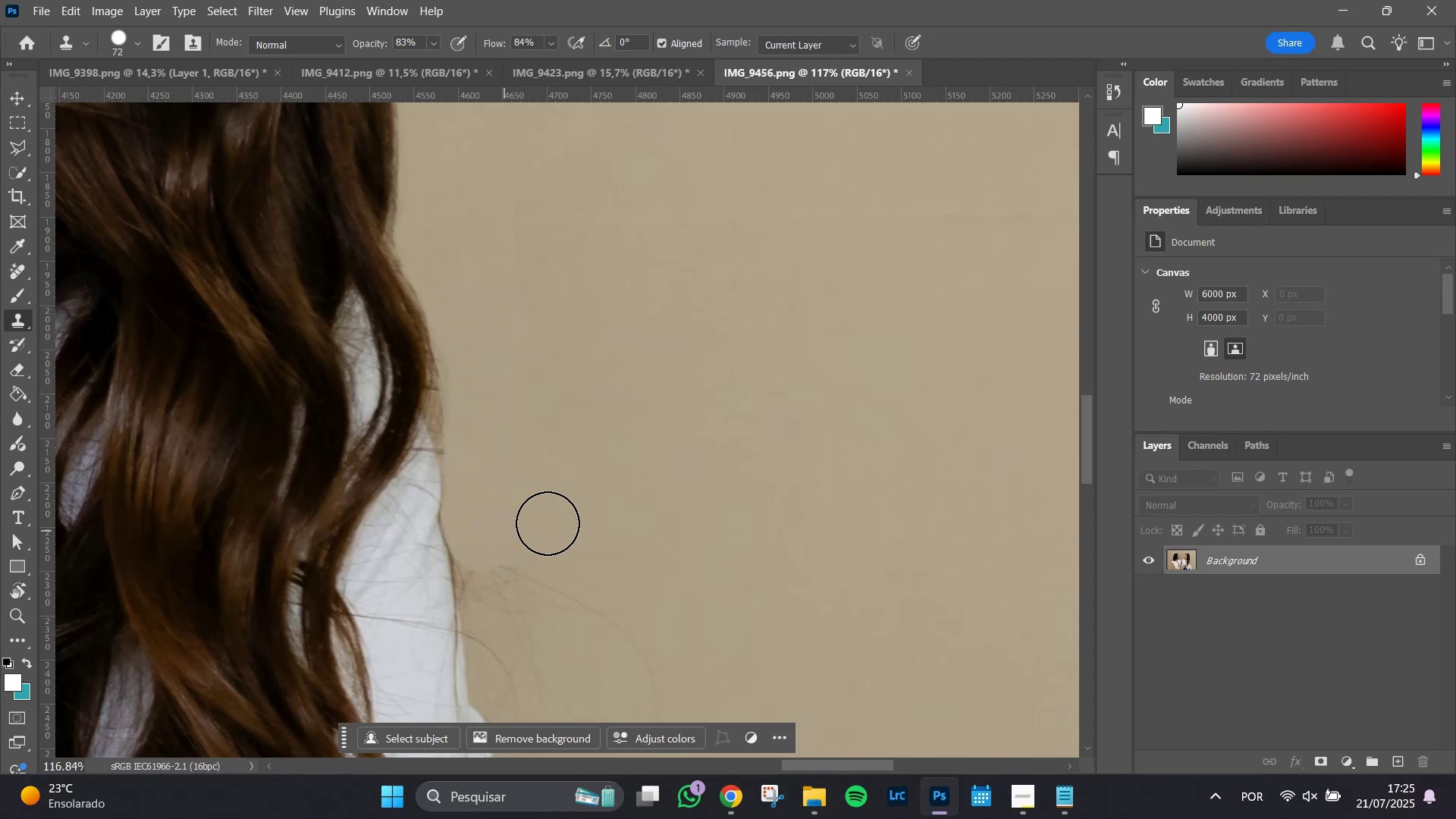 
hold_key(key=Space, duration=0.71)
 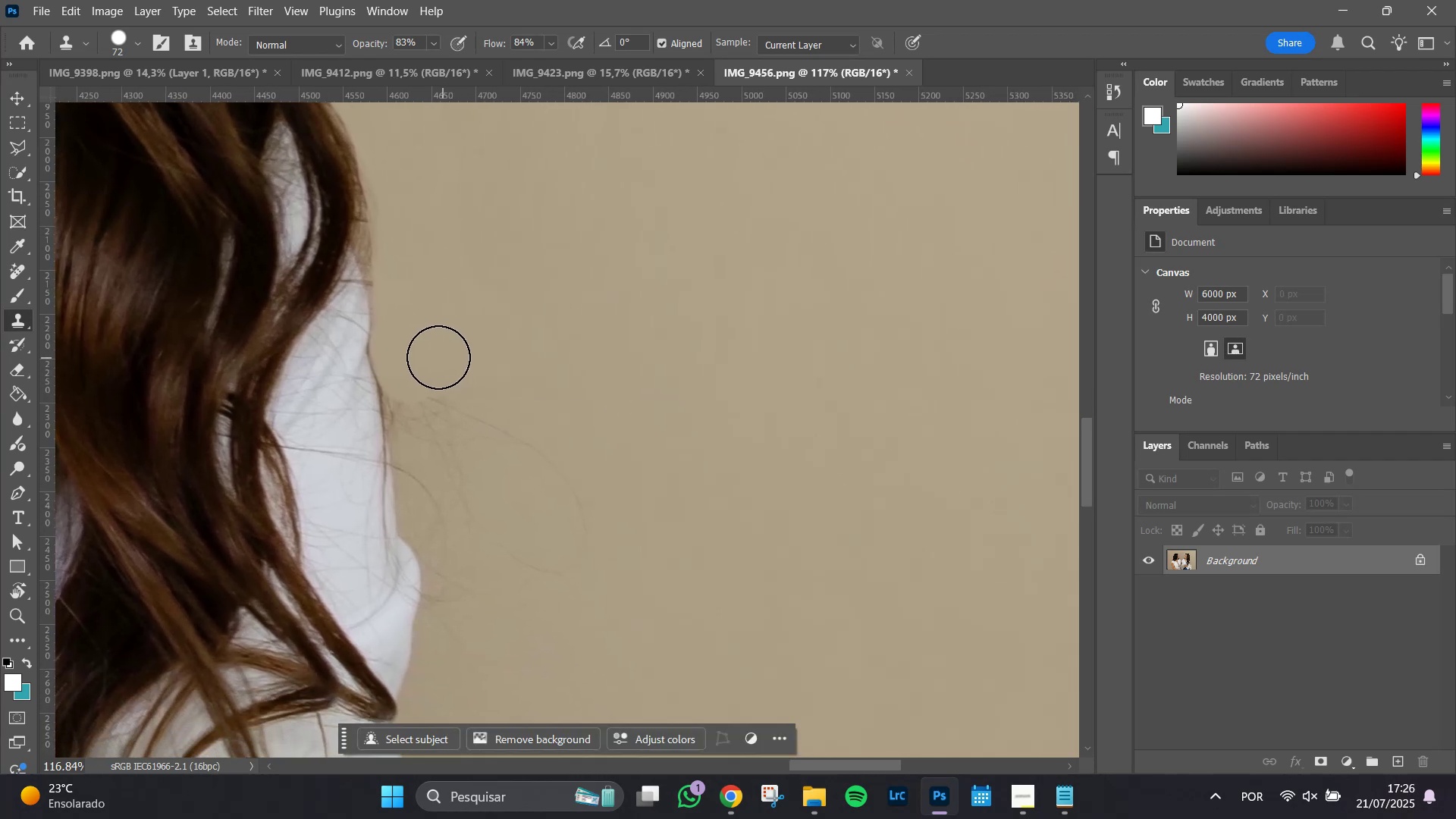 
left_click_drag(start_coordinate=[732, 520], to_coordinate=[670, 384])
 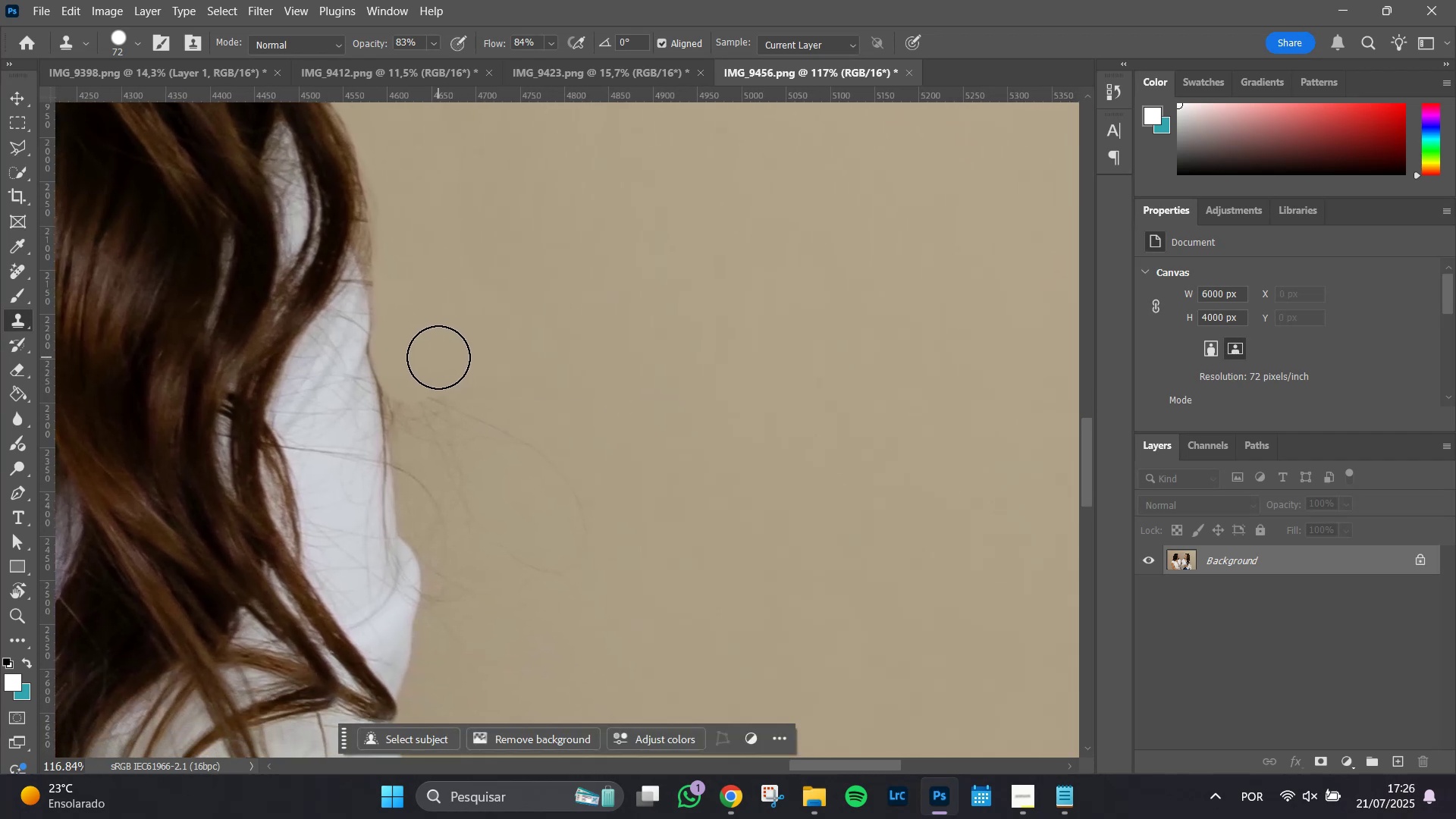 
left_click_drag(start_coordinate=[431, 364], to_coordinate=[546, 575])
 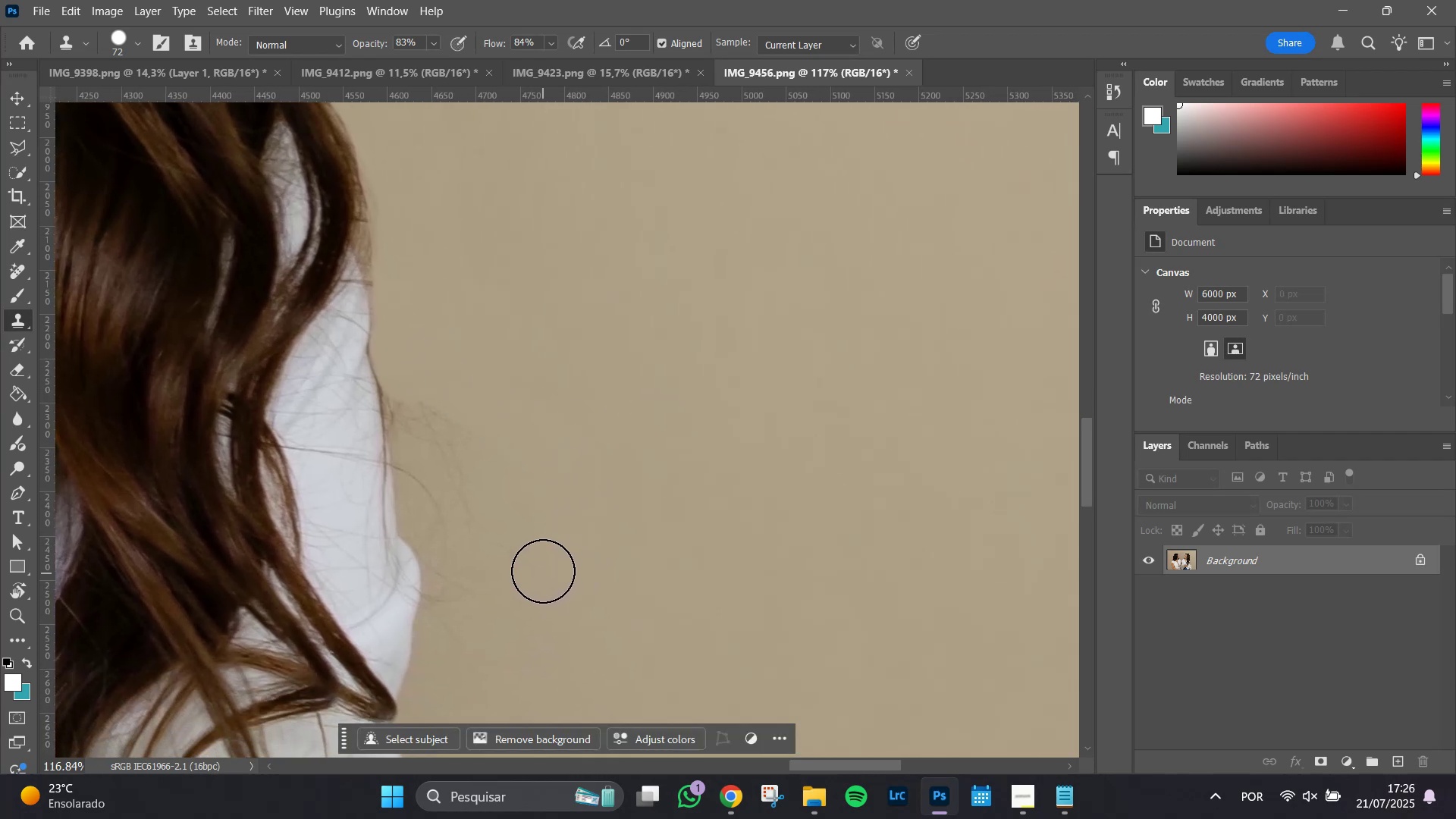 
left_click_drag(start_coordinate=[539, 557], to_coordinate=[512, 522])
 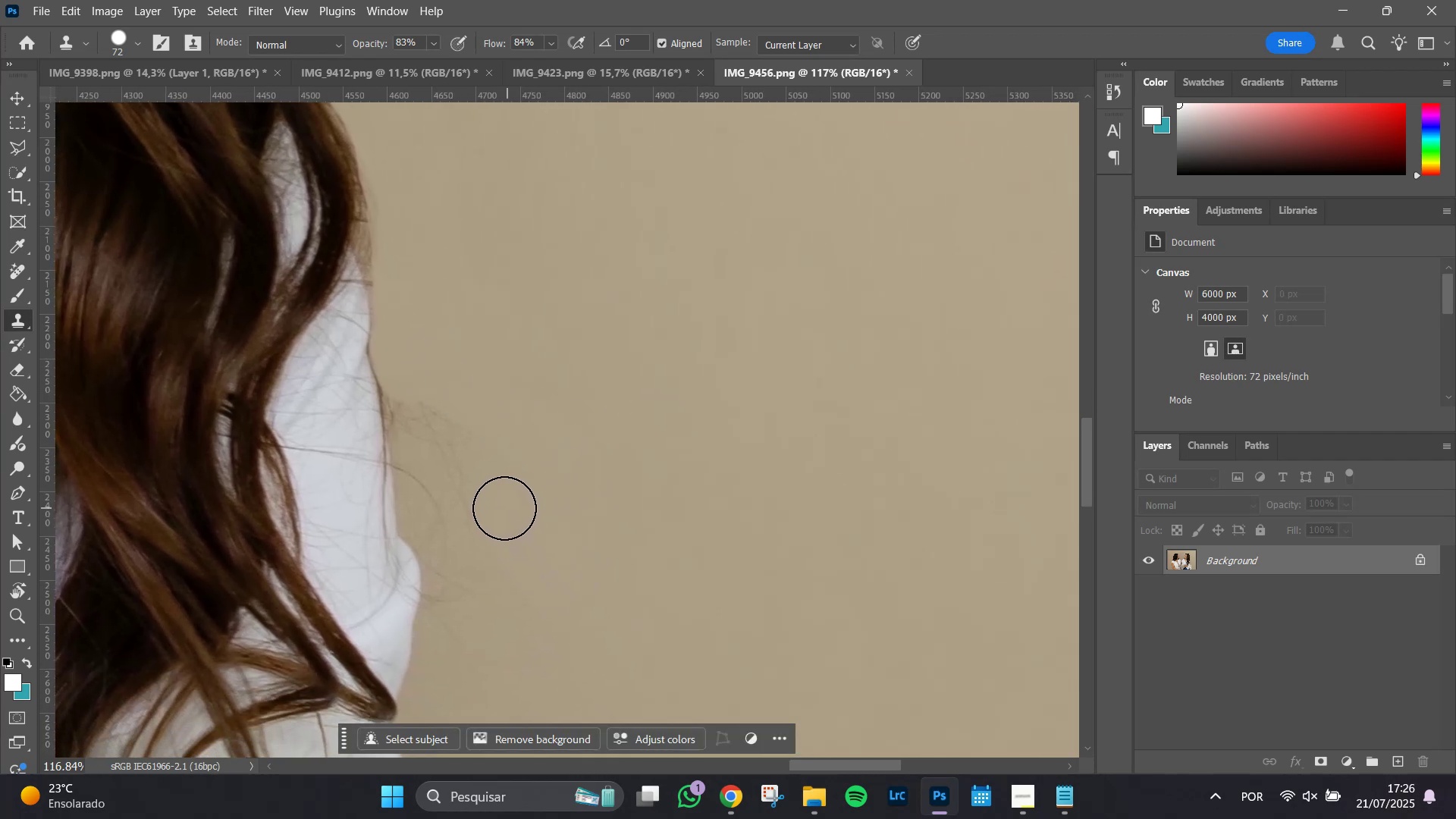 
left_click_drag(start_coordinate=[492, 513], to_coordinate=[488, 494])
 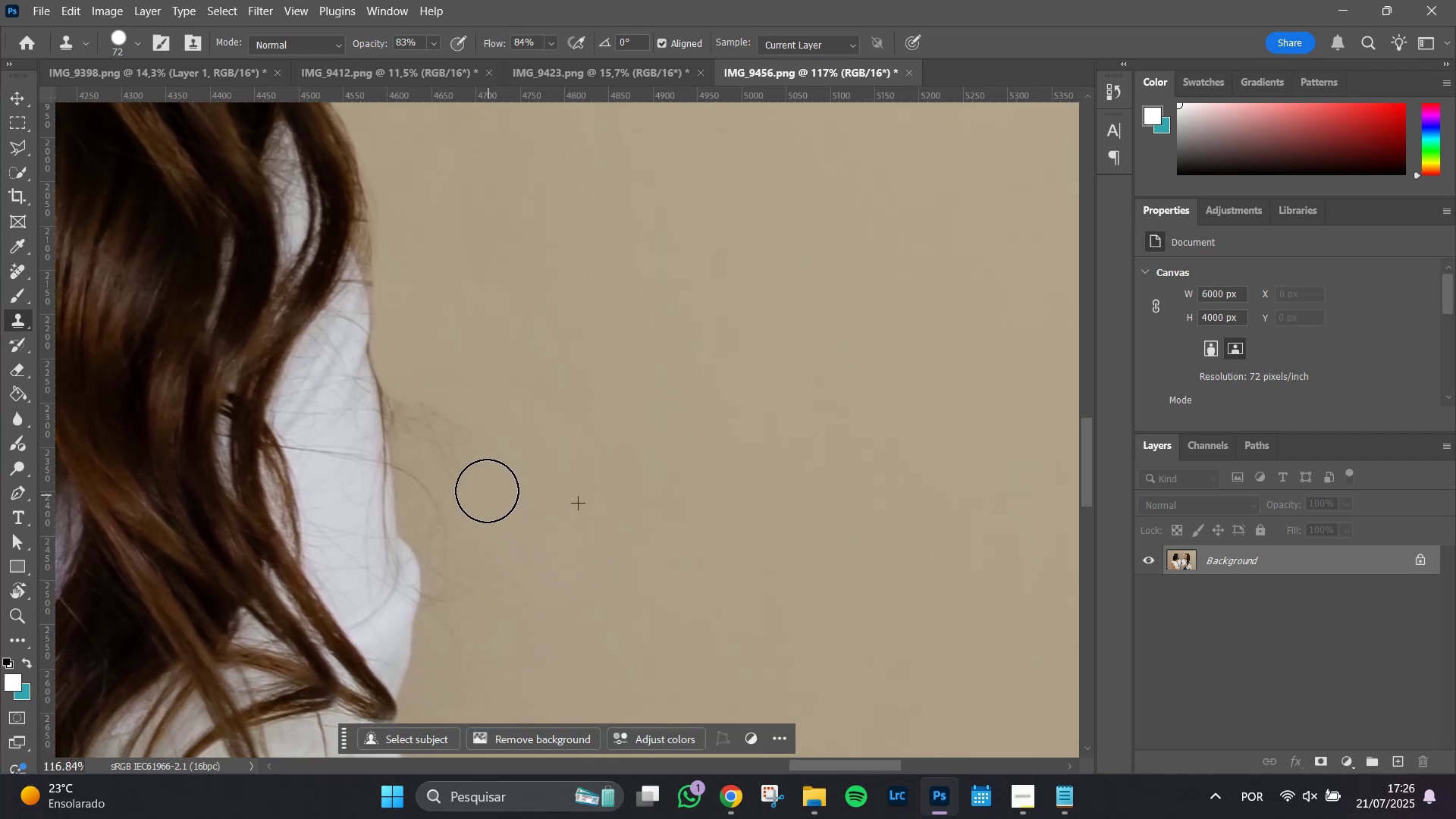 
left_click_drag(start_coordinate=[486, 490], to_coordinate=[481, 467])
 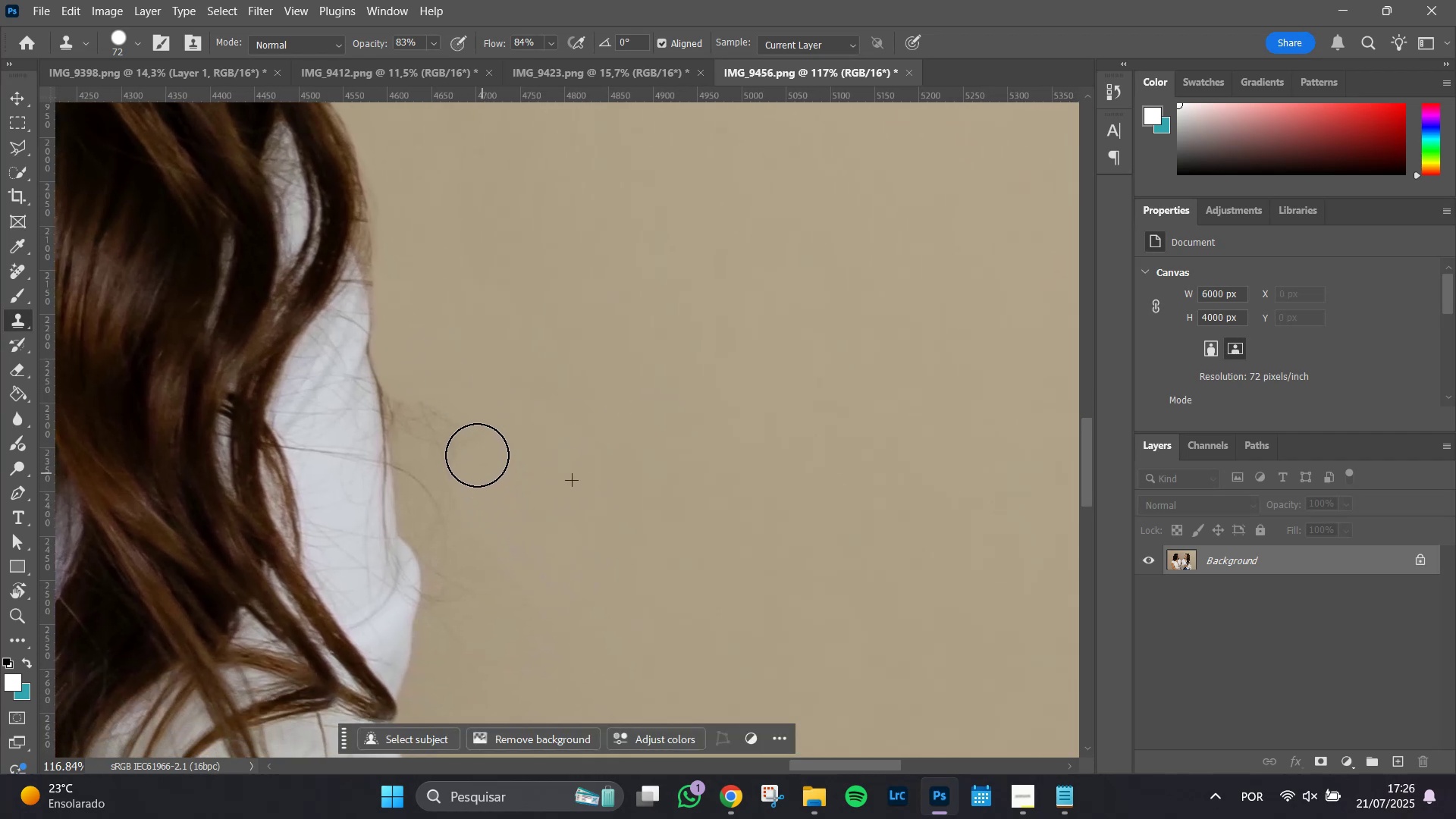 
left_click_drag(start_coordinate=[476, 453], to_coordinate=[470, 436])
 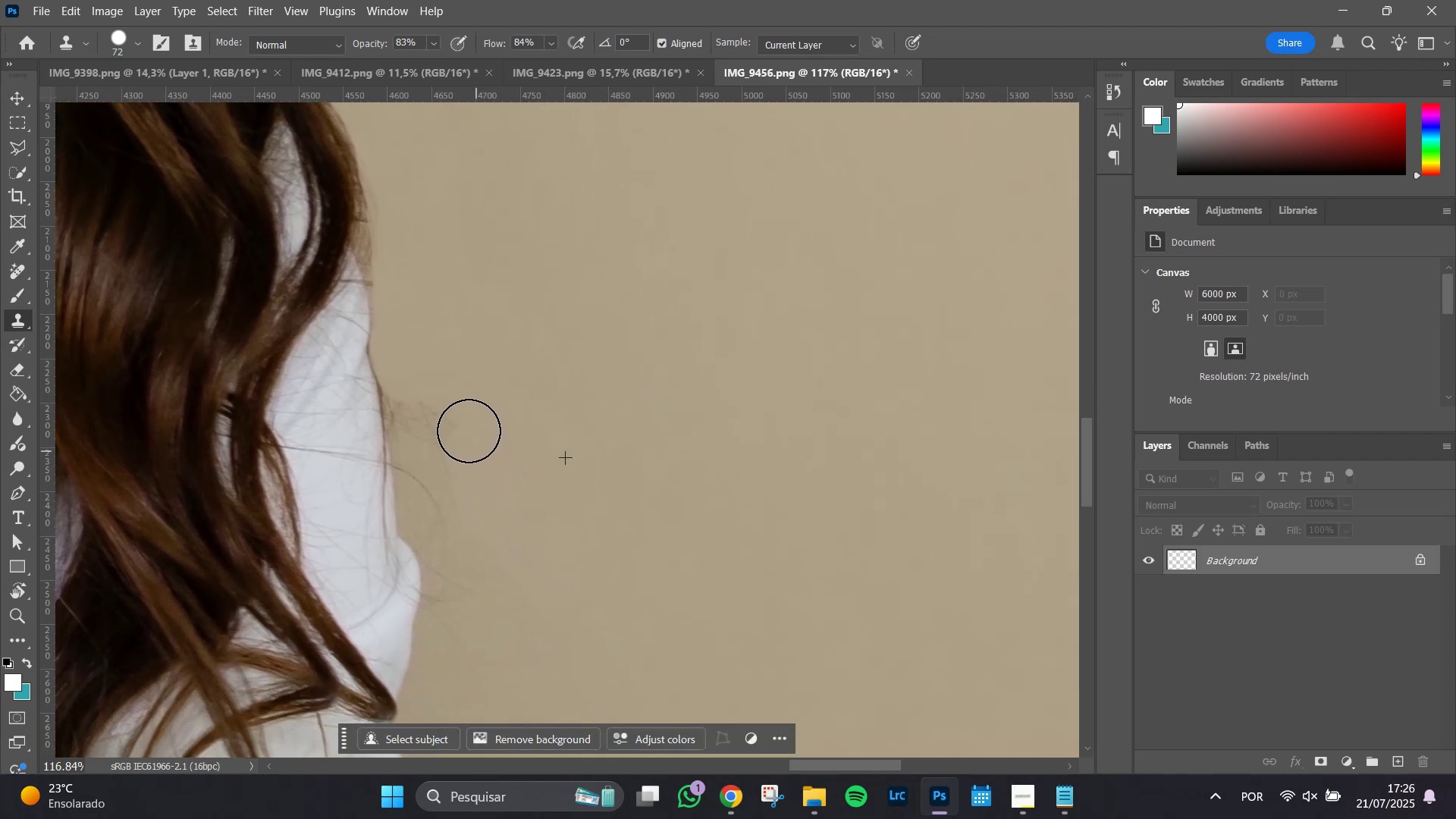 
left_click_drag(start_coordinate=[466, 426], to_coordinate=[457, 389])
 